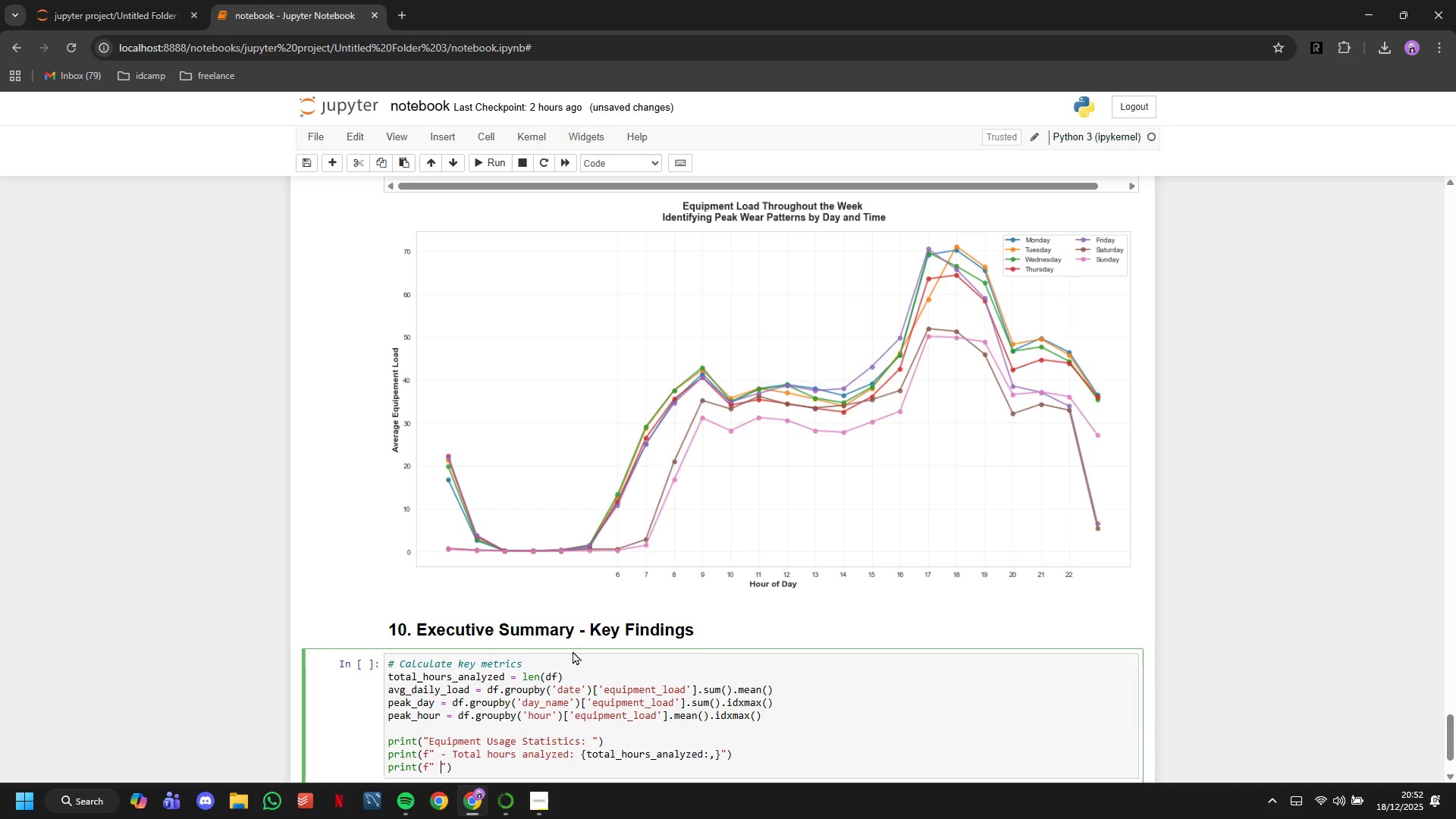 
type( - Averge daily)
 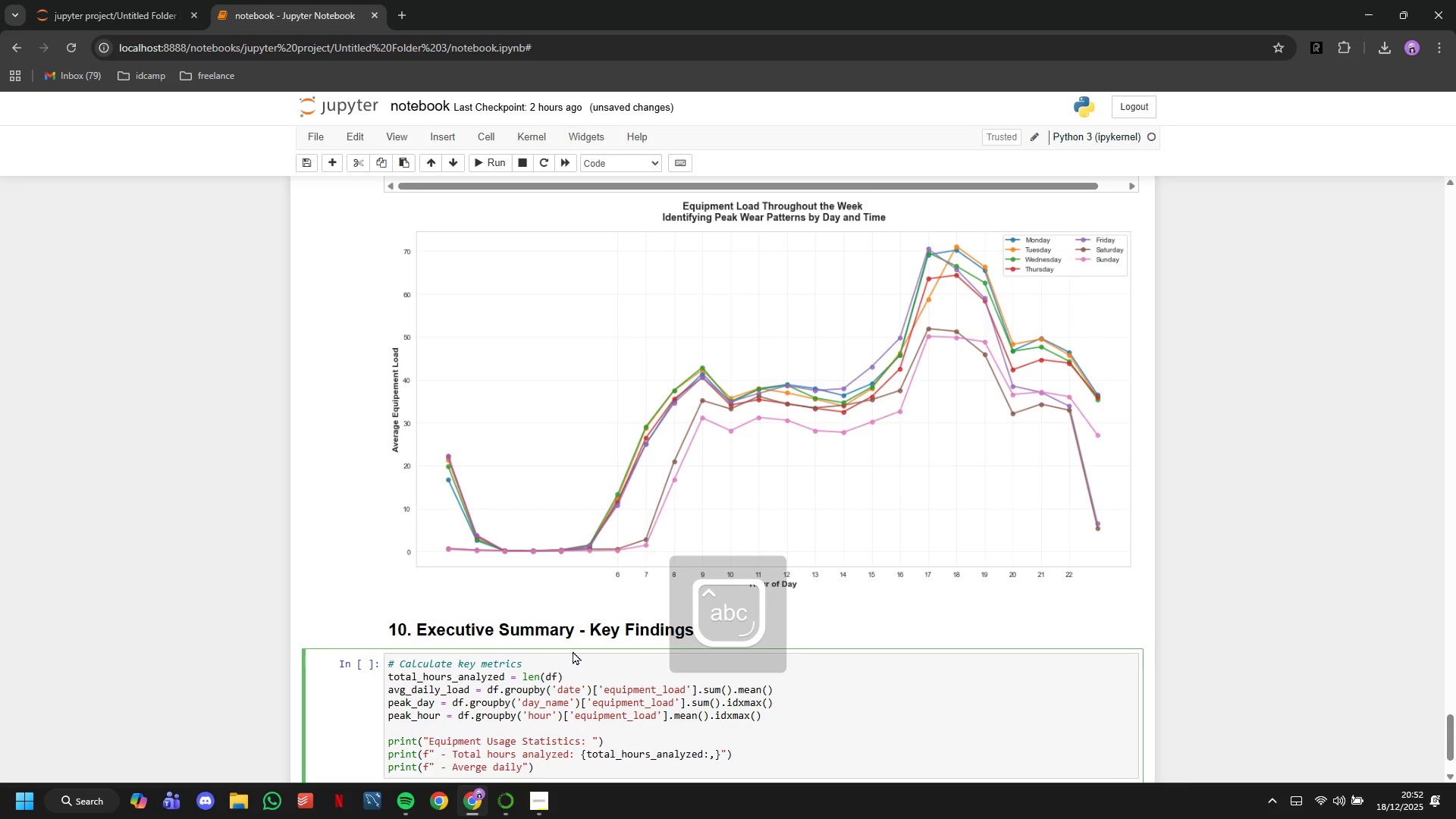 
hold_key(key=ArrowLeft, duration=0.72)
 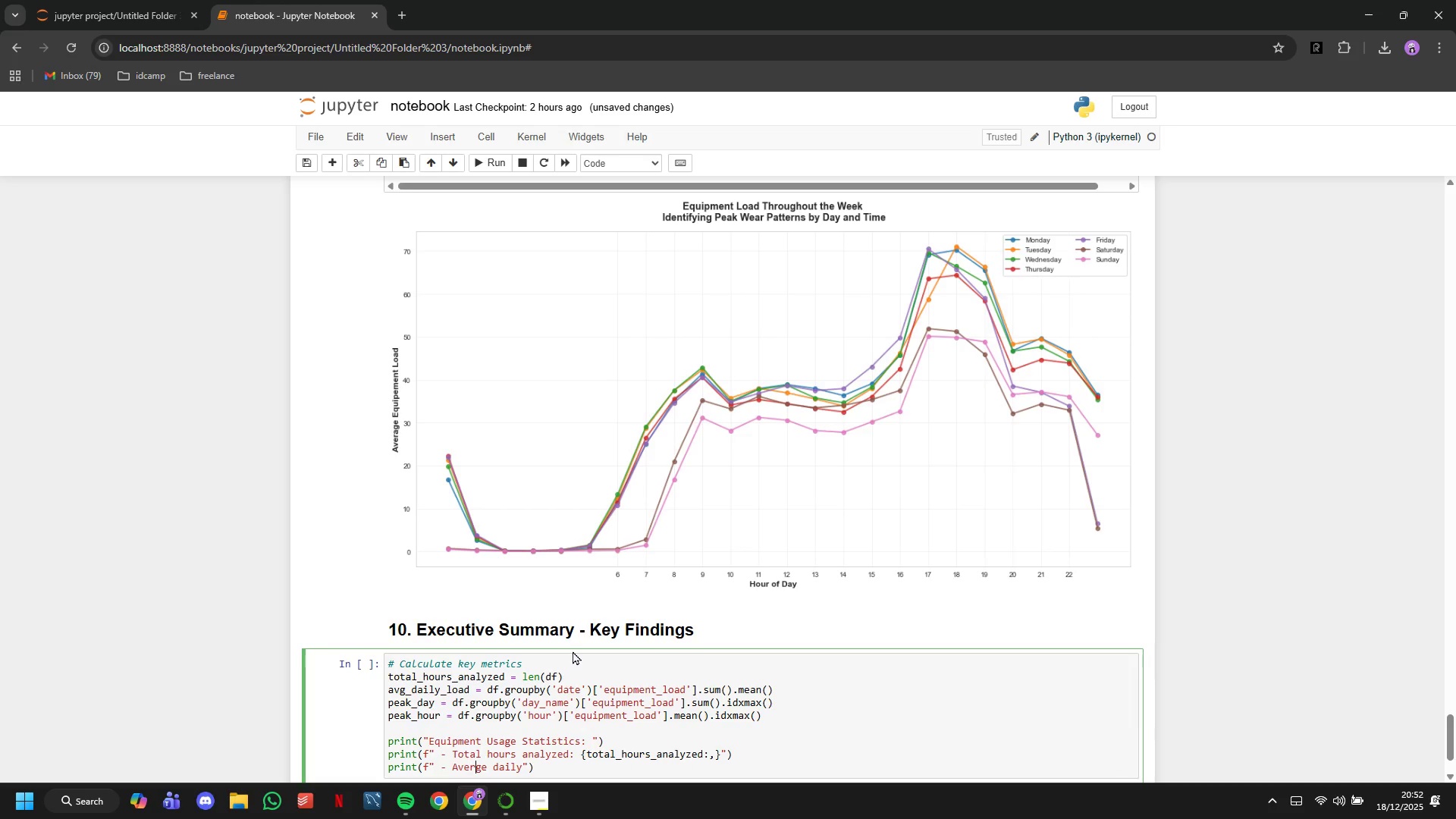 
key(ArrowRight)
 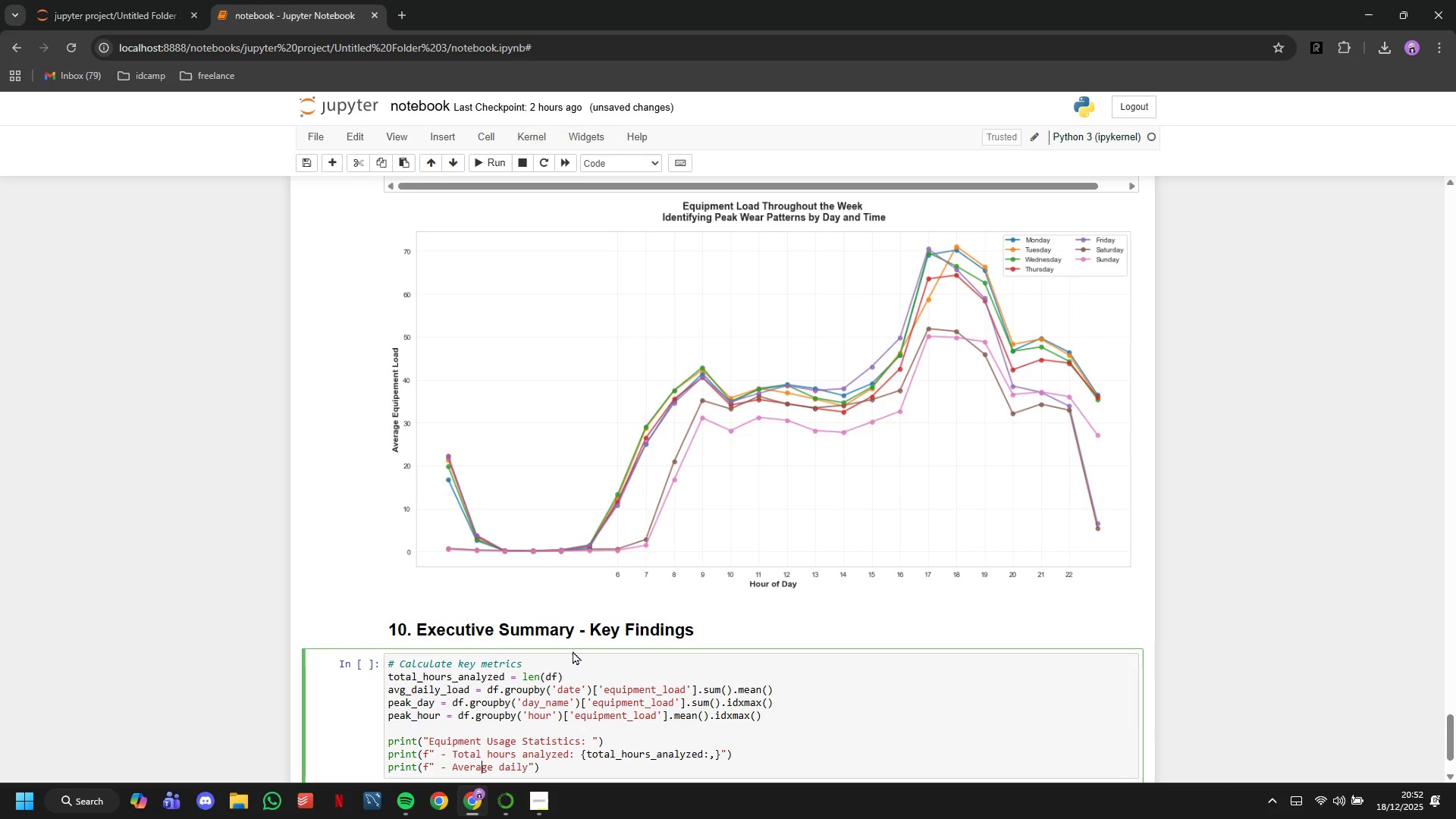 
key(A)
 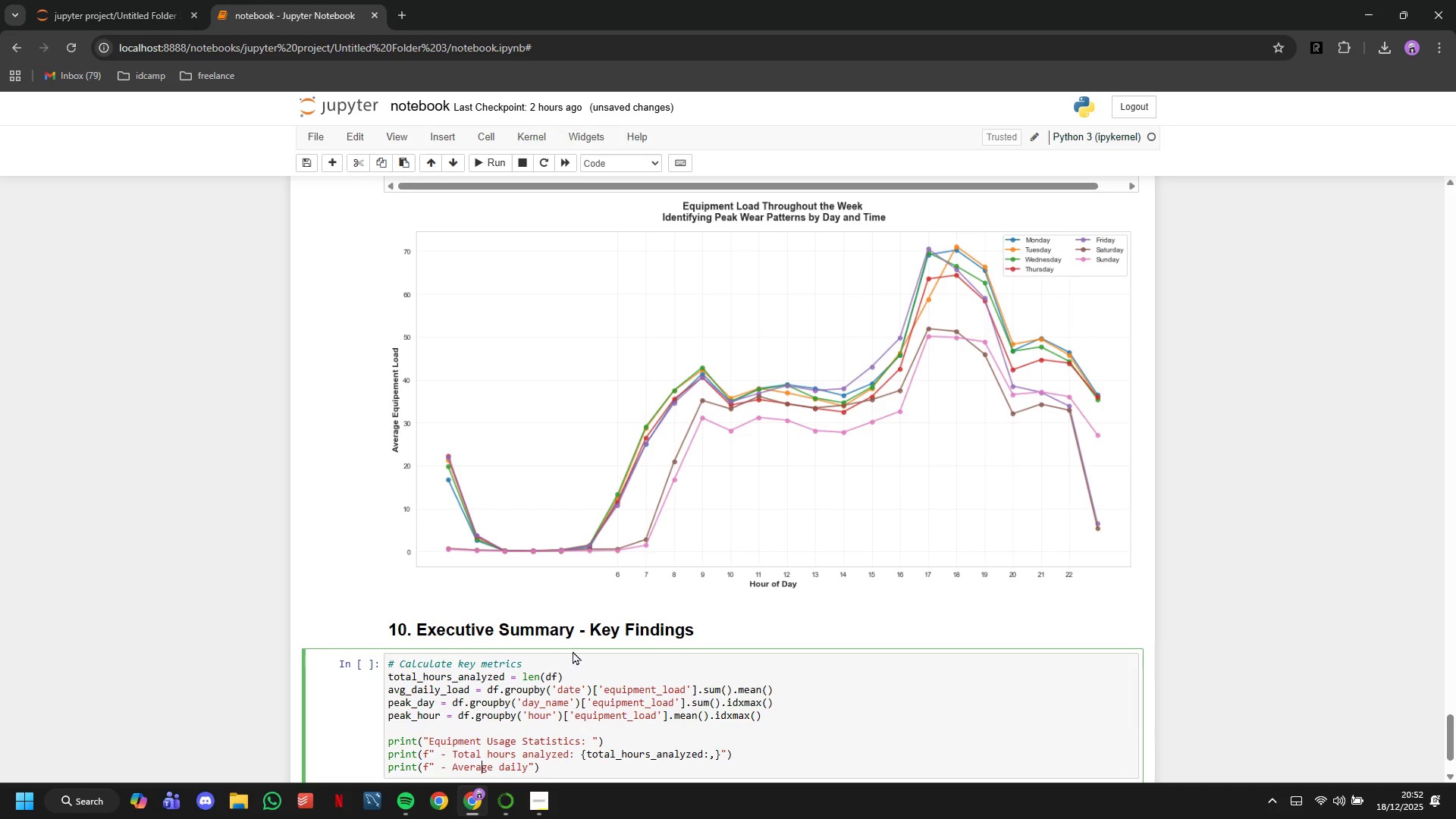 
key(ArrowRight)
 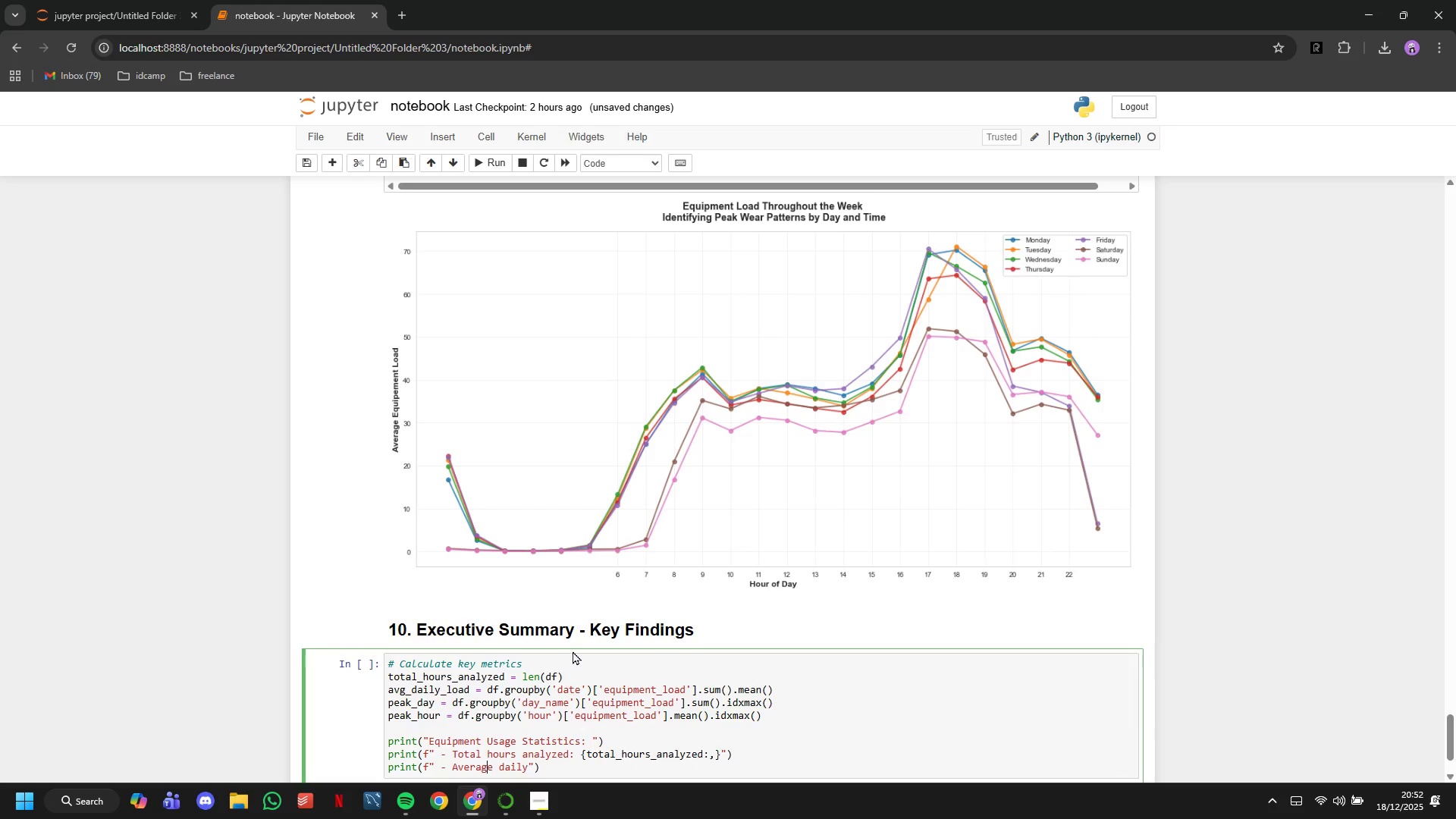 
key(ArrowRight)
 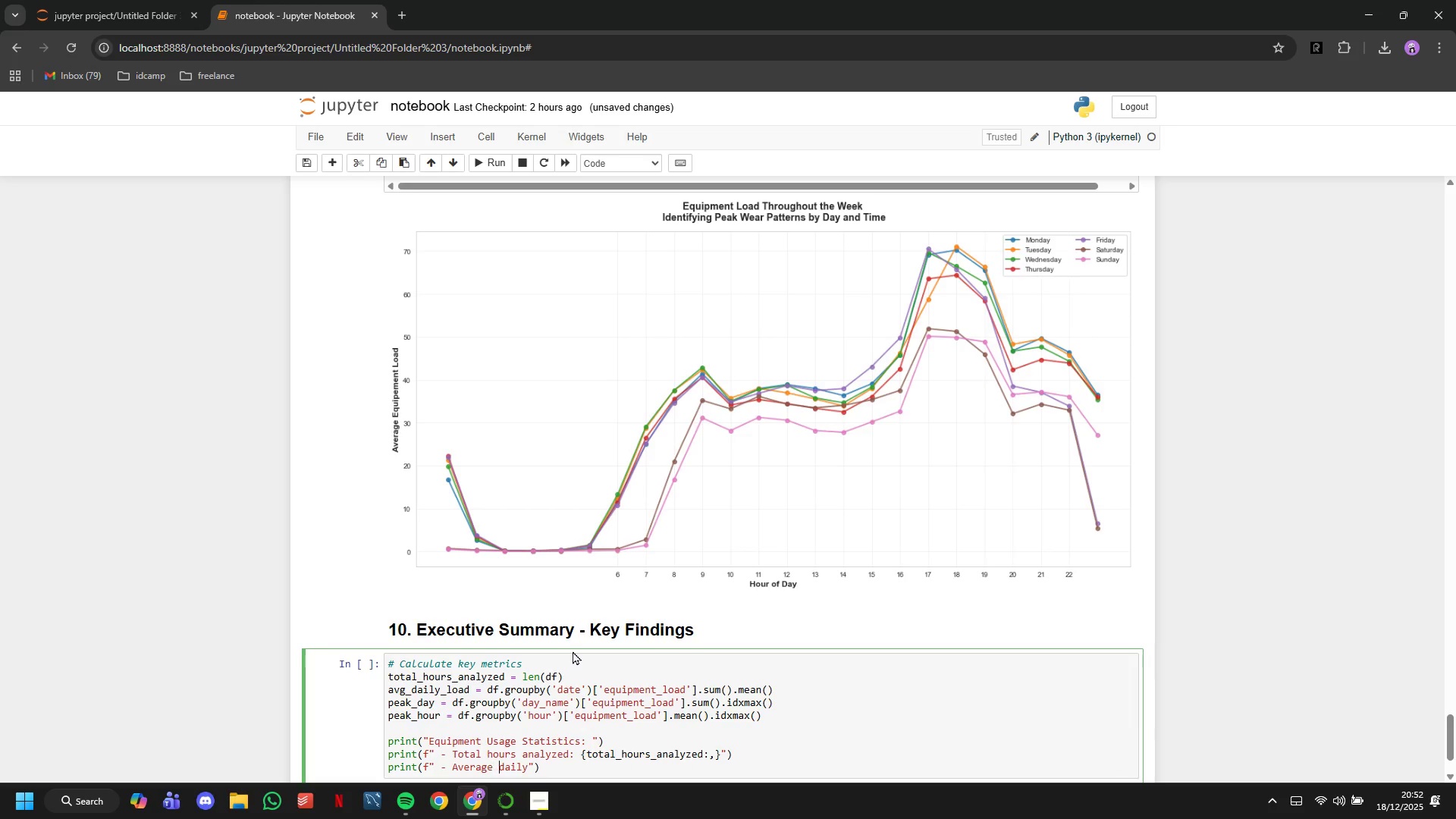 
key(ArrowRight)
 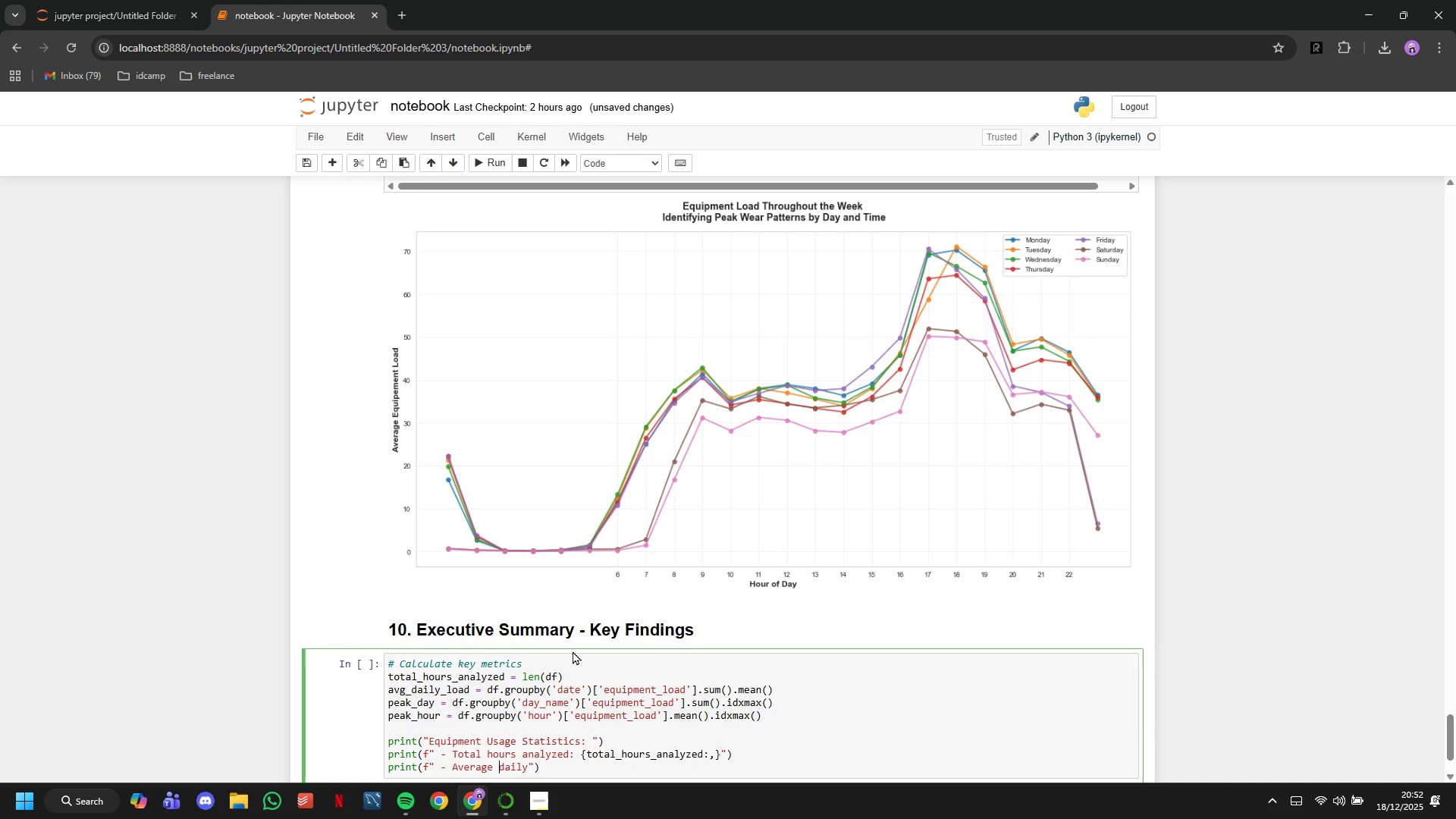 
key(ArrowRight)
 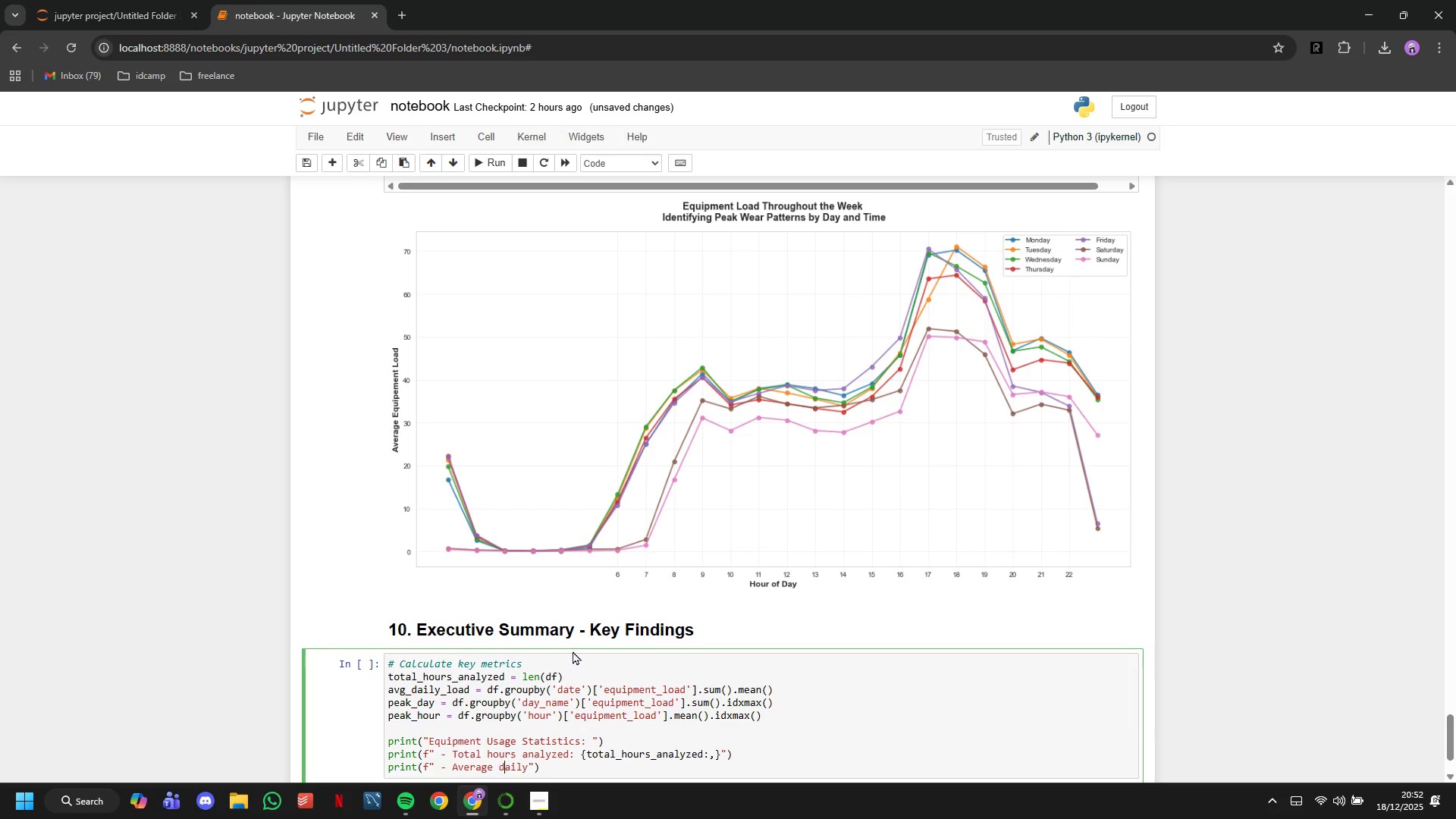 
key(ArrowRight)
 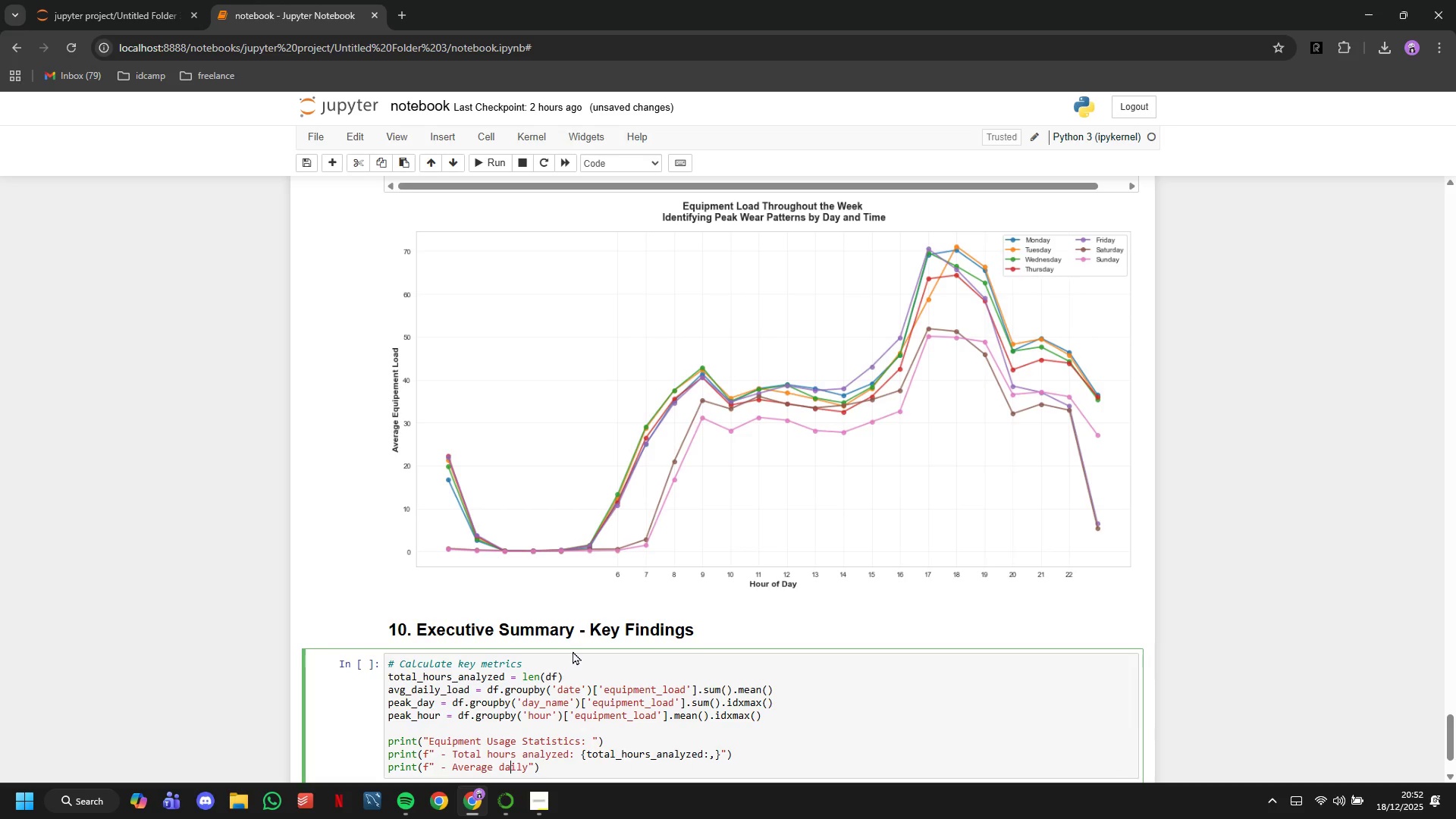 
key(ArrowRight)
 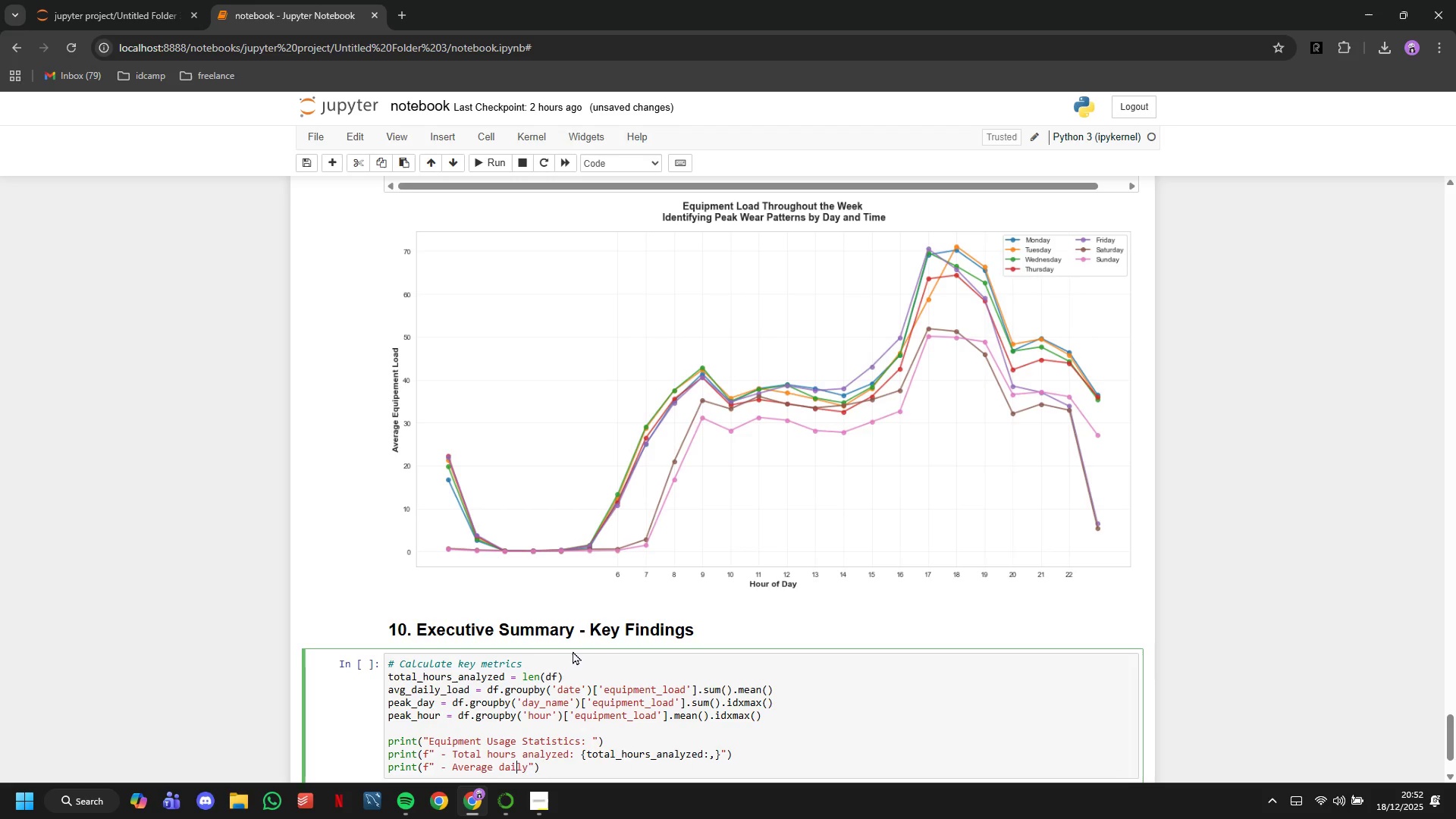 
key(ArrowRight)
 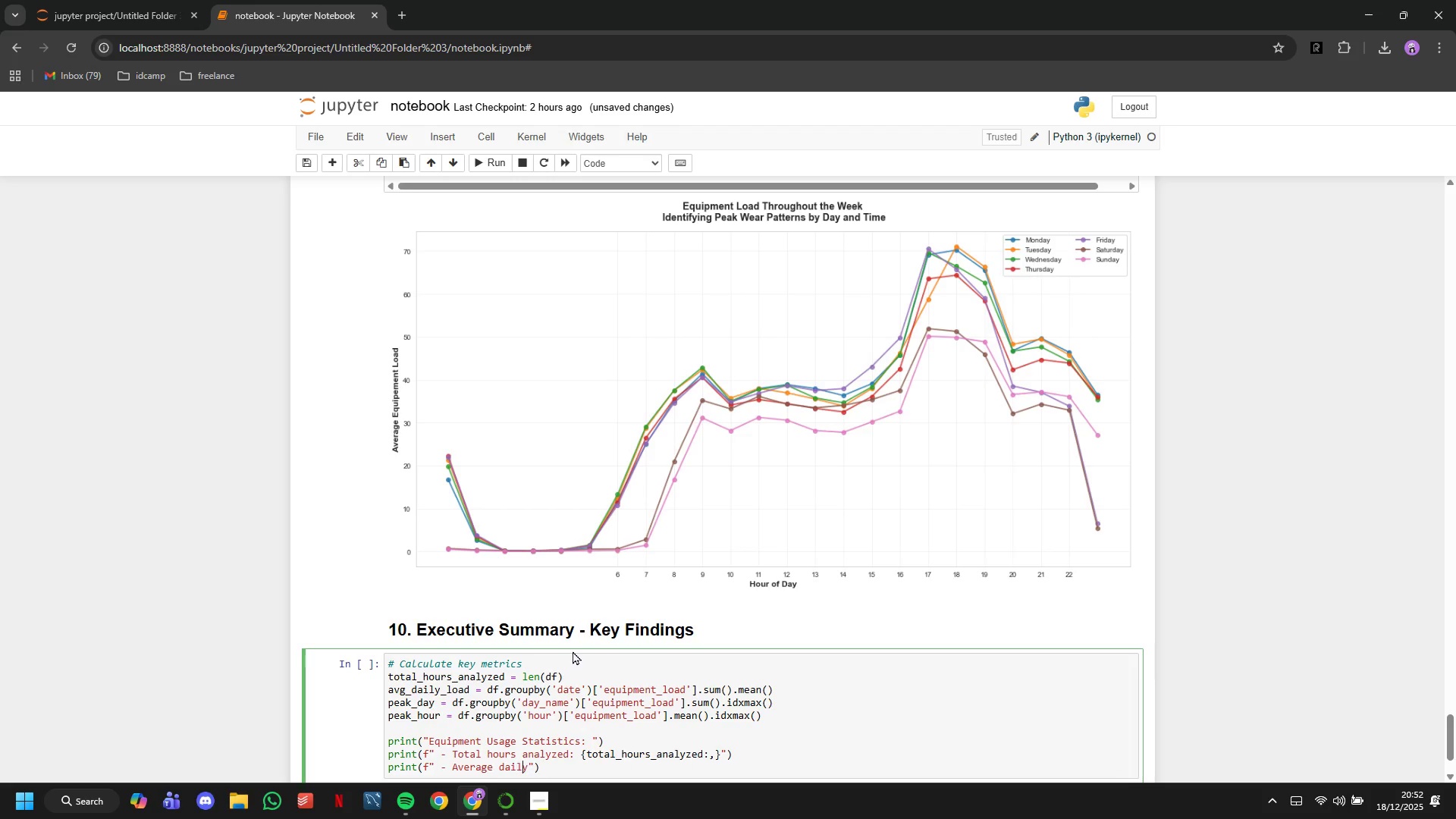 
key(ArrowRight)
 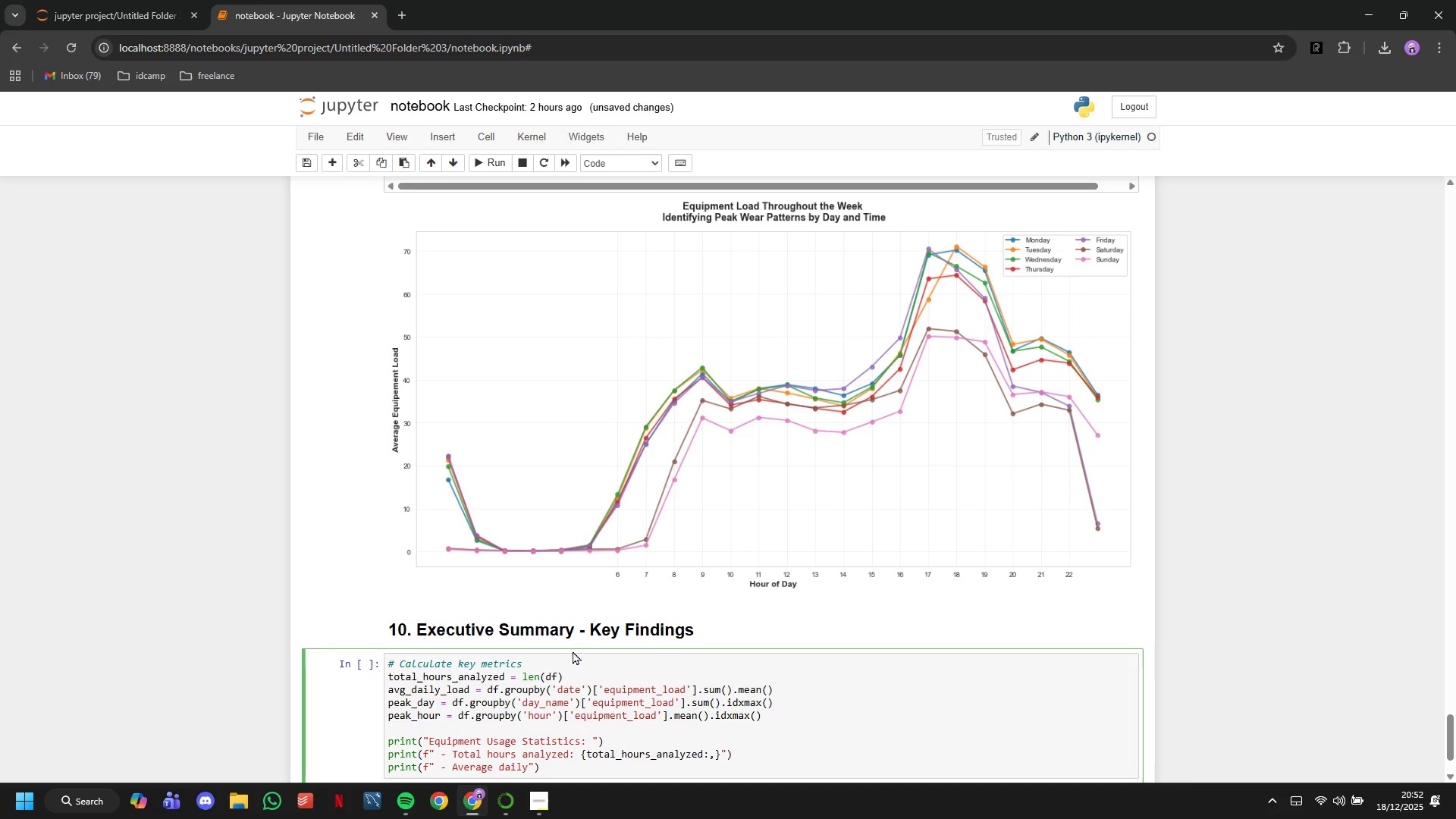 
type( equipemnt load)
 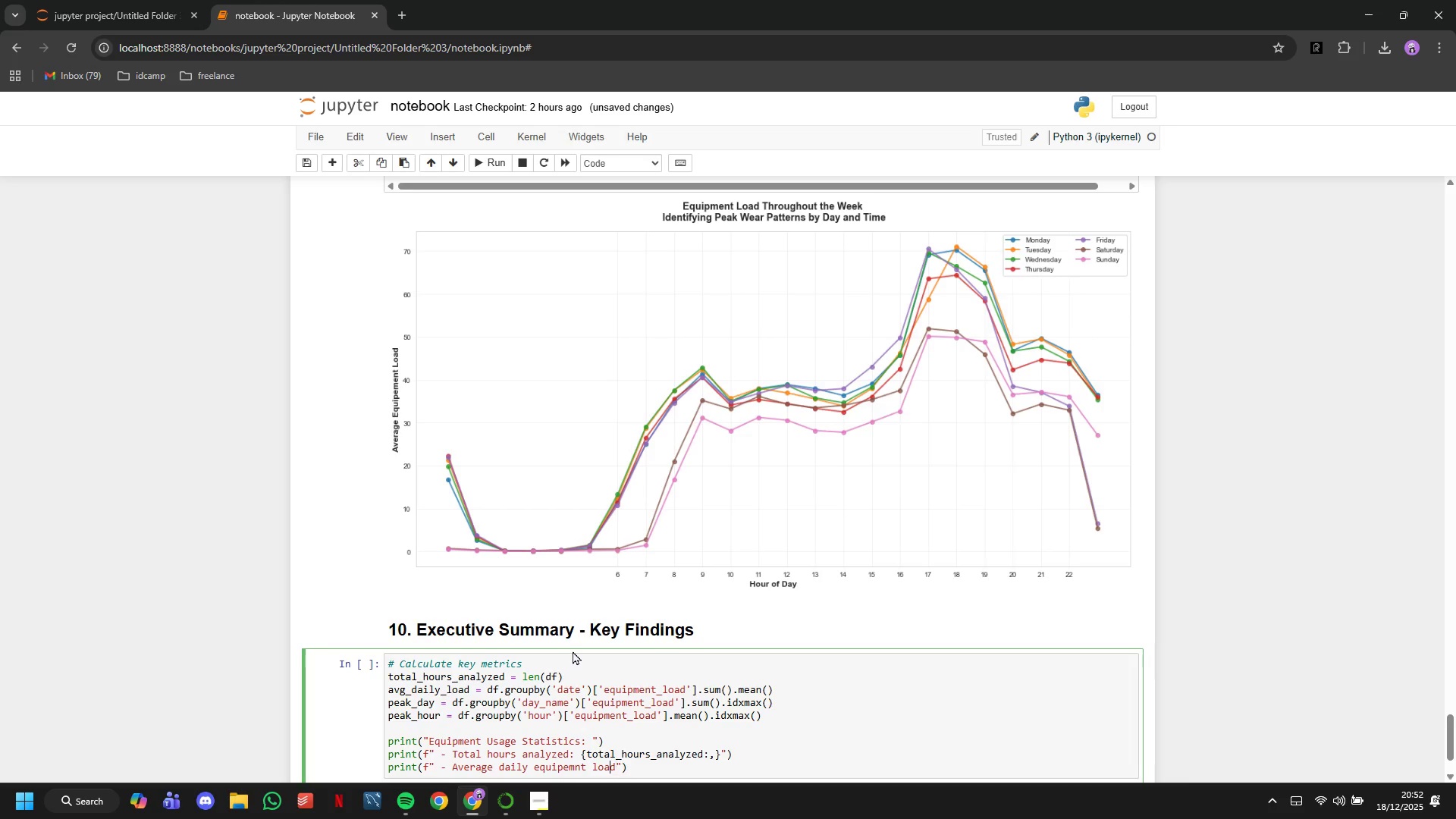 
key(ArrowLeft)
 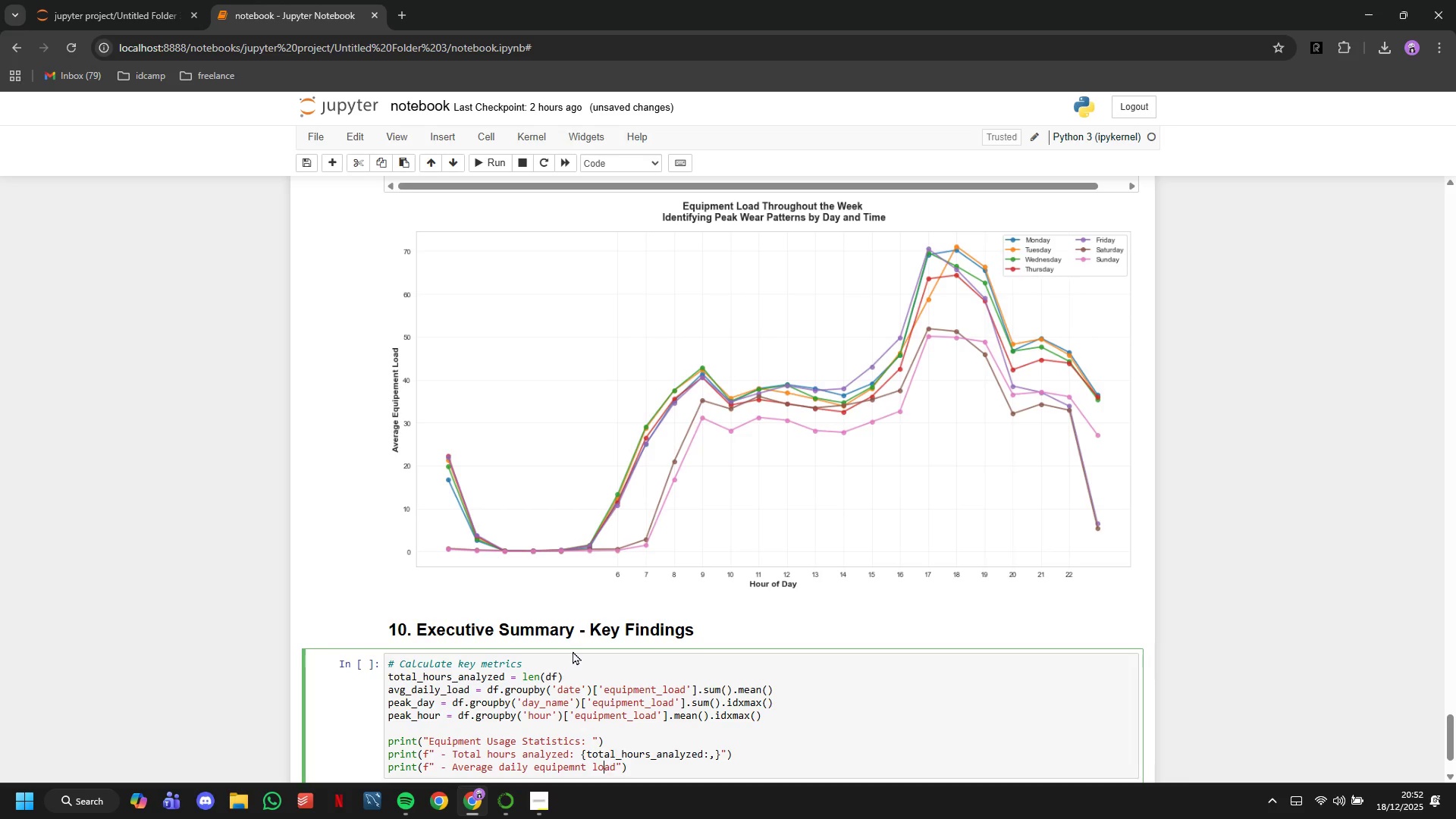 
key(ArrowLeft)
 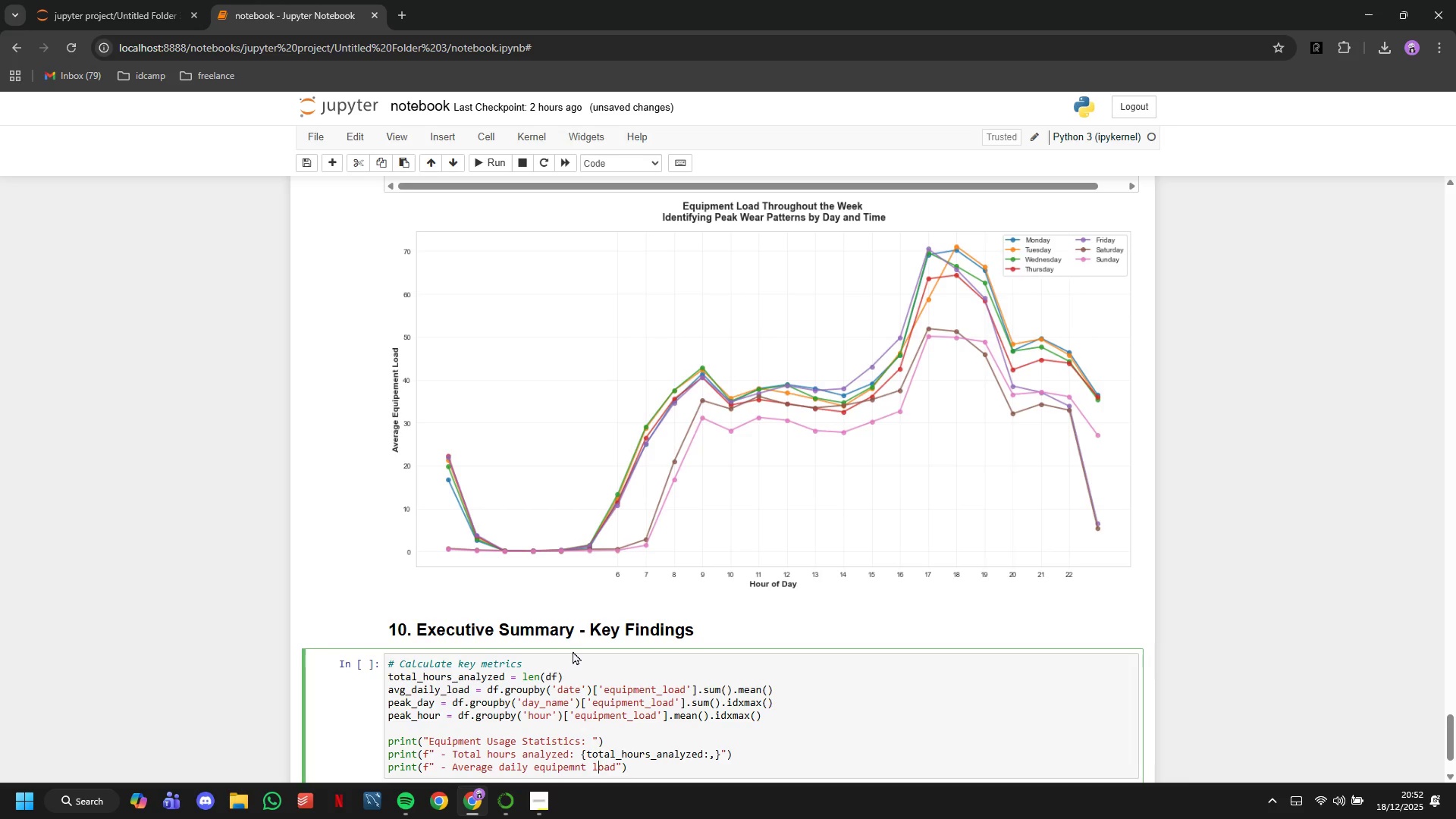 
key(ArrowLeft)
 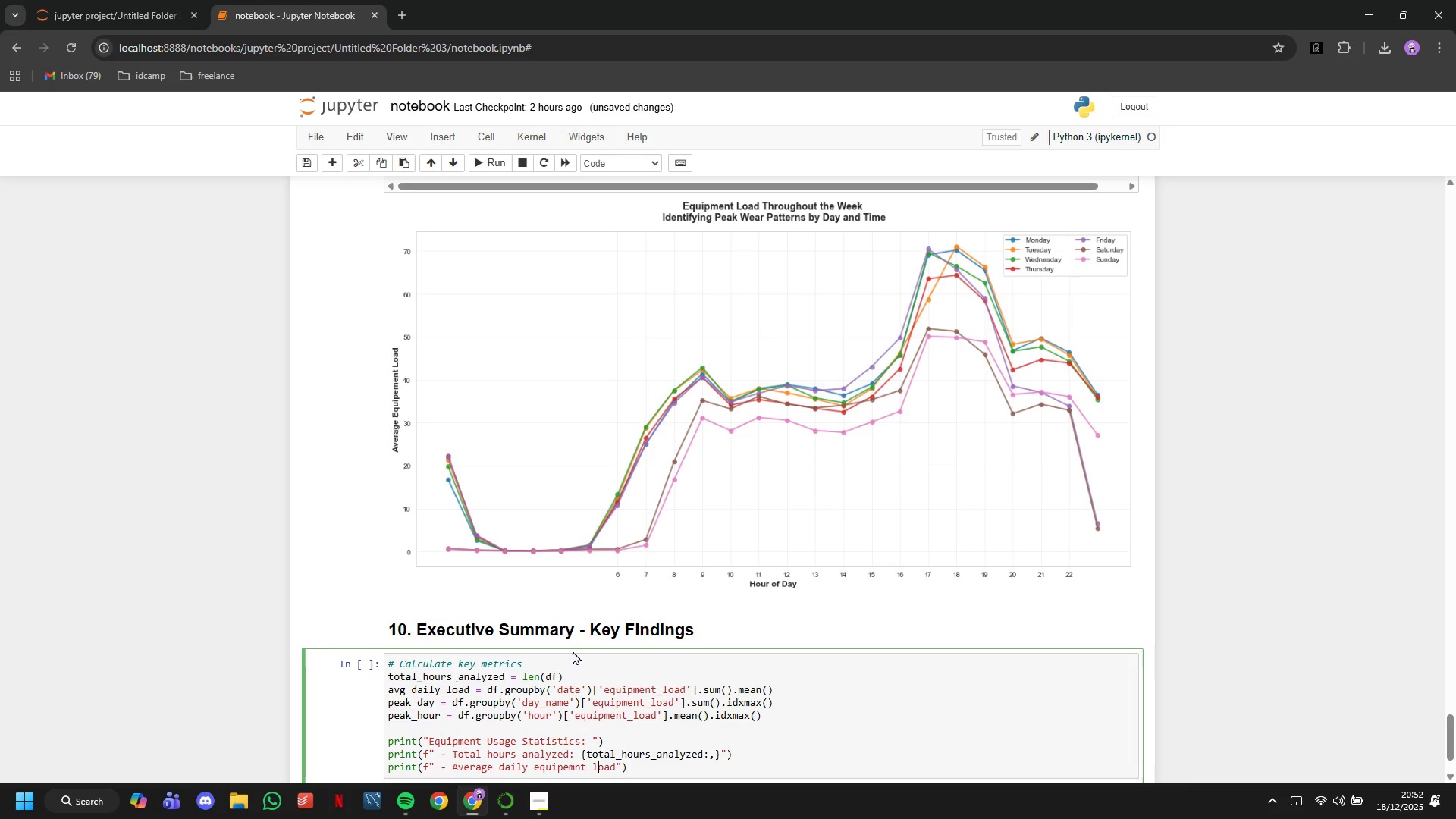 
key(ArrowLeft)
 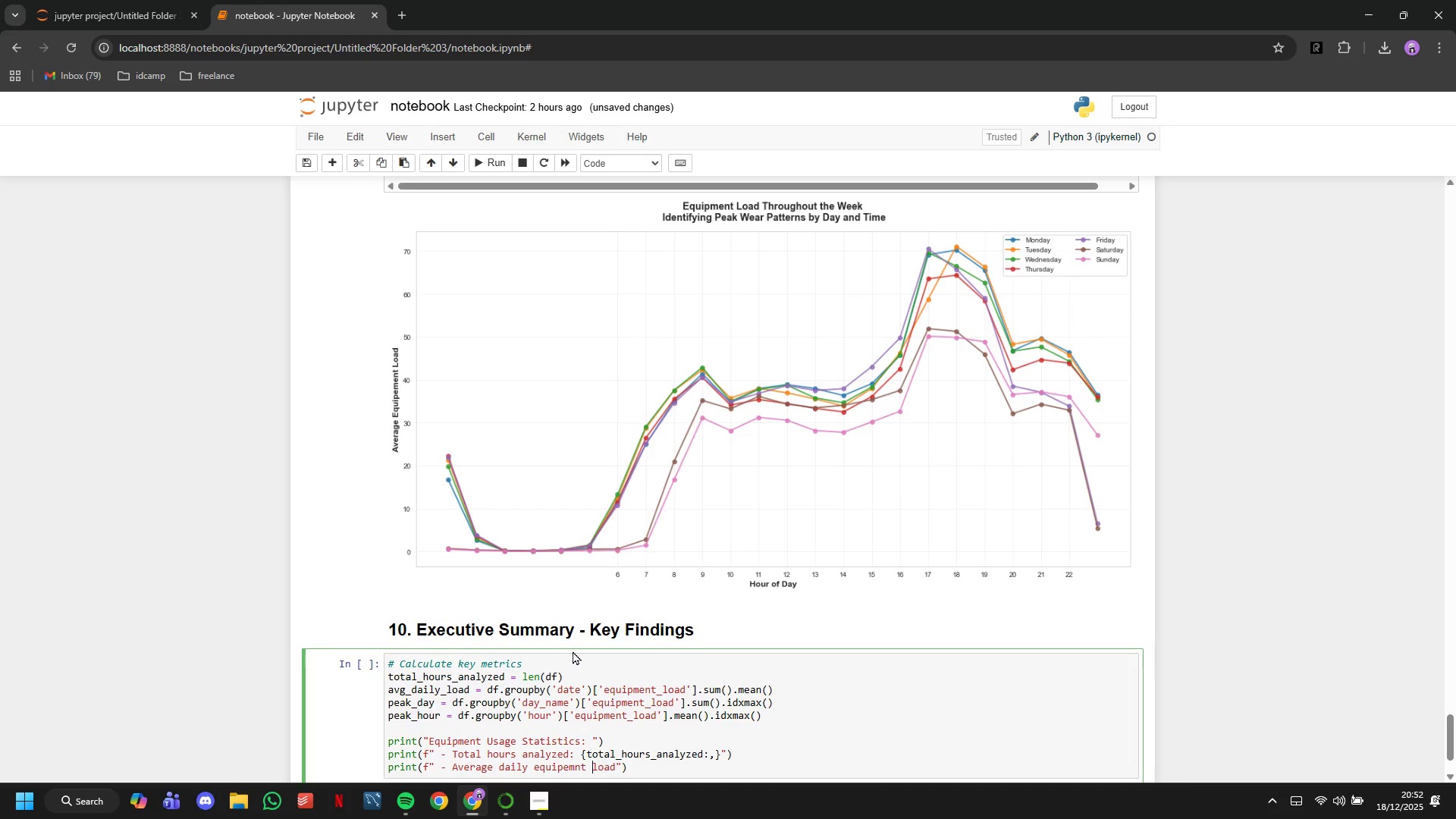 
key(ArrowLeft)
 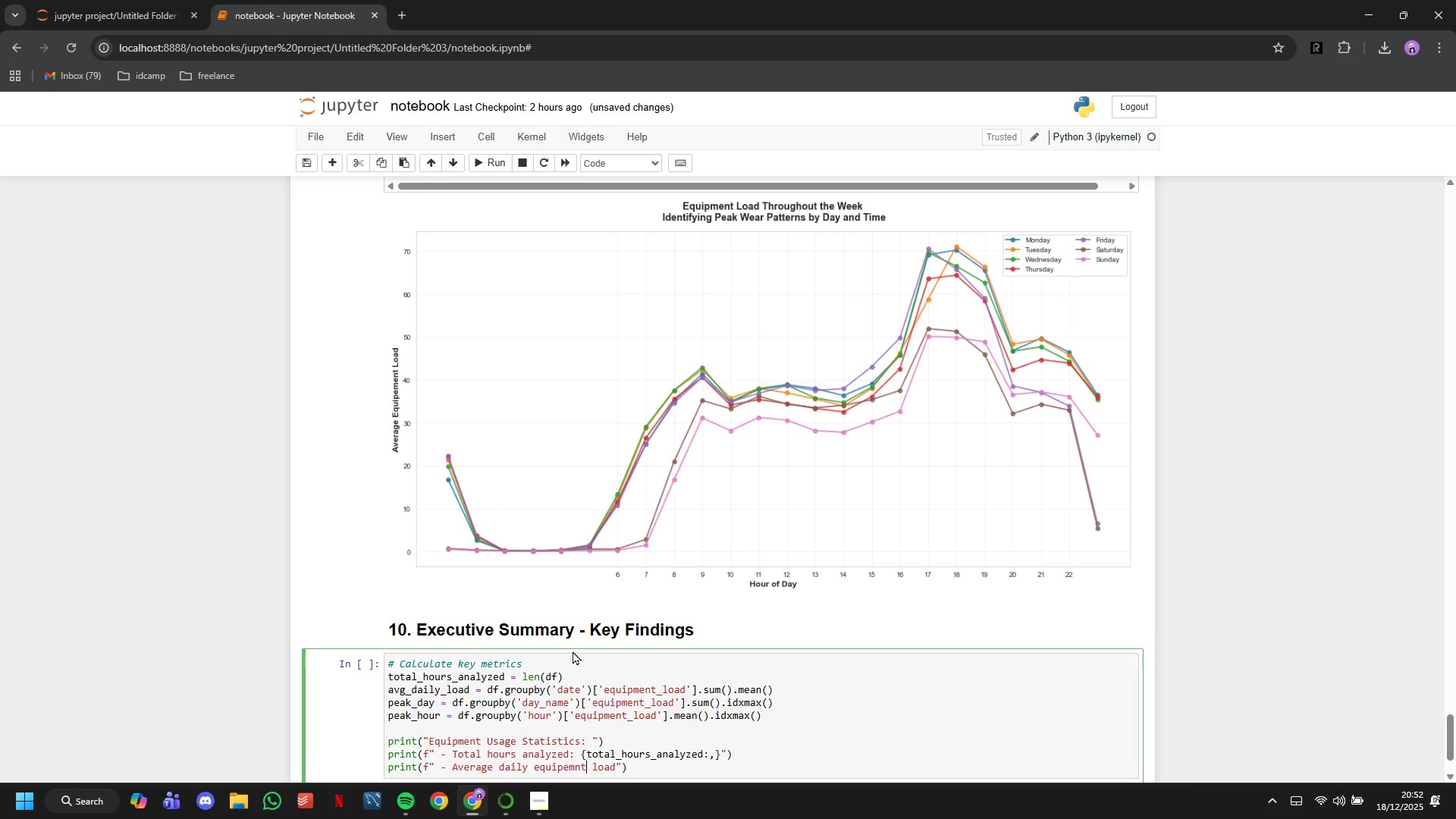 
key(ArrowLeft)
 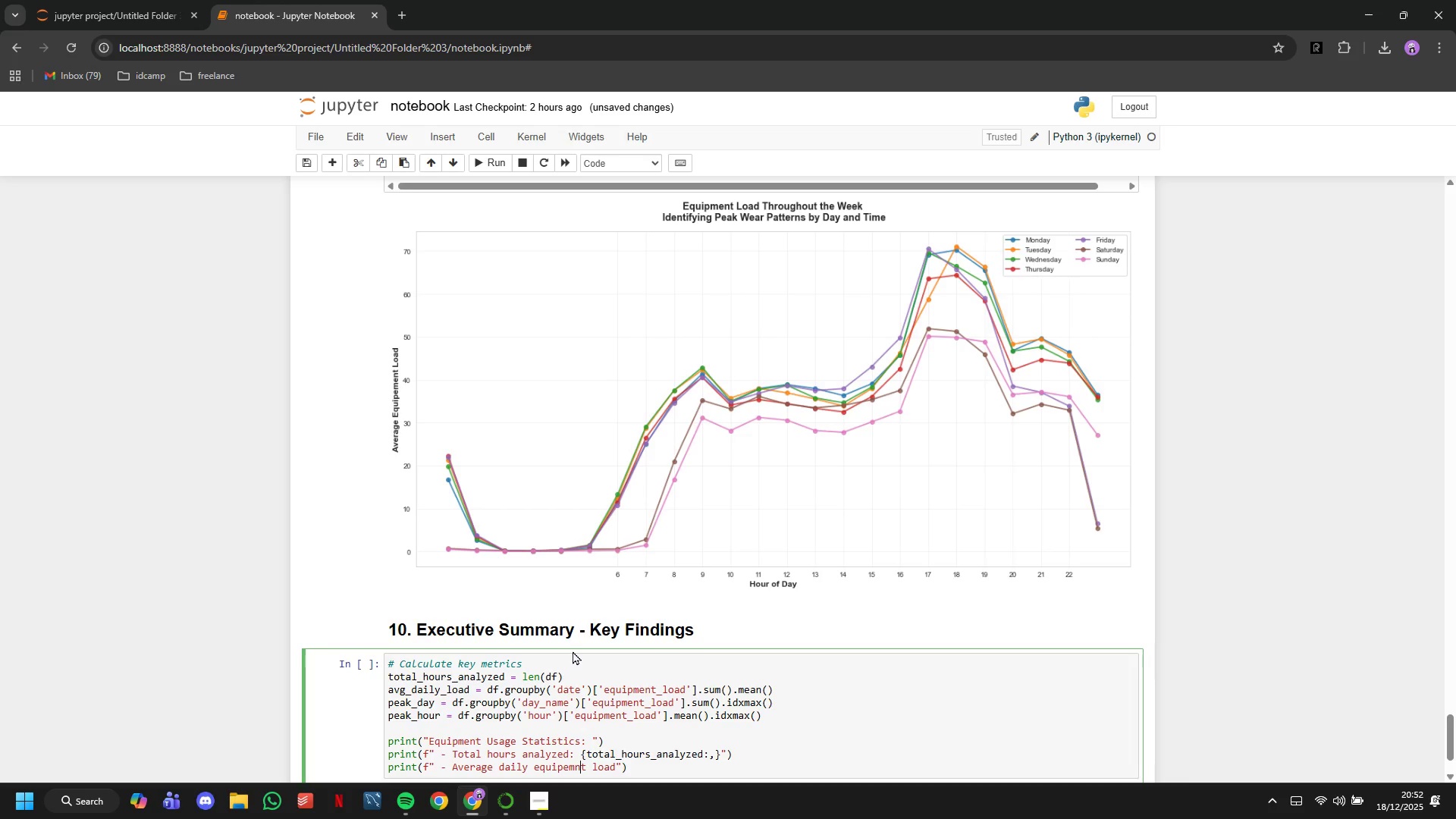 
key(ArrowLeft)
 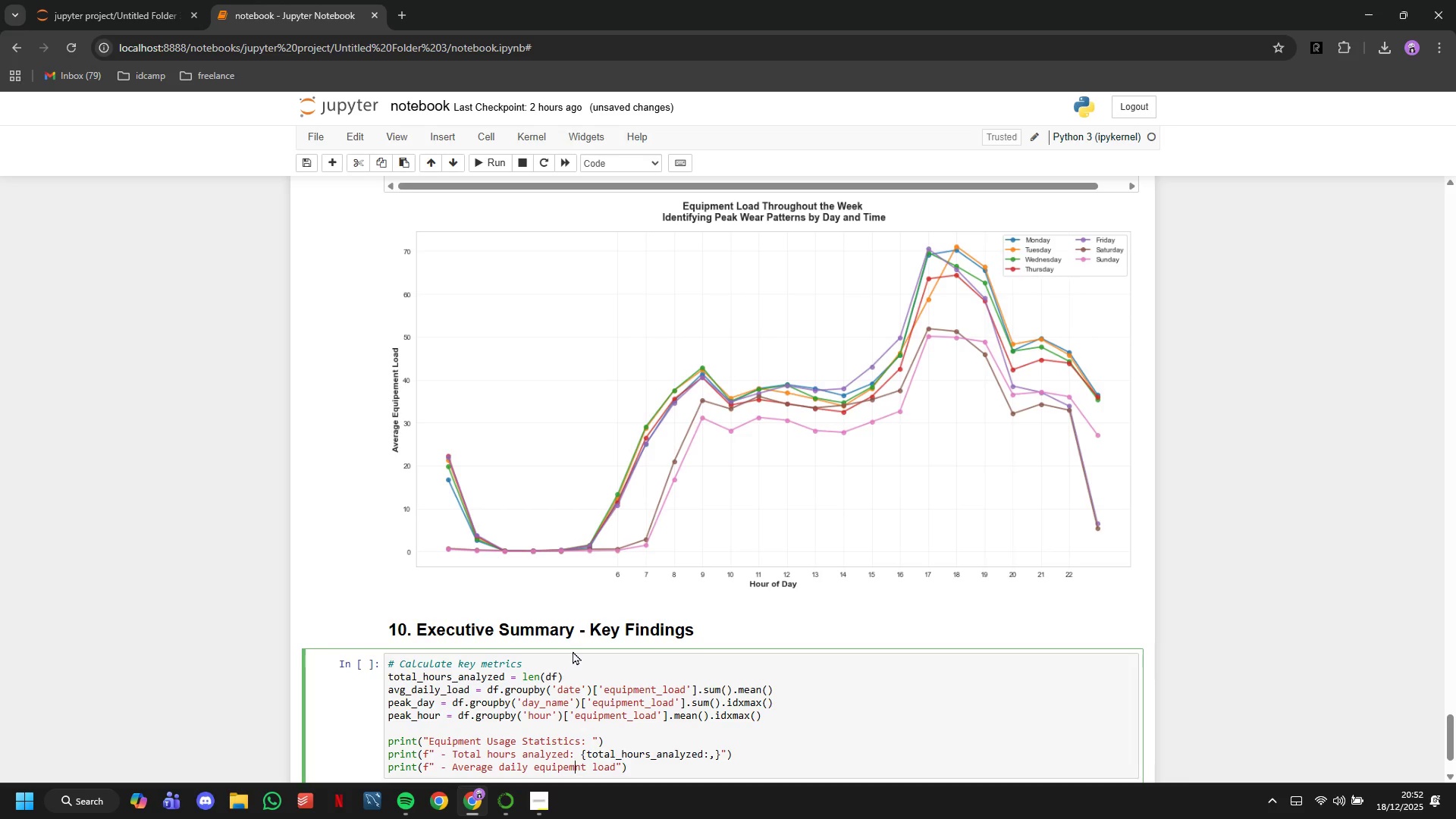 
key(E)
 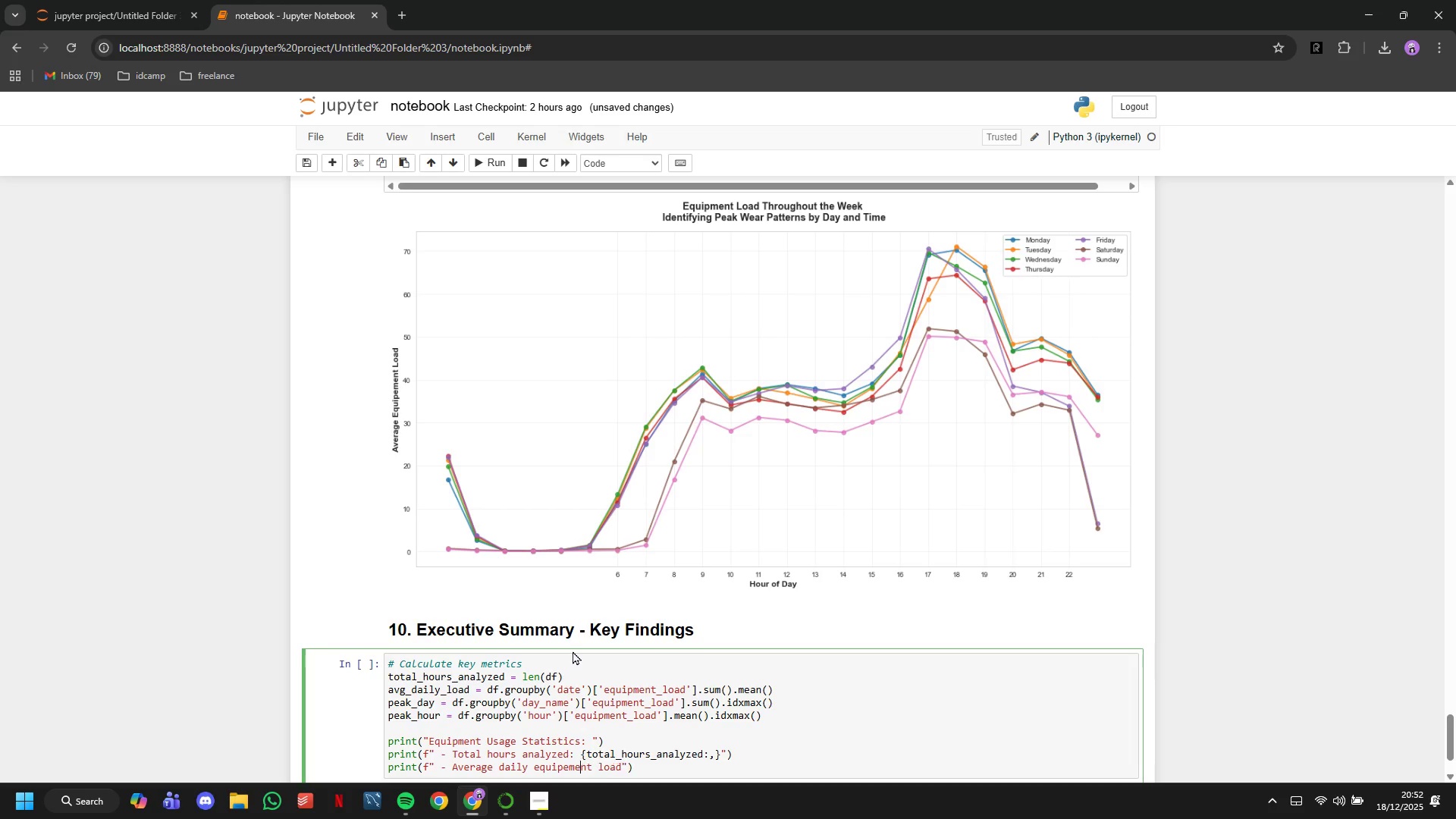 
key(ArrowRight)
 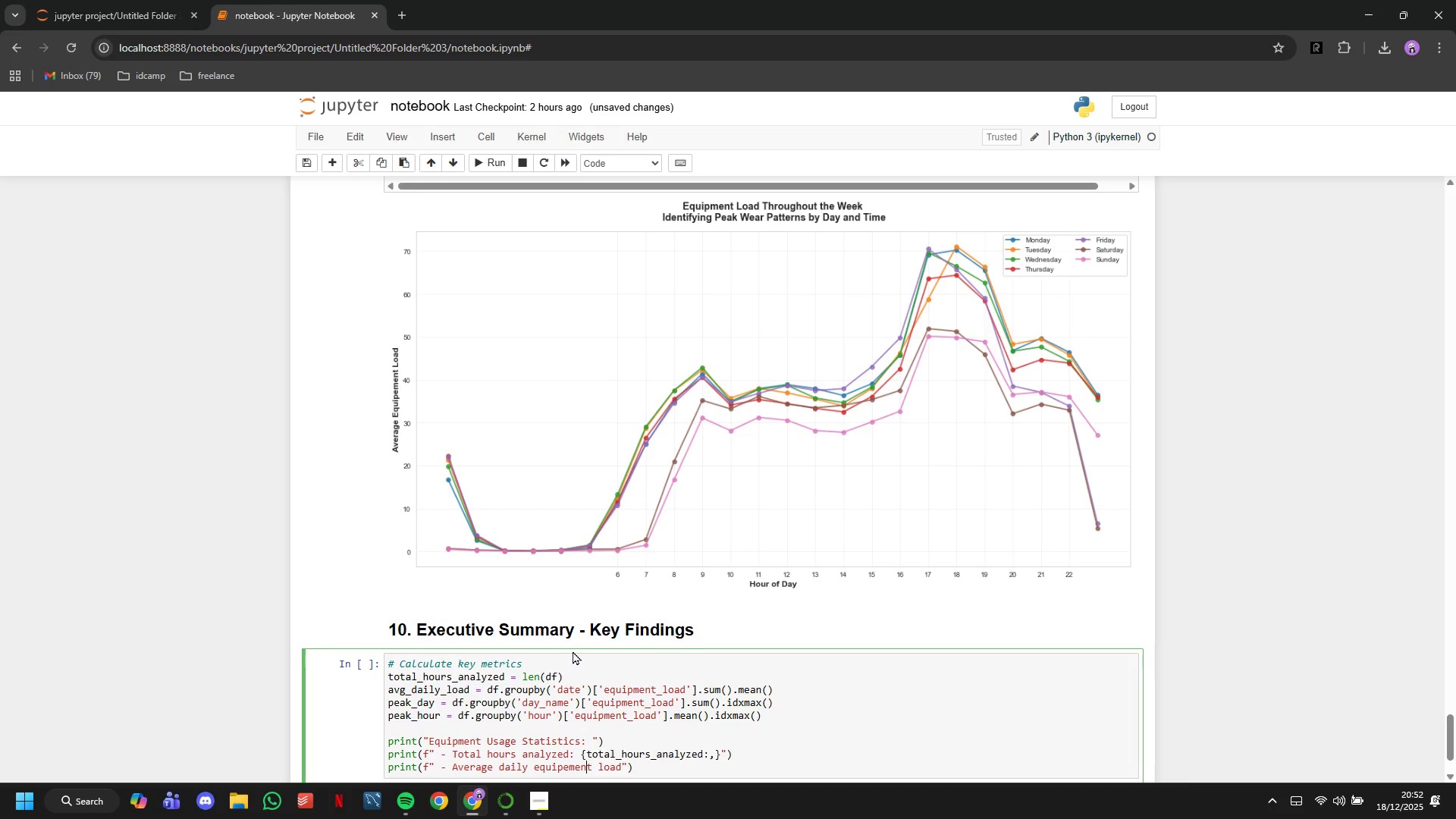 
key(ArrowRight)
 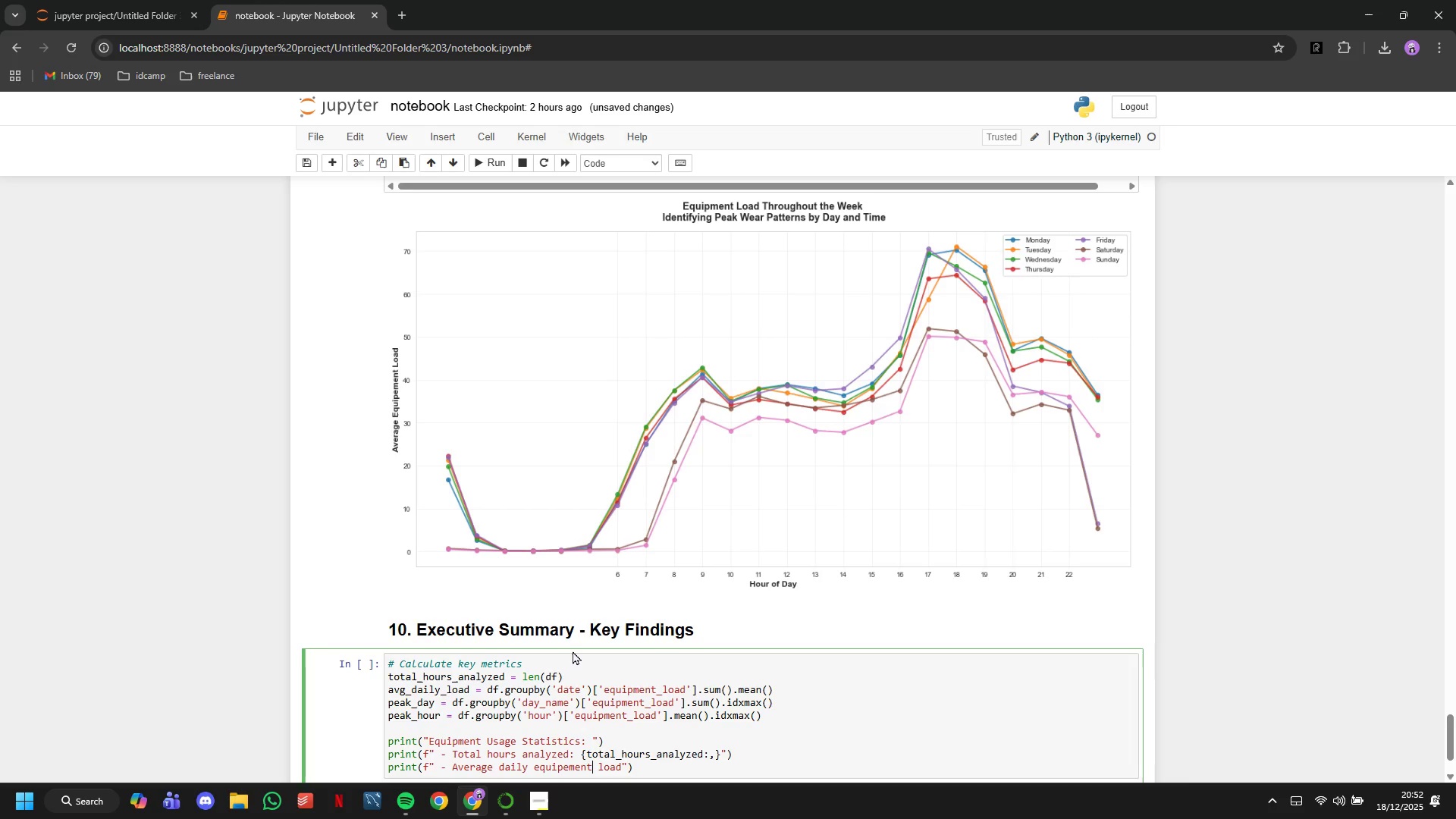 
key(ArrowRight)
 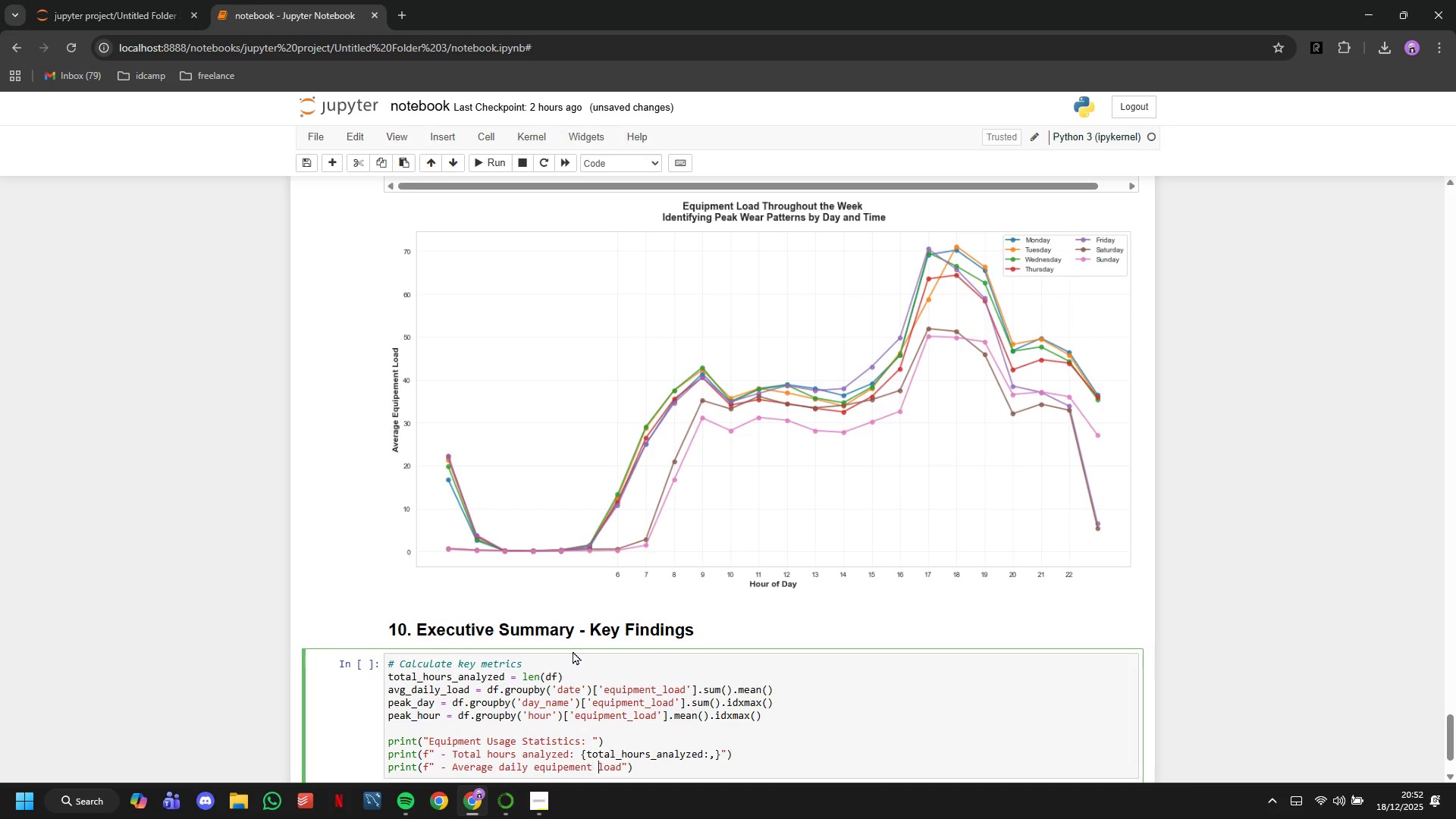 
key(ArrowRight)
 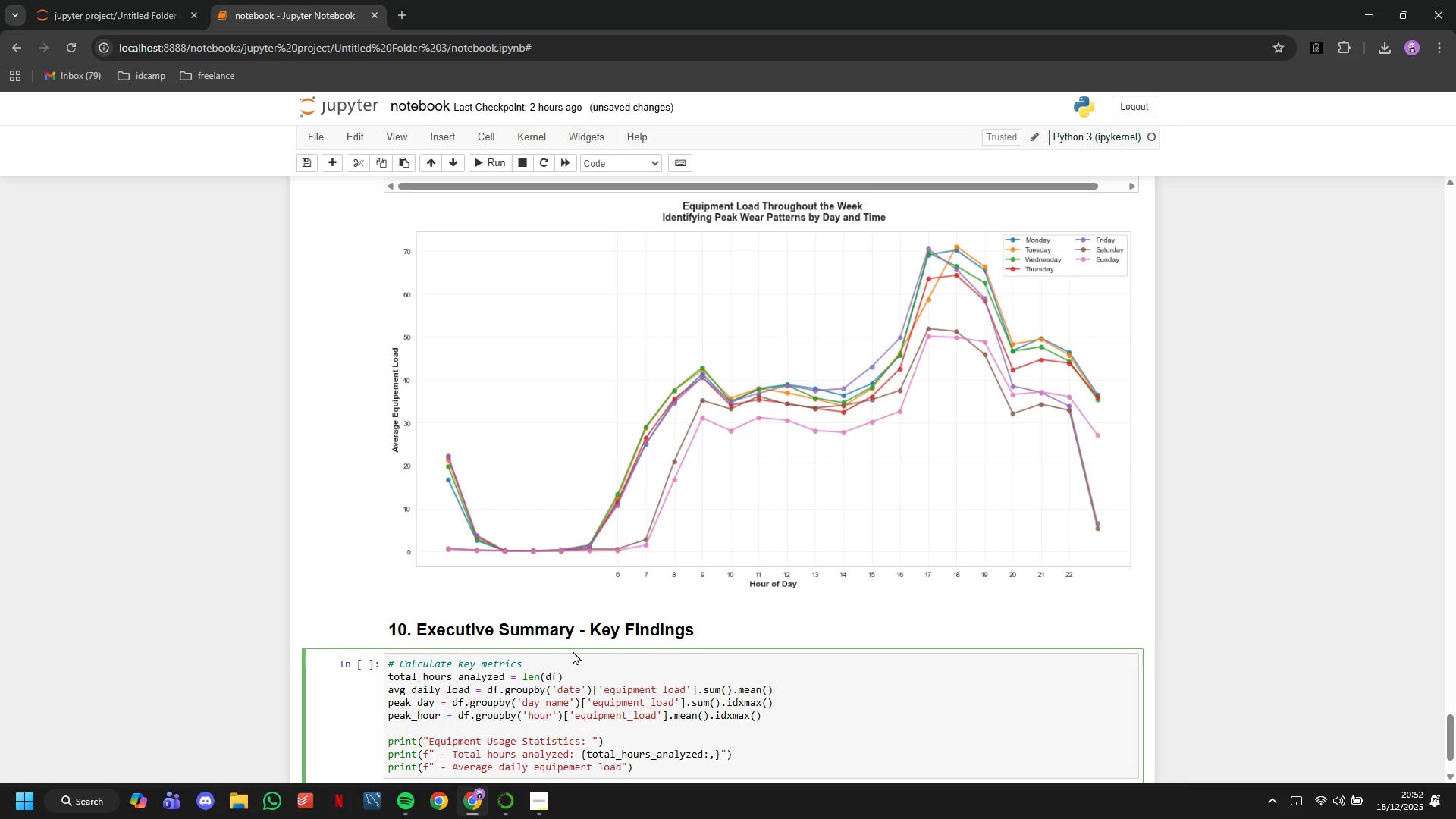 
key(ArrowRight)
 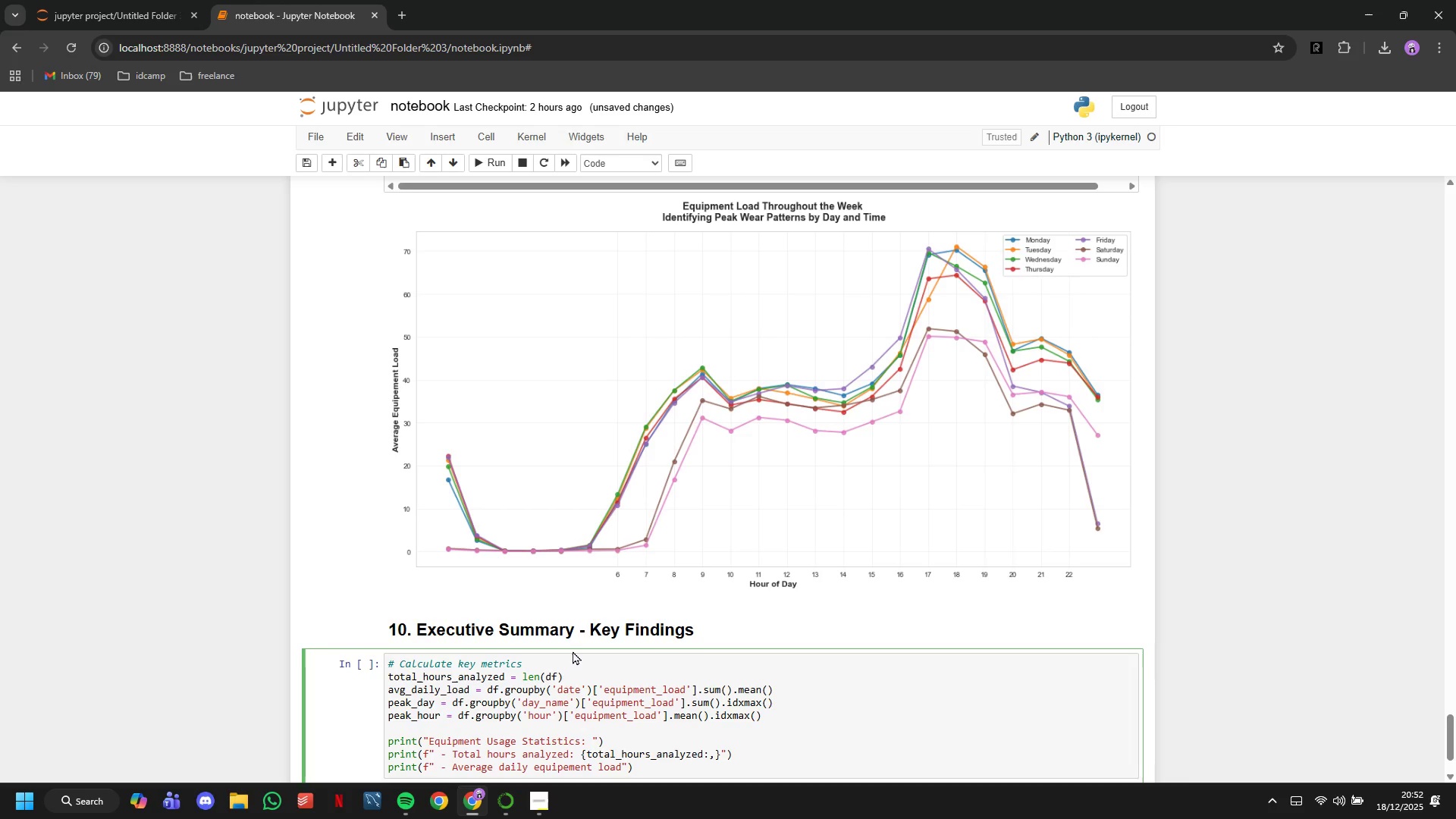 
key(ArrowRight)
 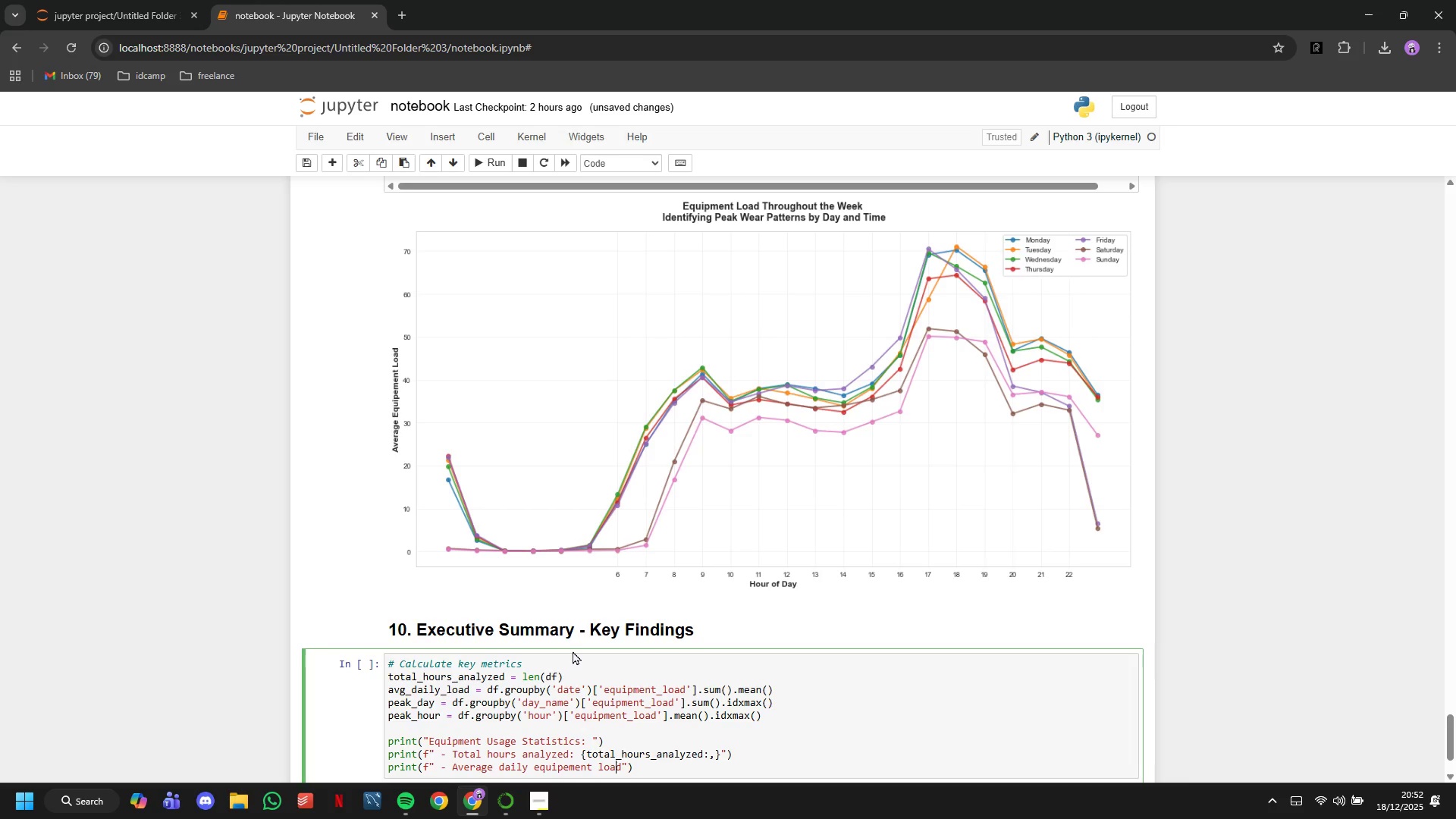 
key(ArrowRight)
 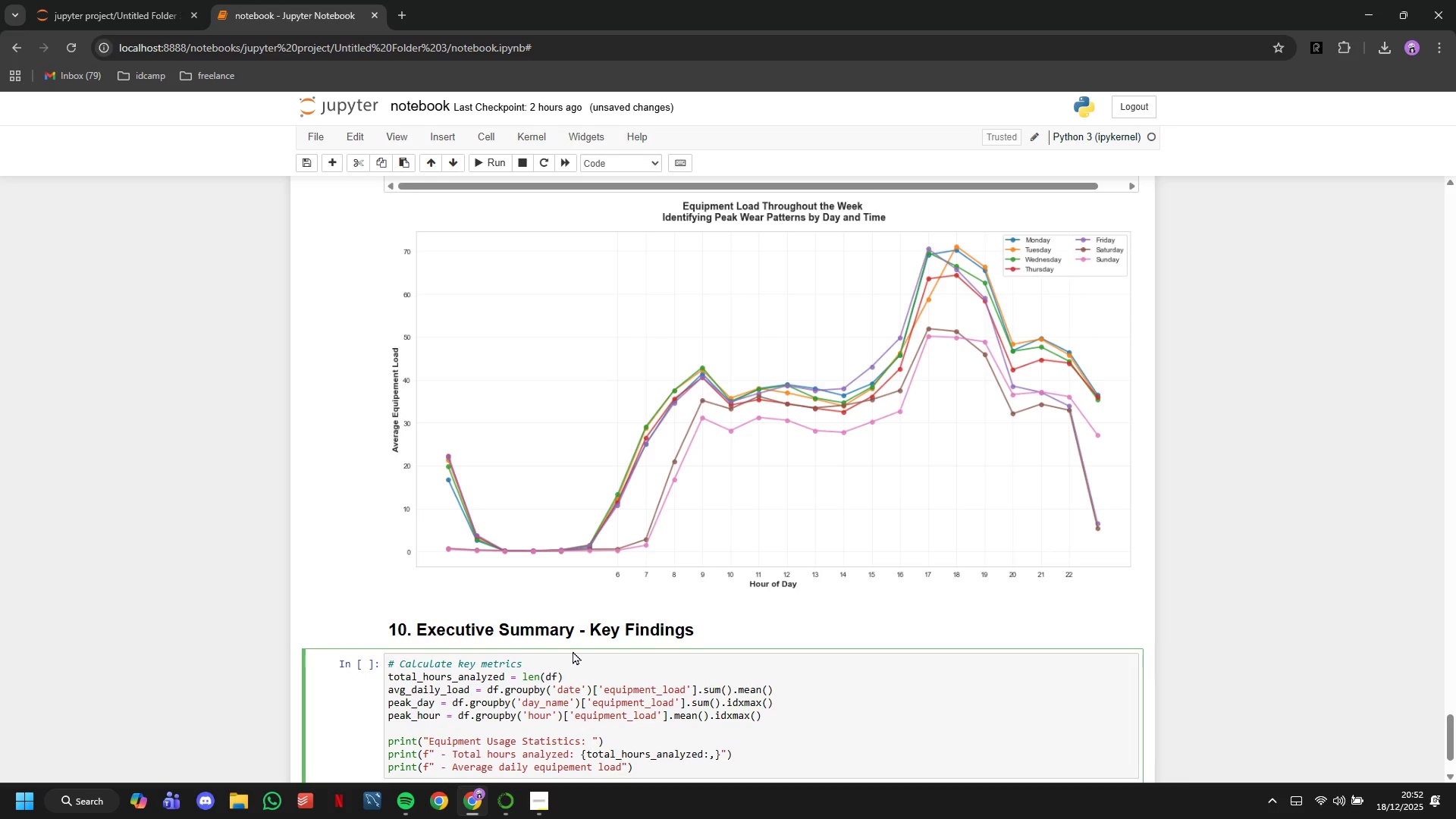 
type(: {avg_daily_load:.0f)
 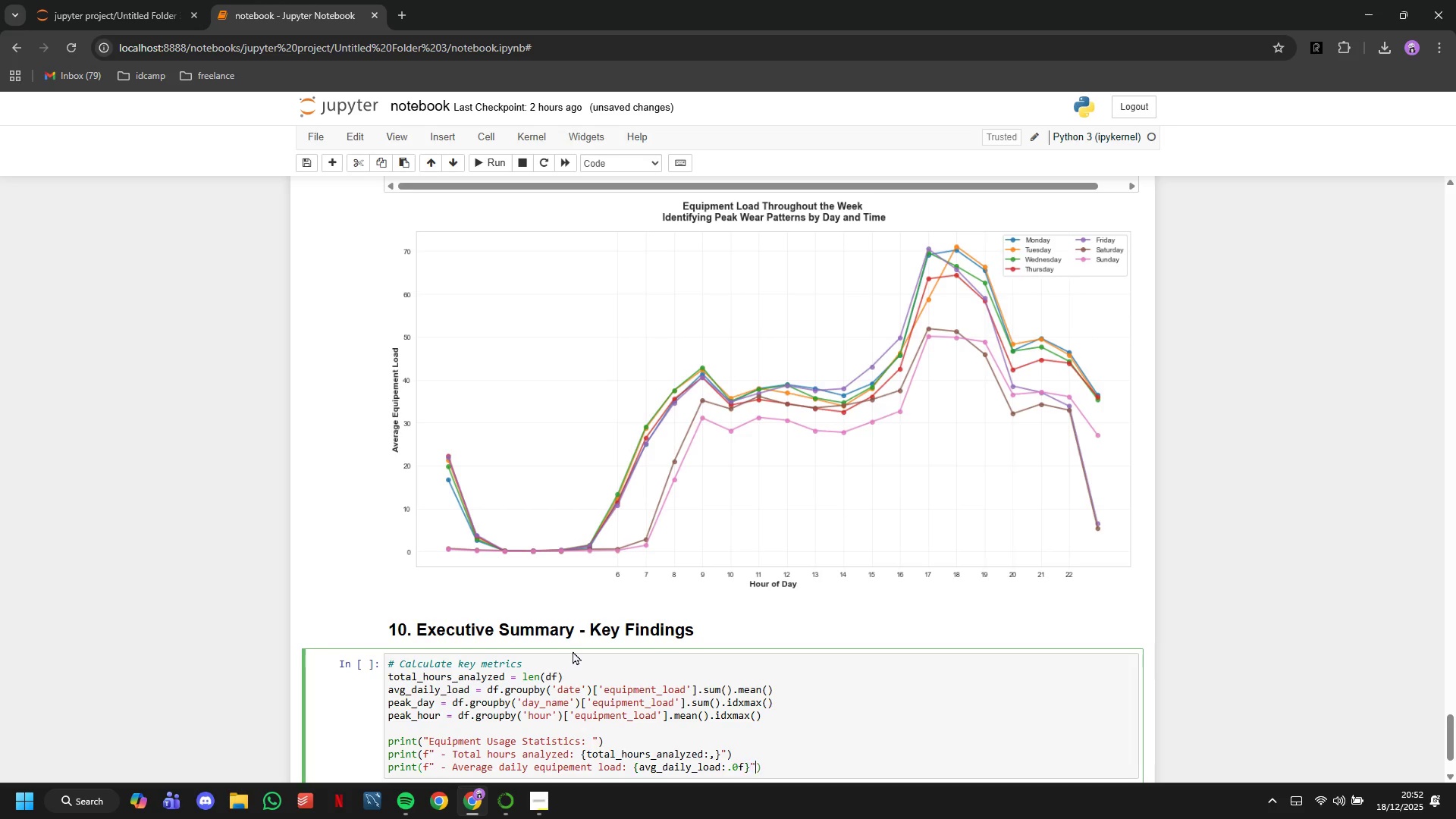 
 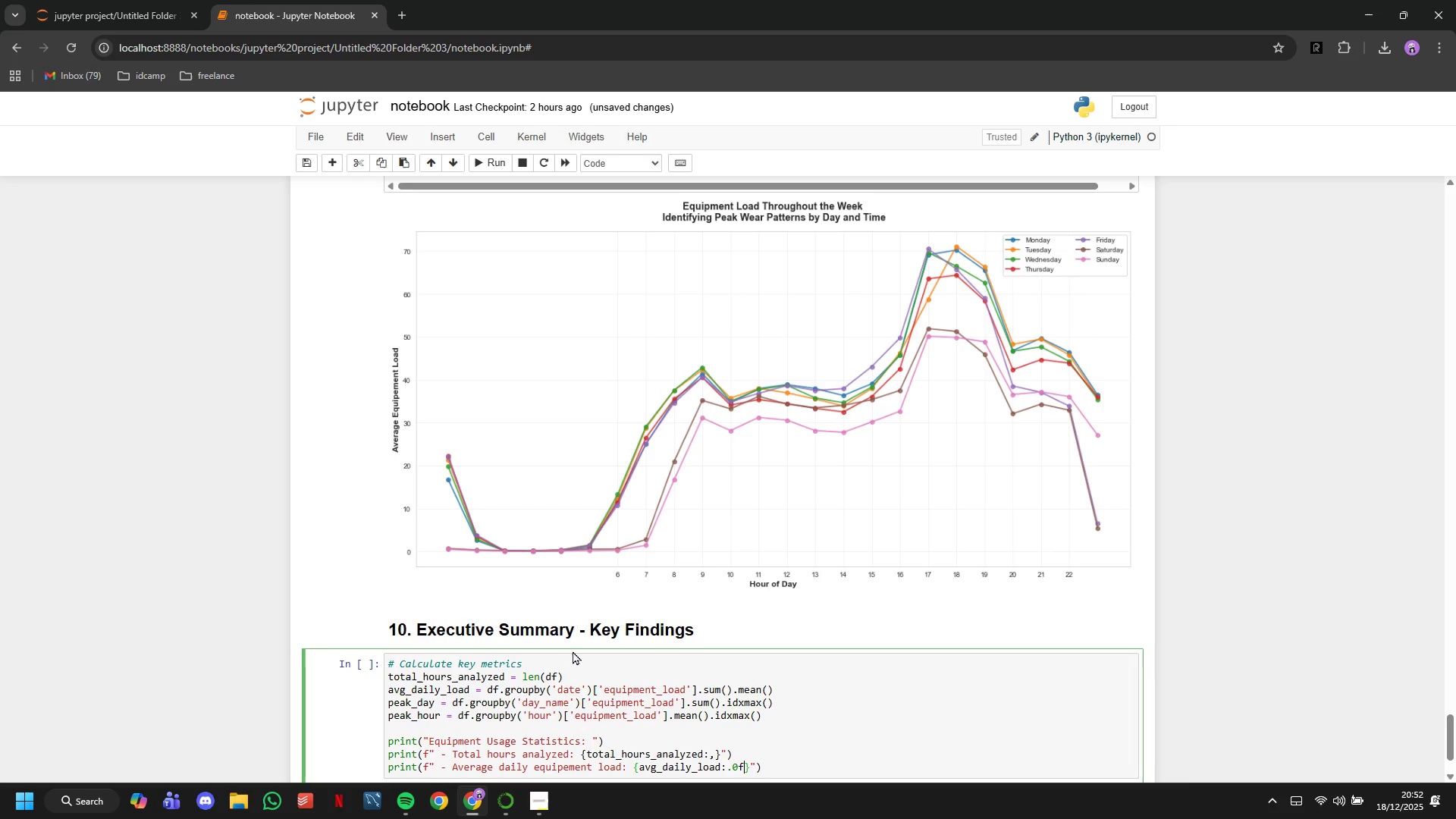 
key(ArrowRight)
 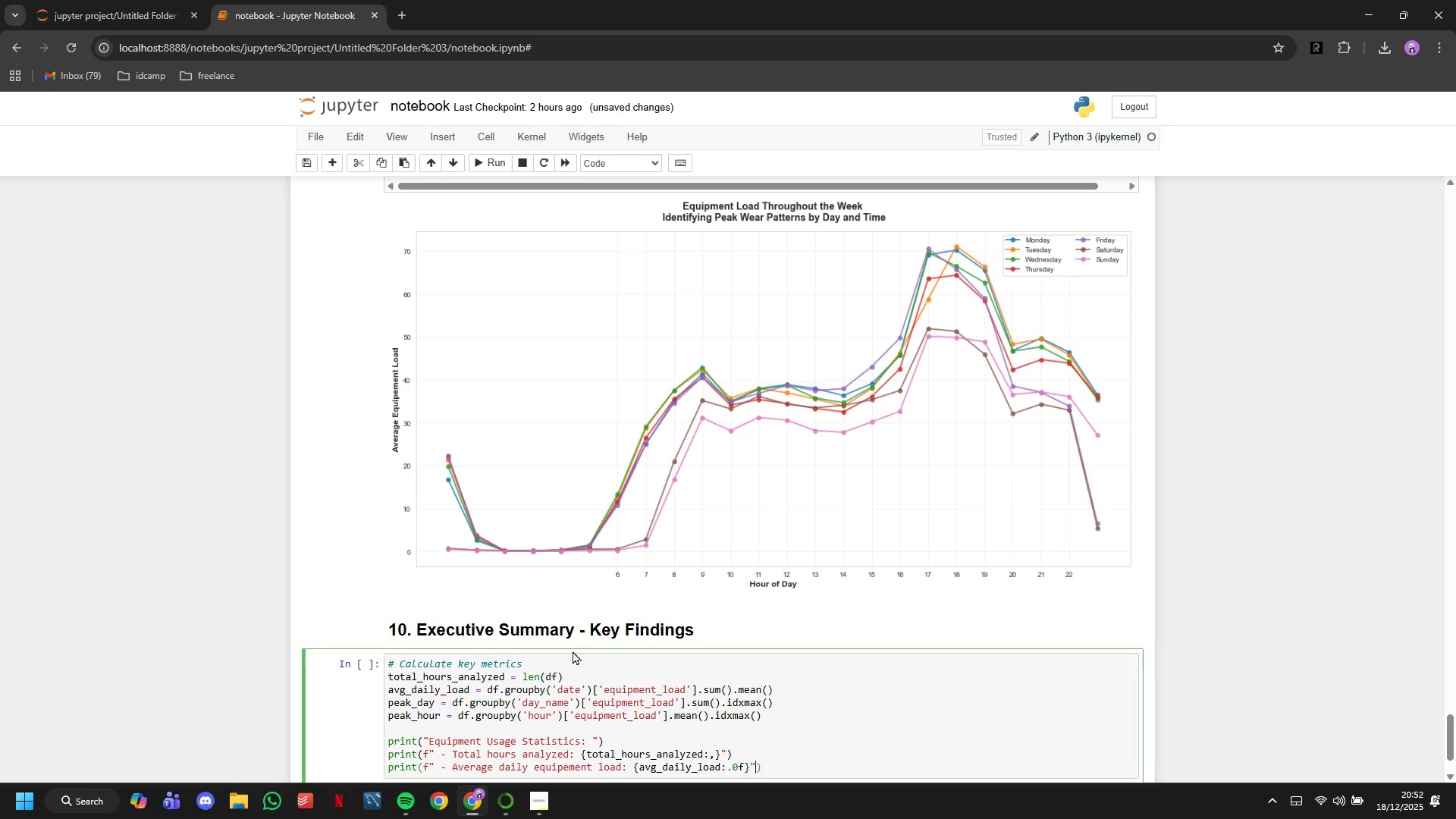 
key(ArrowRight)
 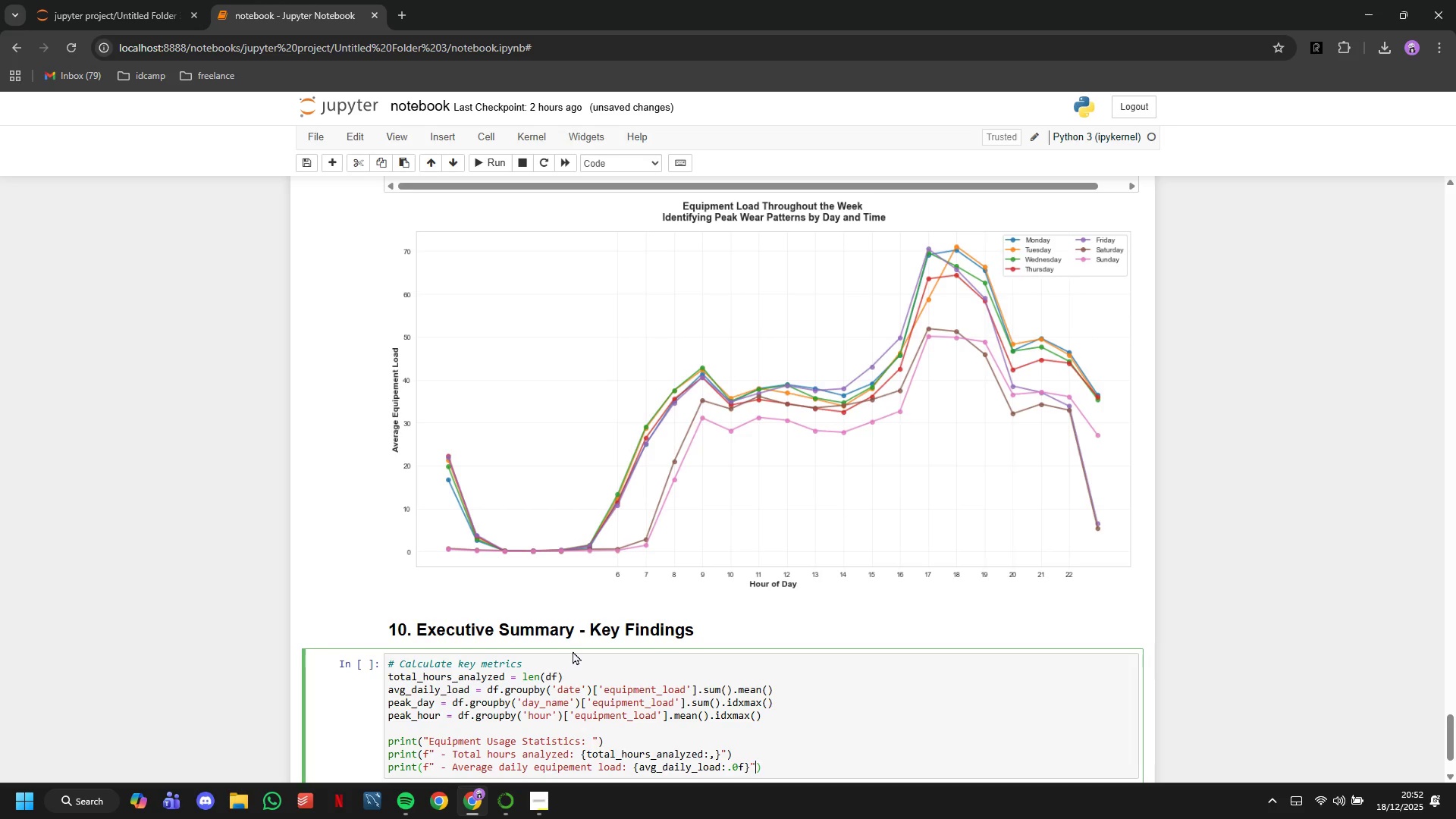 
key(ArrowRight)
 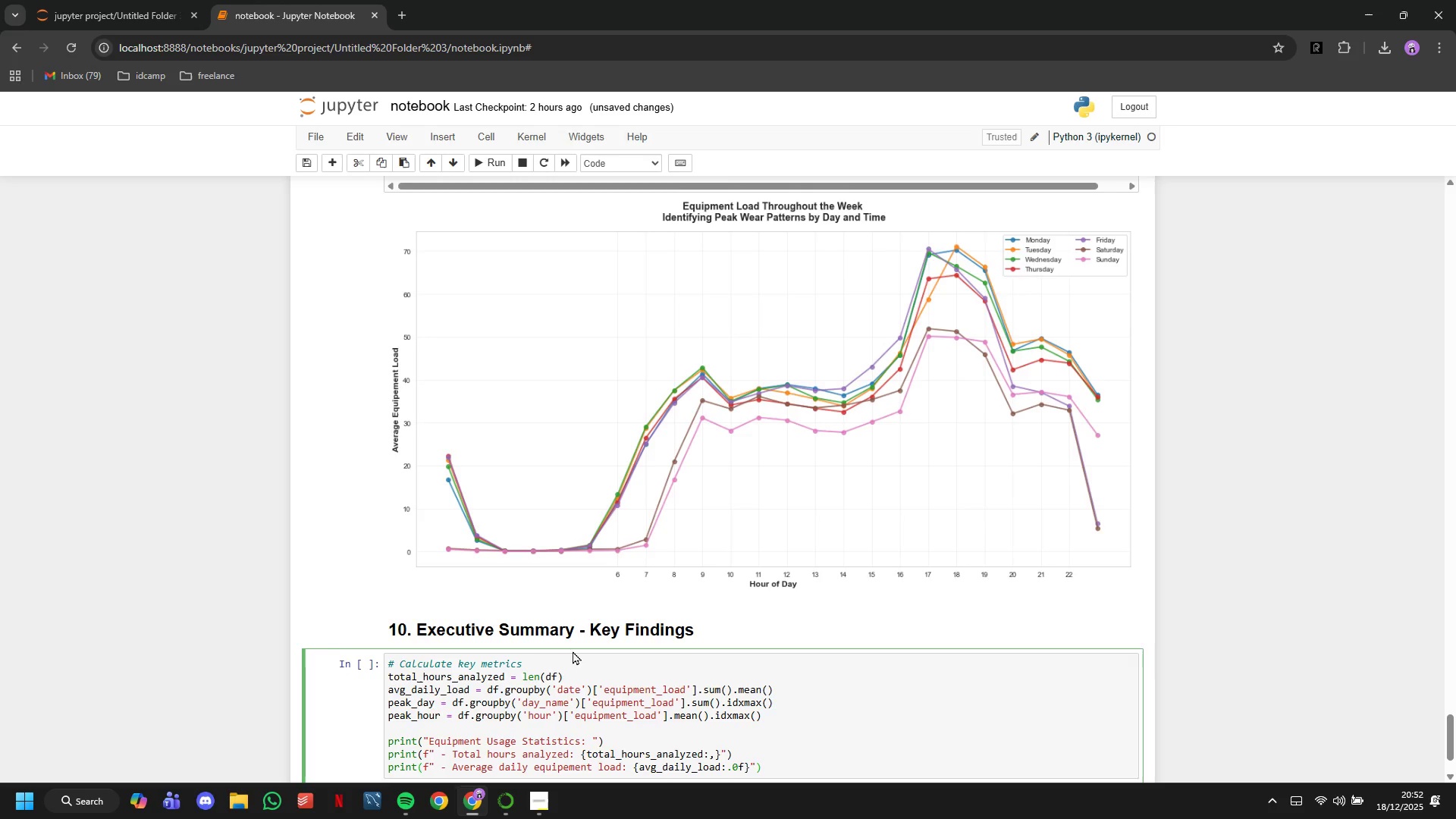 
key(Enter)
 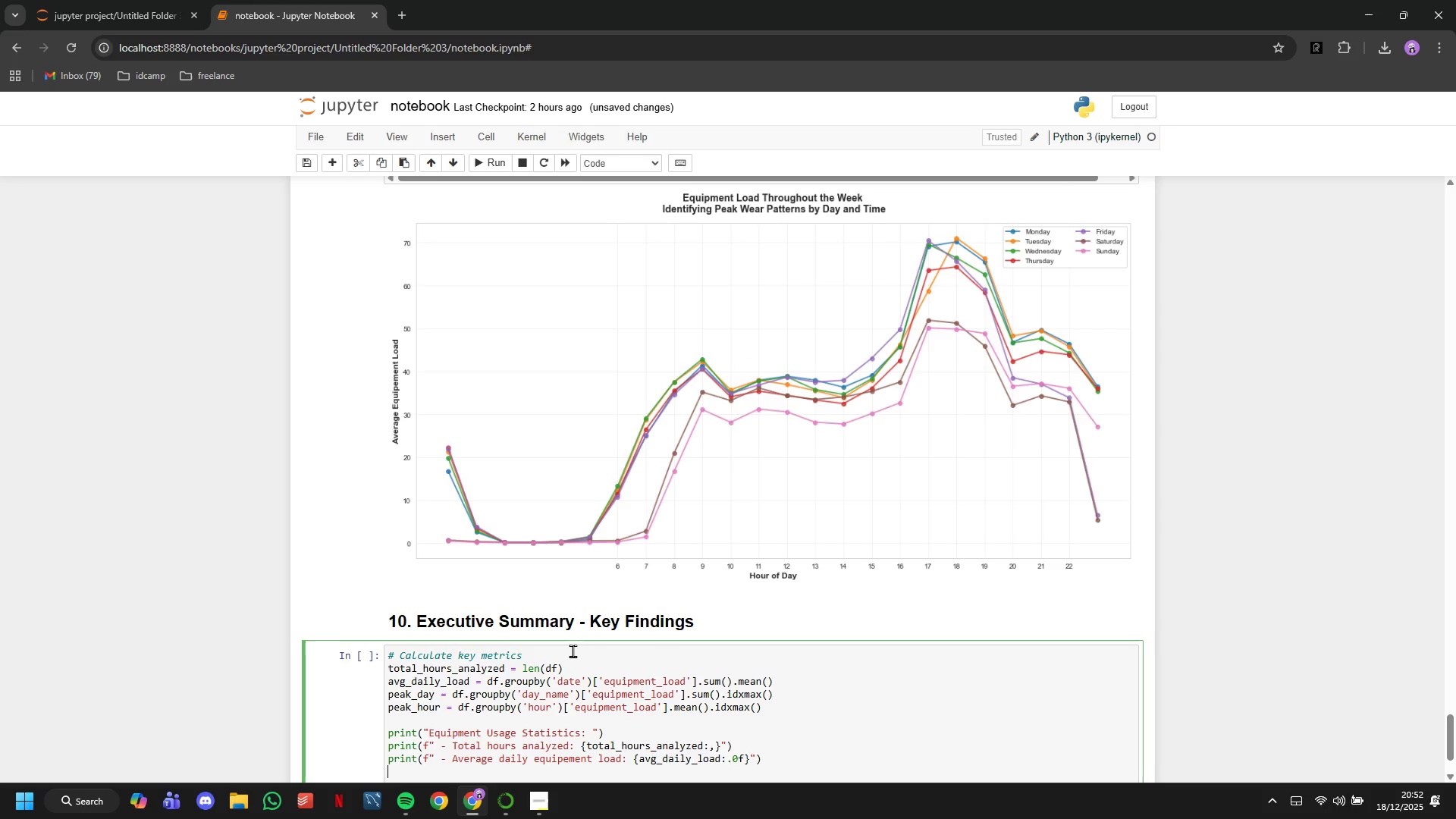 
type(print(f"")
 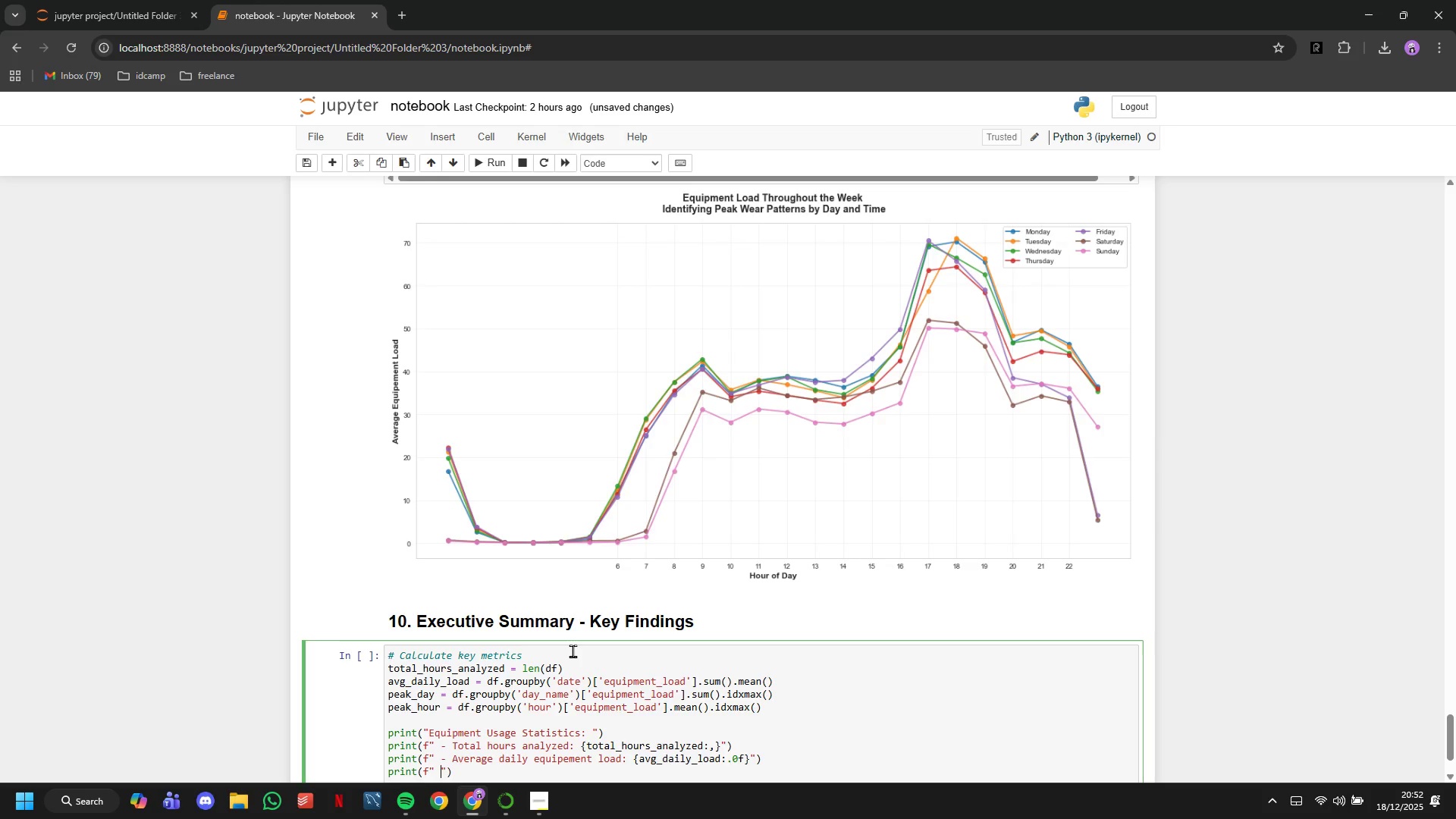 
 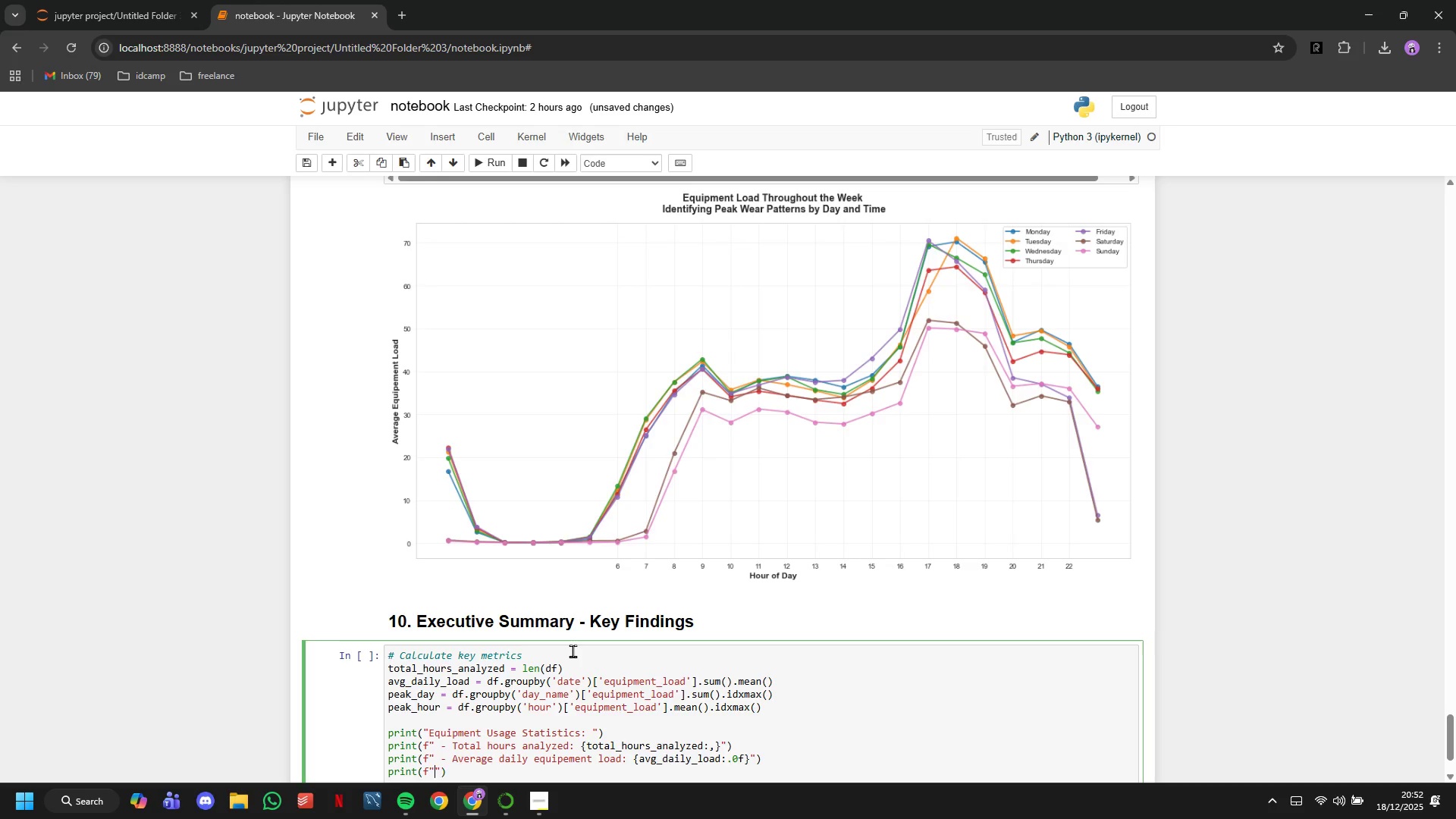 
key(ArrowLeft)
 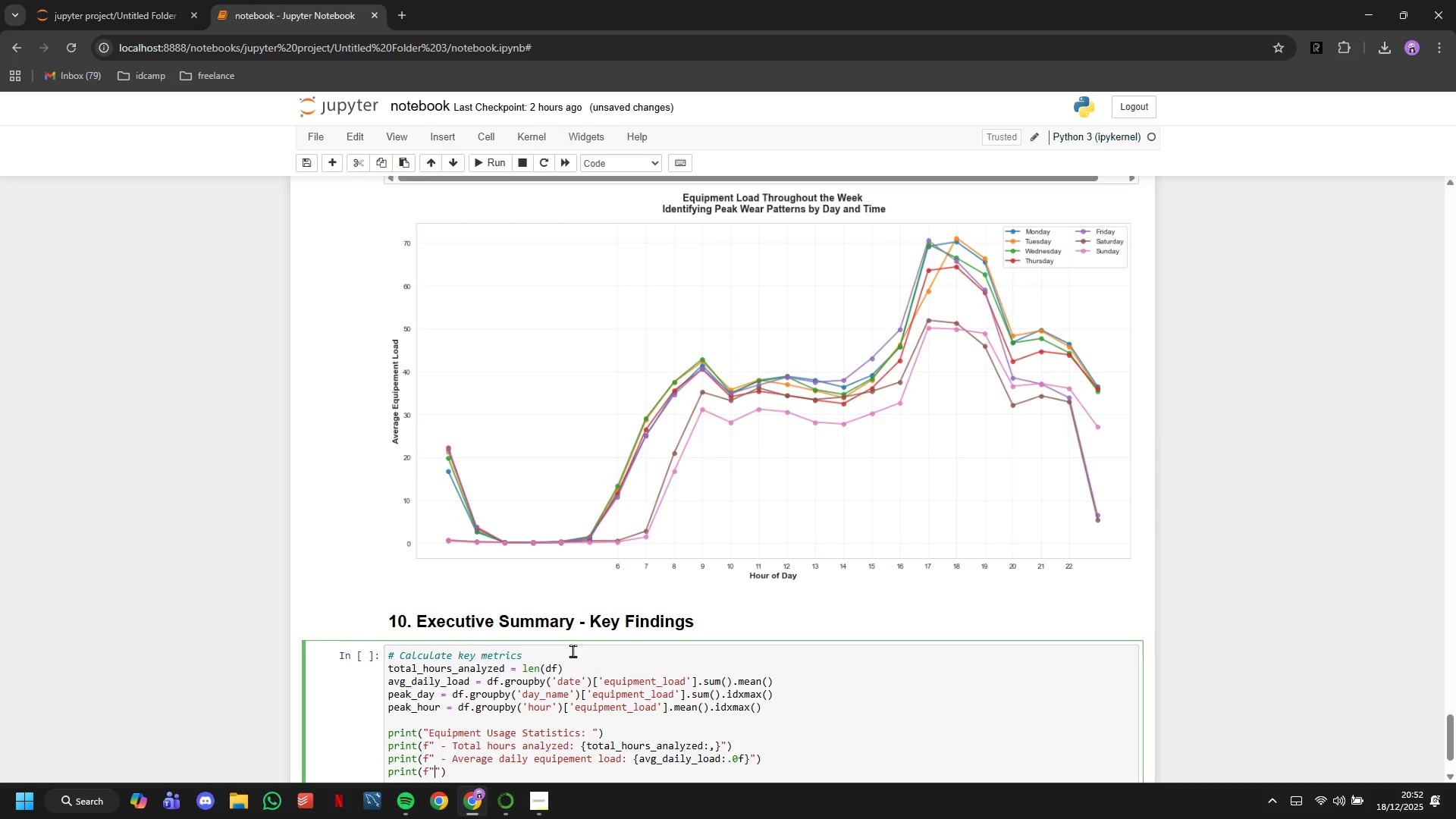 
type( - Highest stress day: {peak_day)
 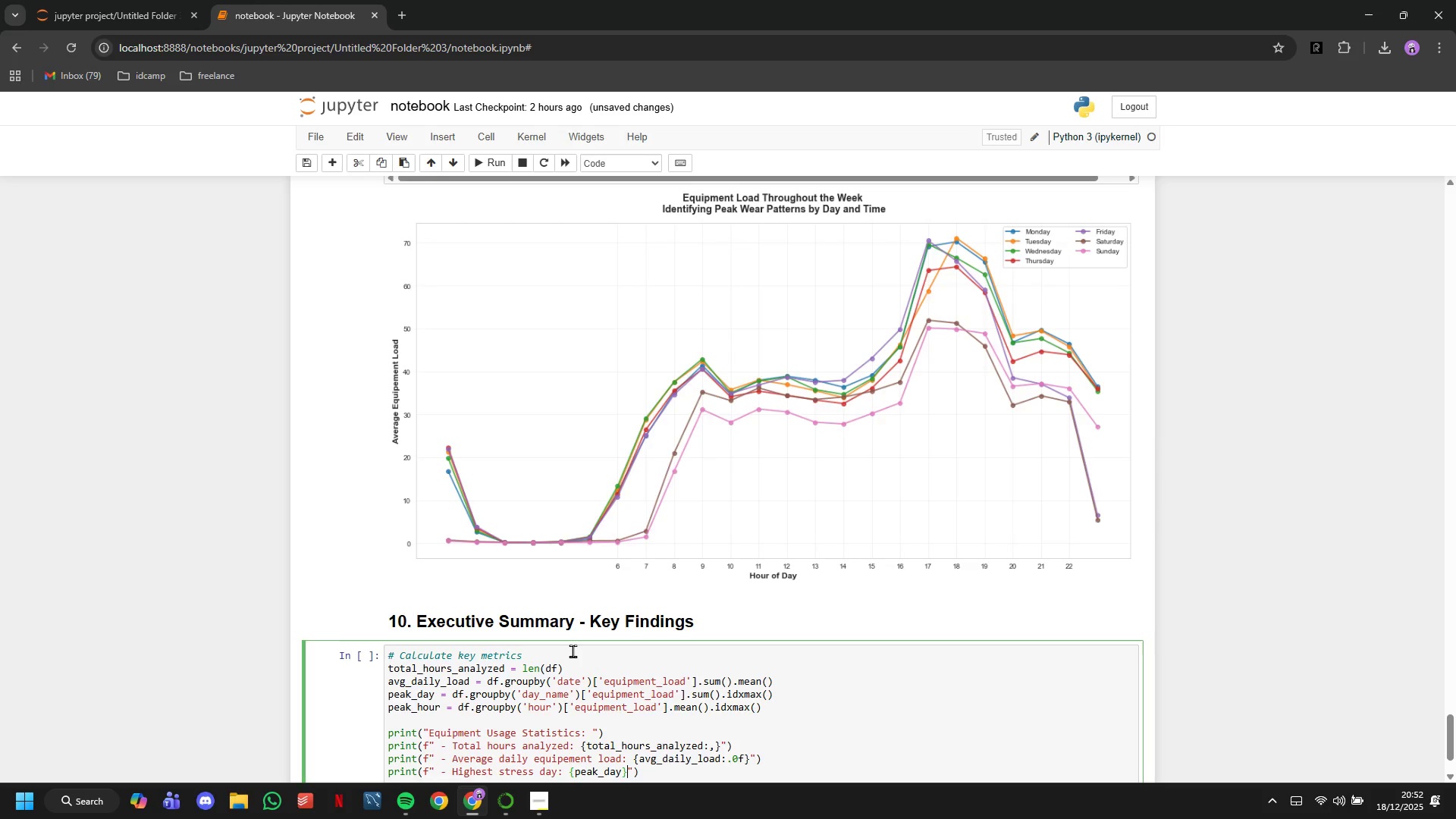 
 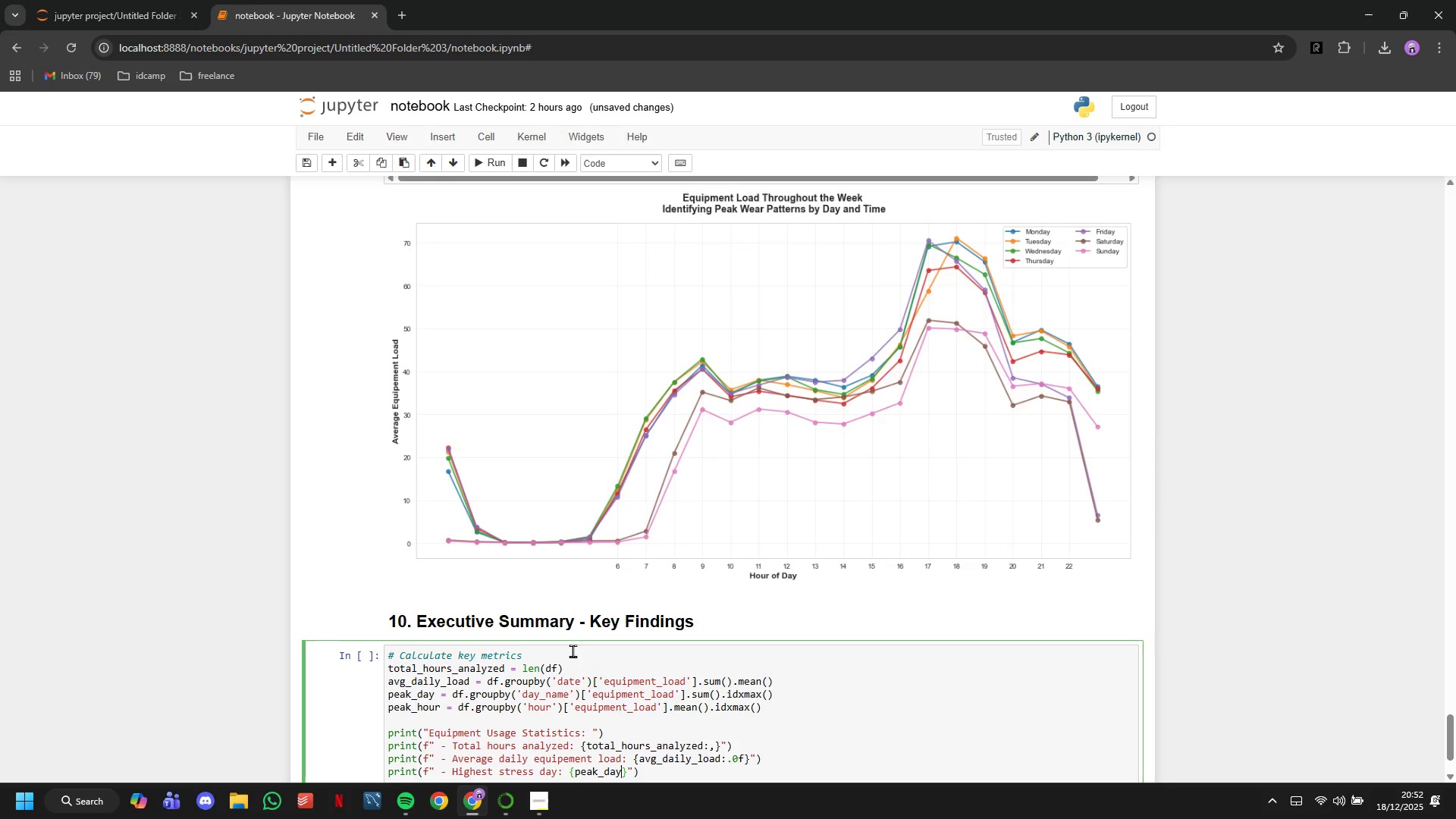 
key(ArrowRight)
 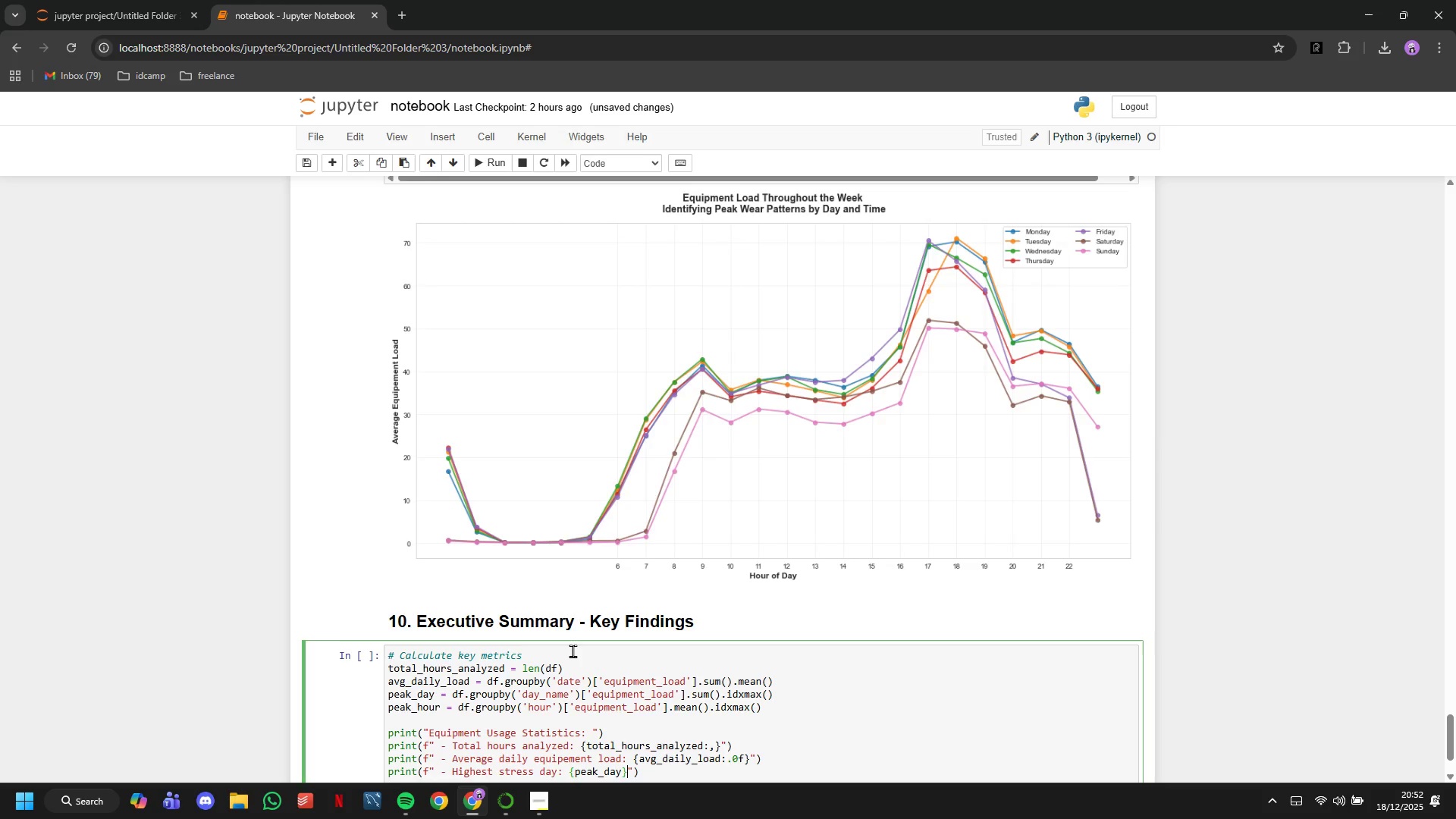 
key(ArrowRight)
 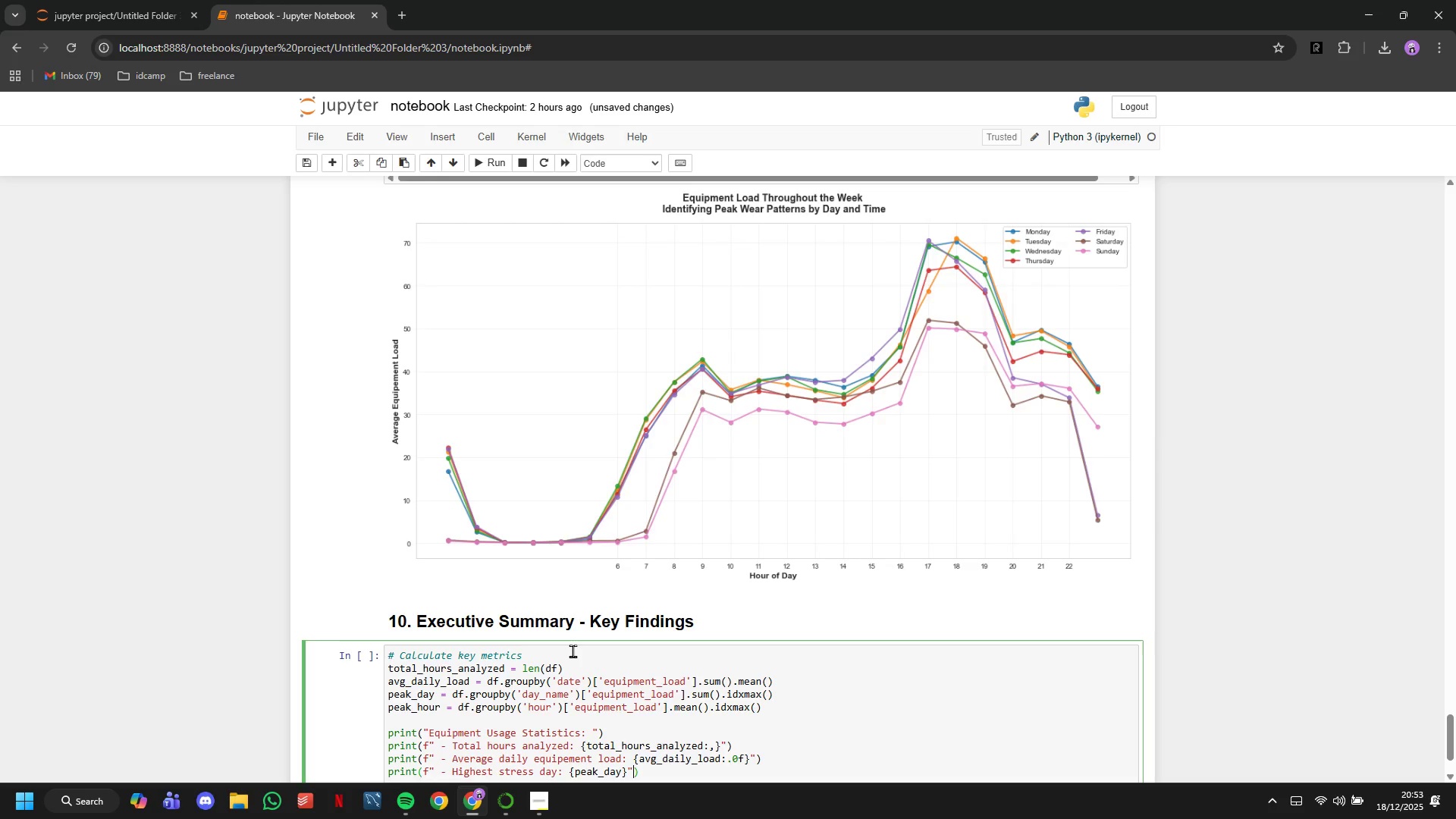 
key(ArrowRight)
 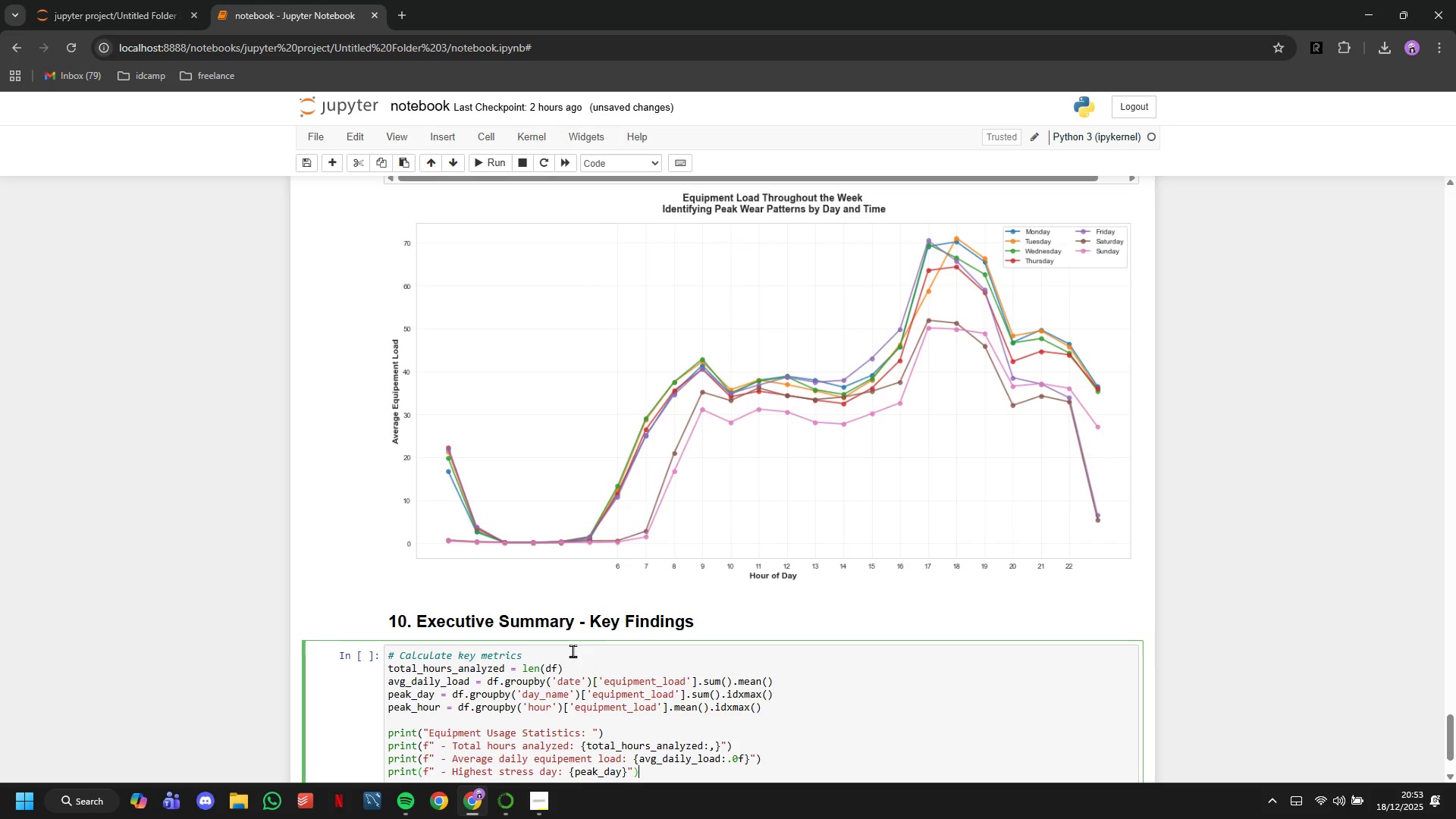 
key(Enter)
 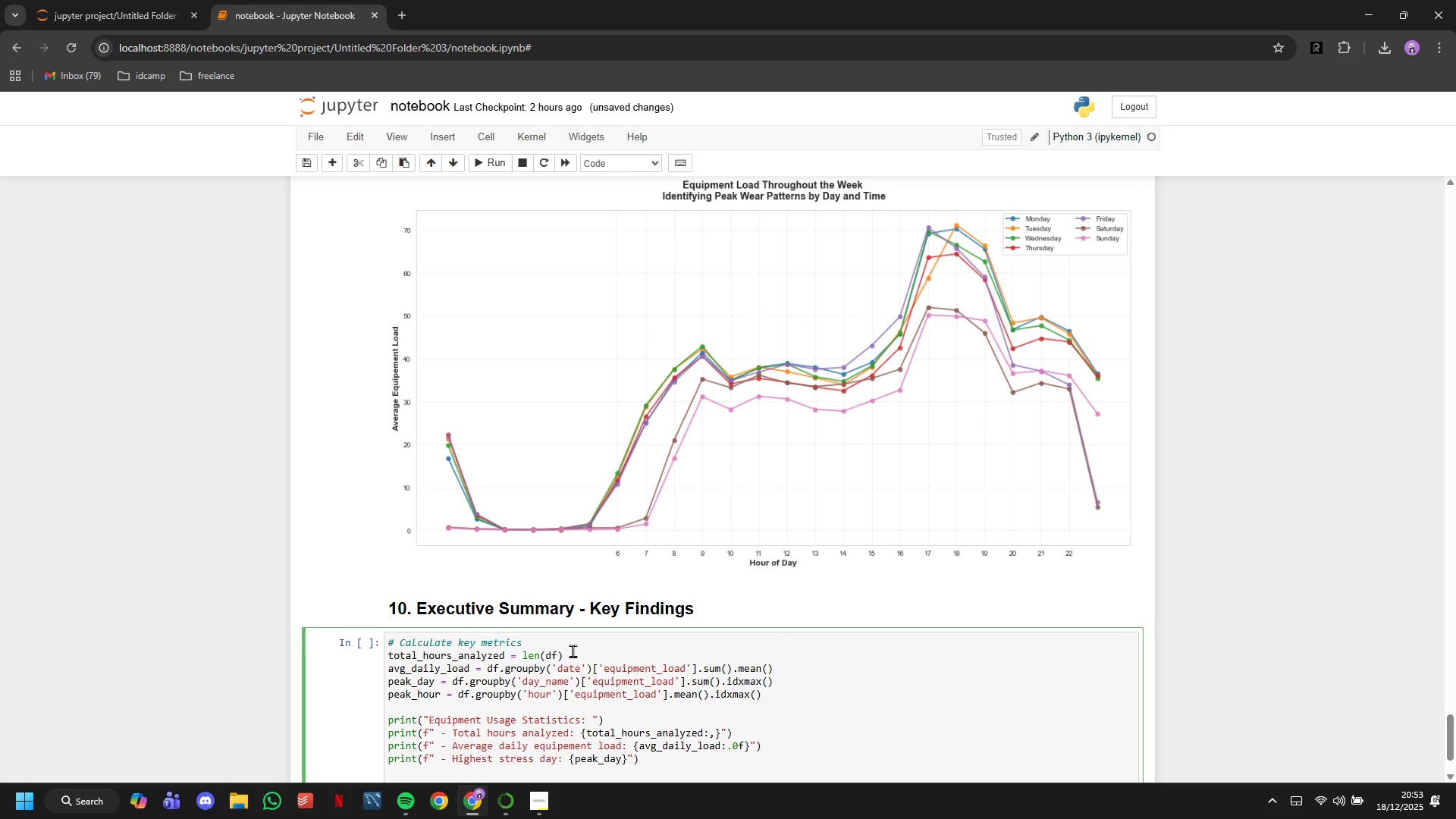 
type(print(f"")
 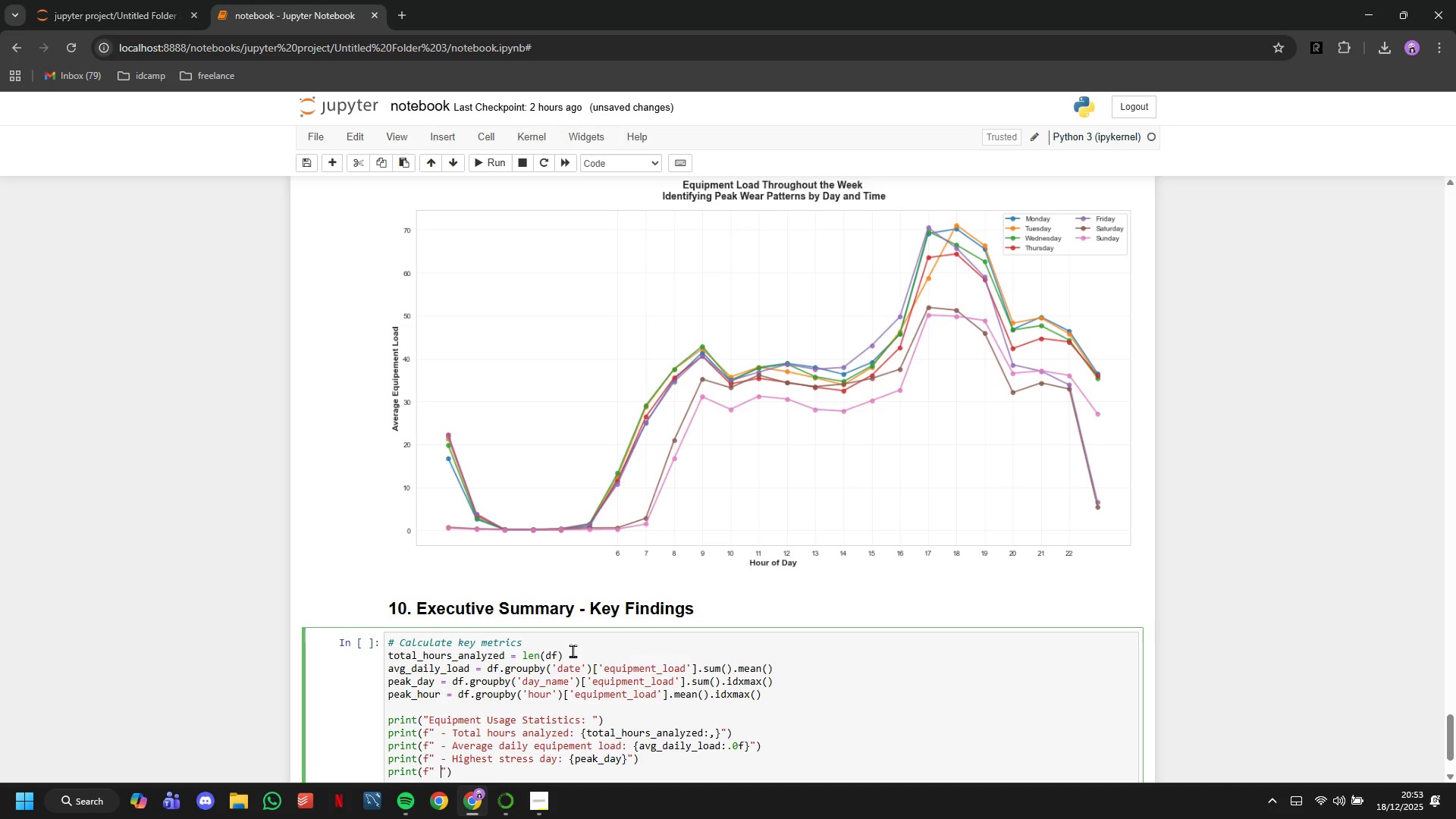 
key(ArrowLeft)
 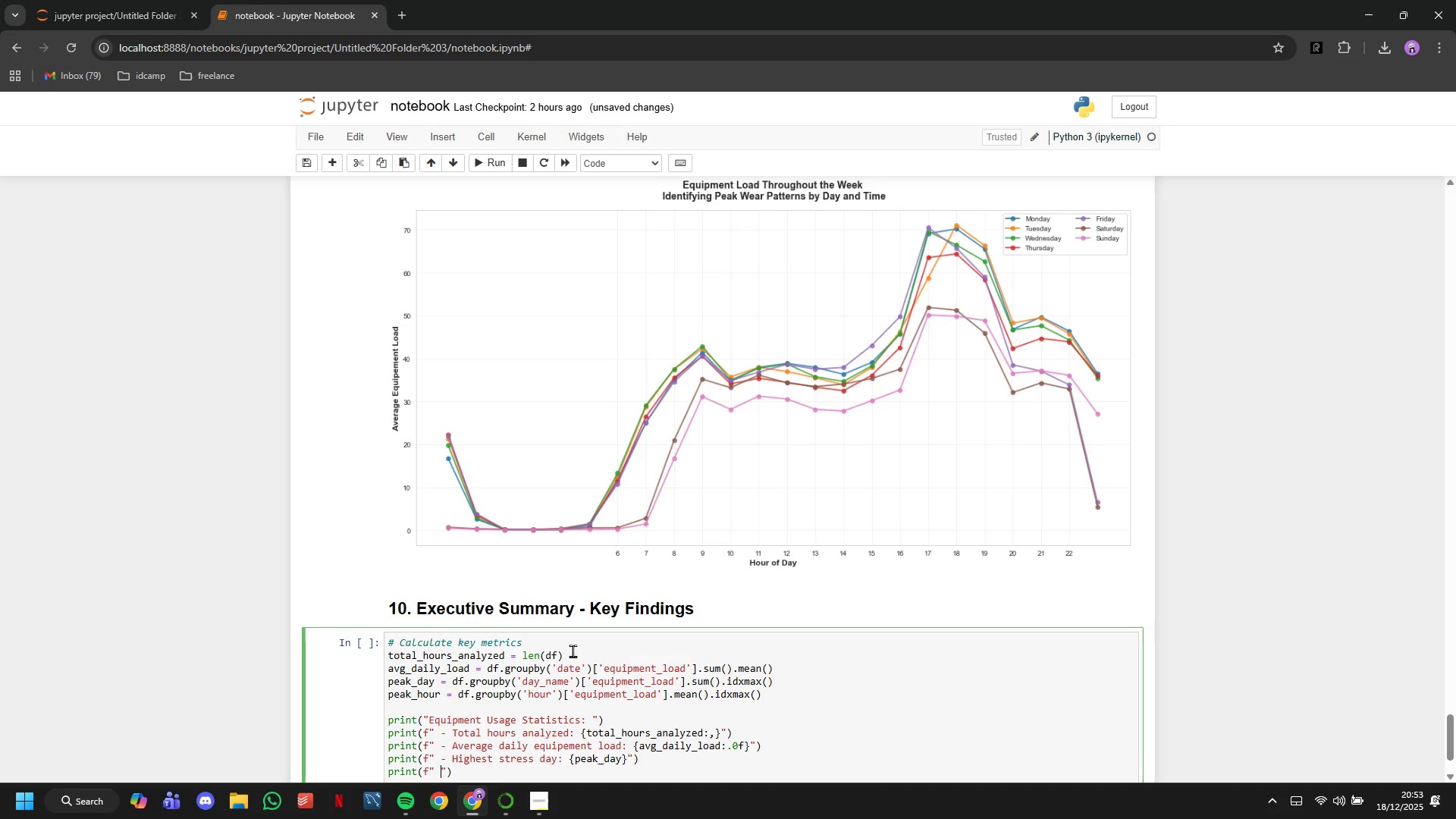 
type( - Pa)
key(Backspace)
type(eak wear hour: {peak_hour:)
 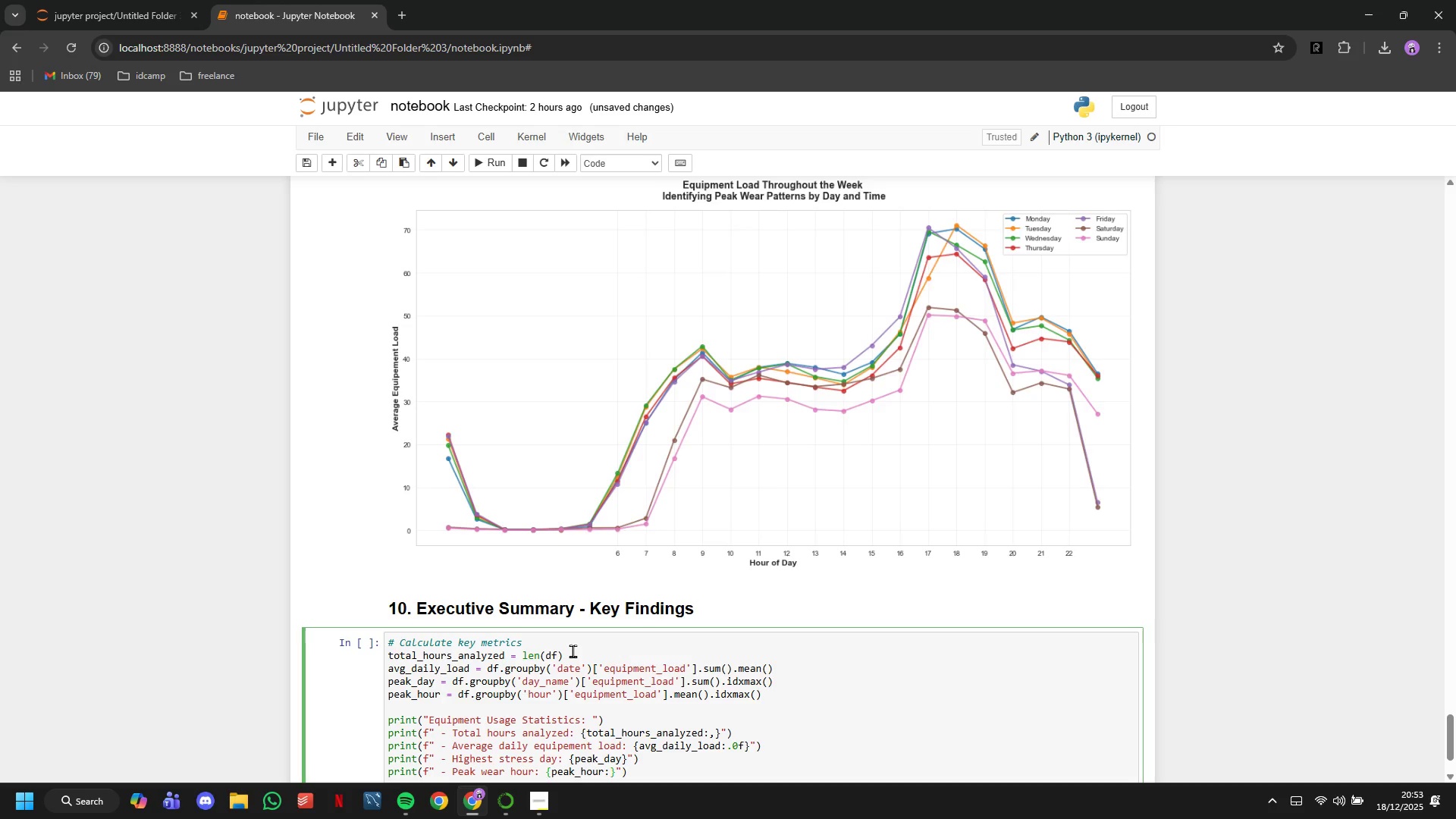 
type(02d)
 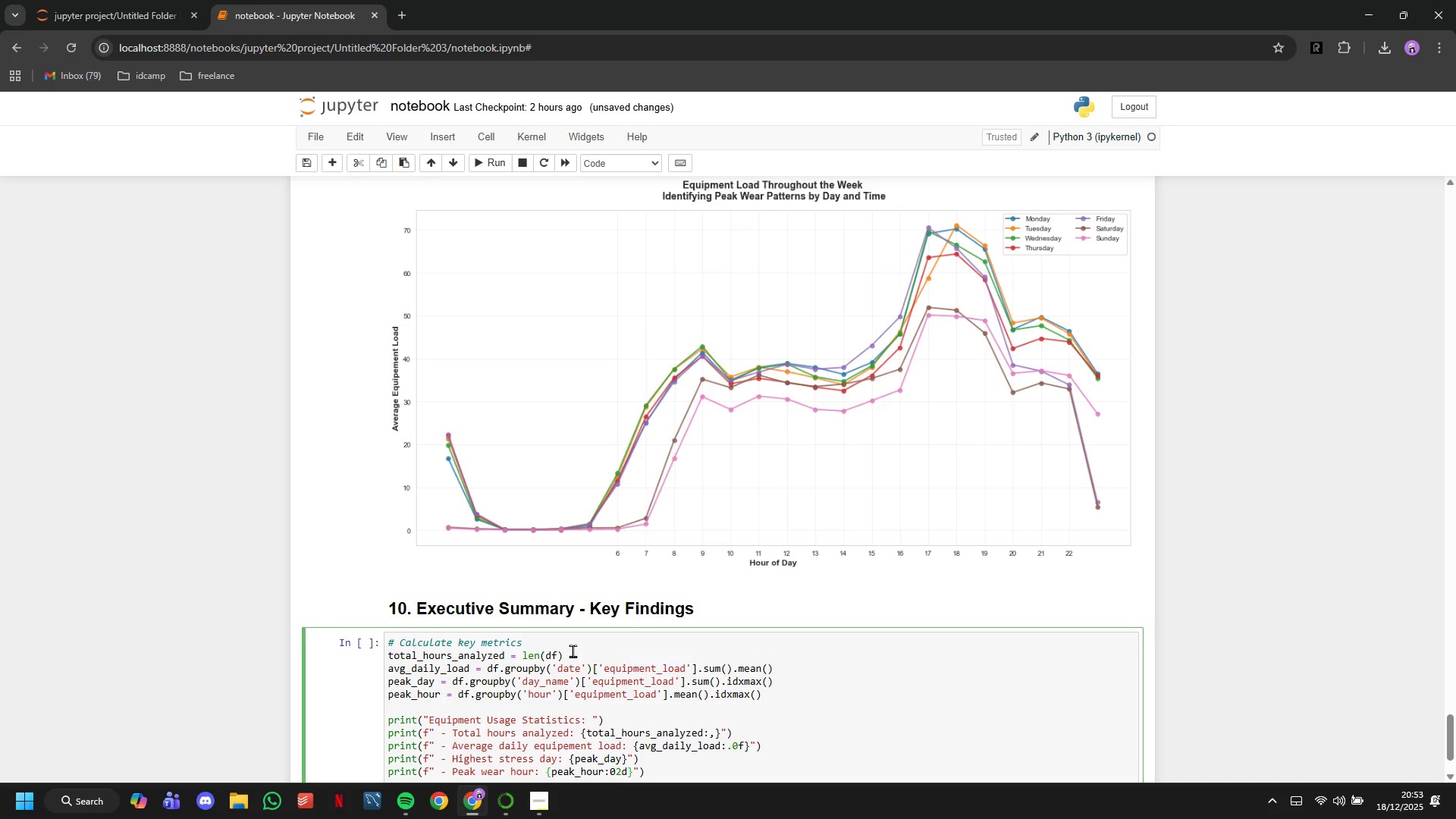 
key(ArrowRight)
 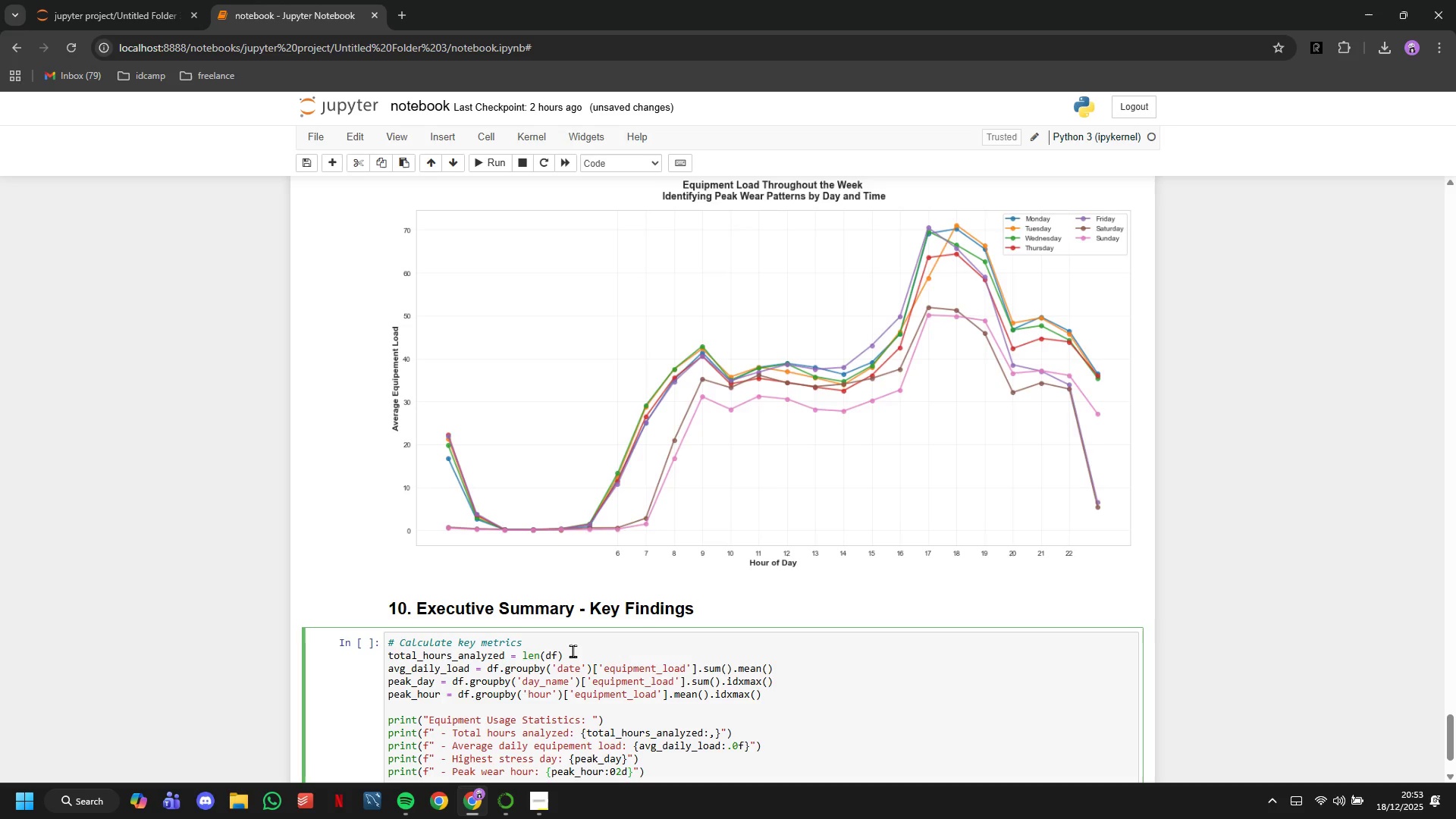 
type(:00)
 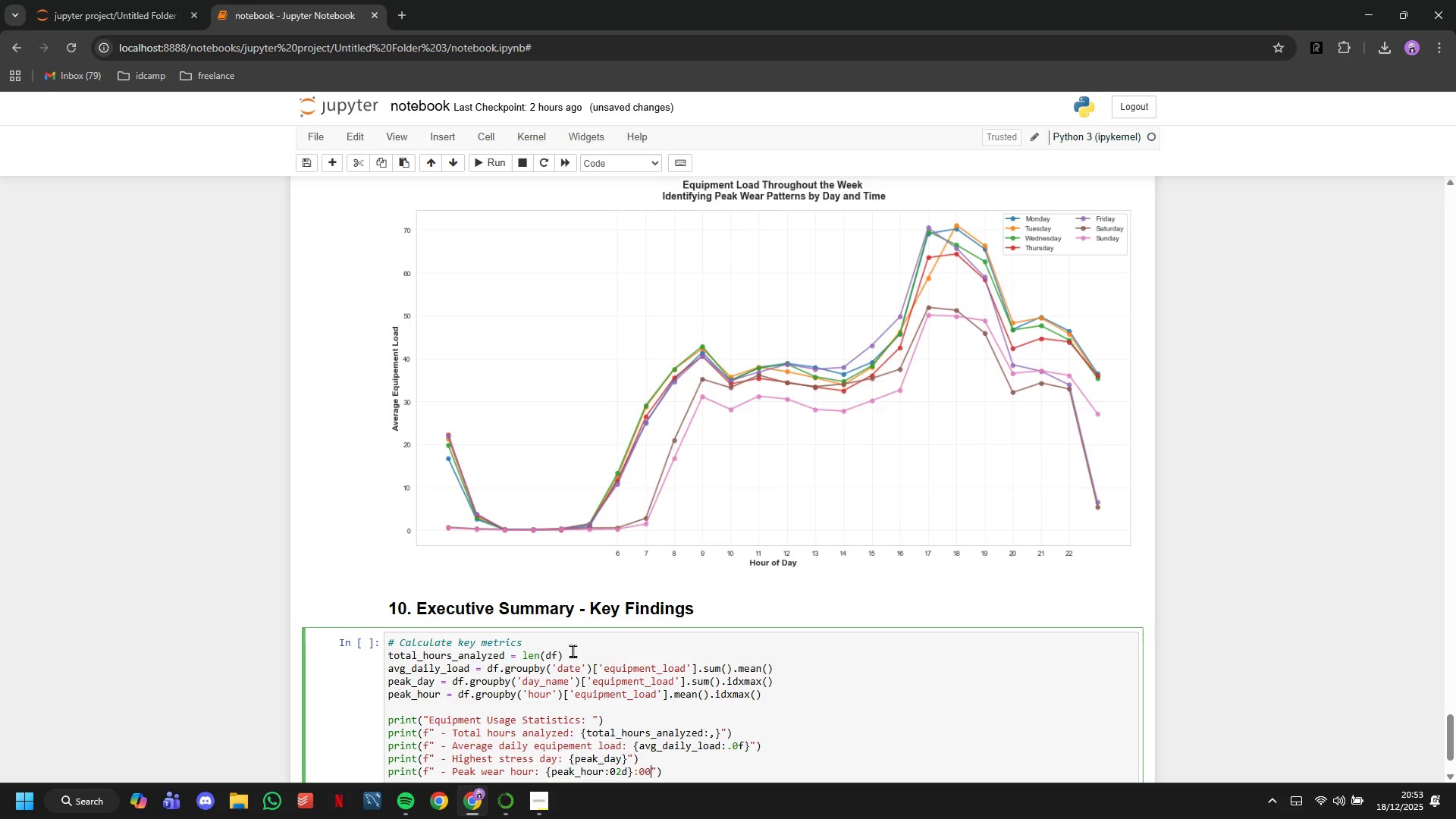 
key(ArrowRight)
 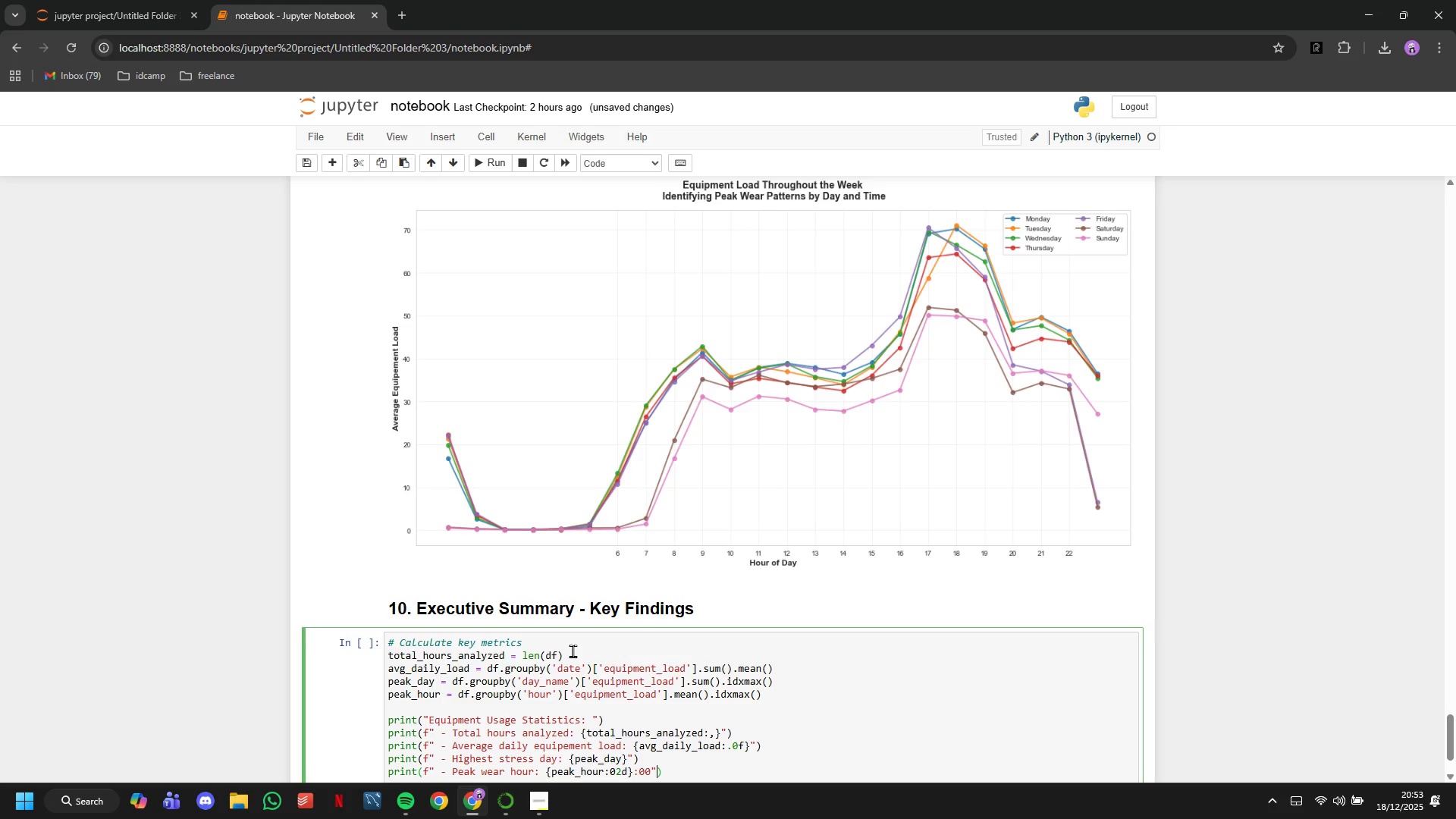 
key(ArrowRight)
 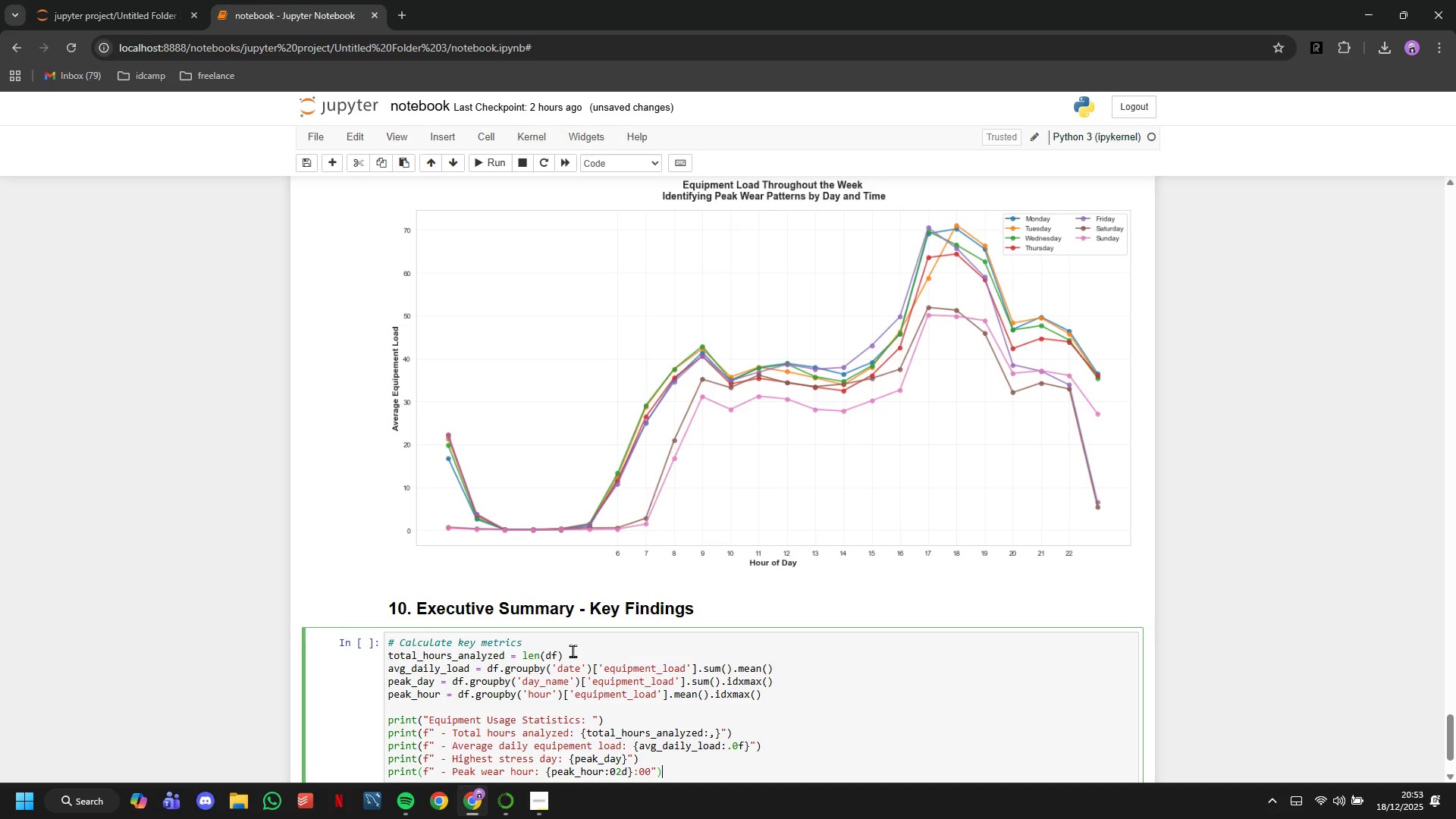 
key(Enter)
 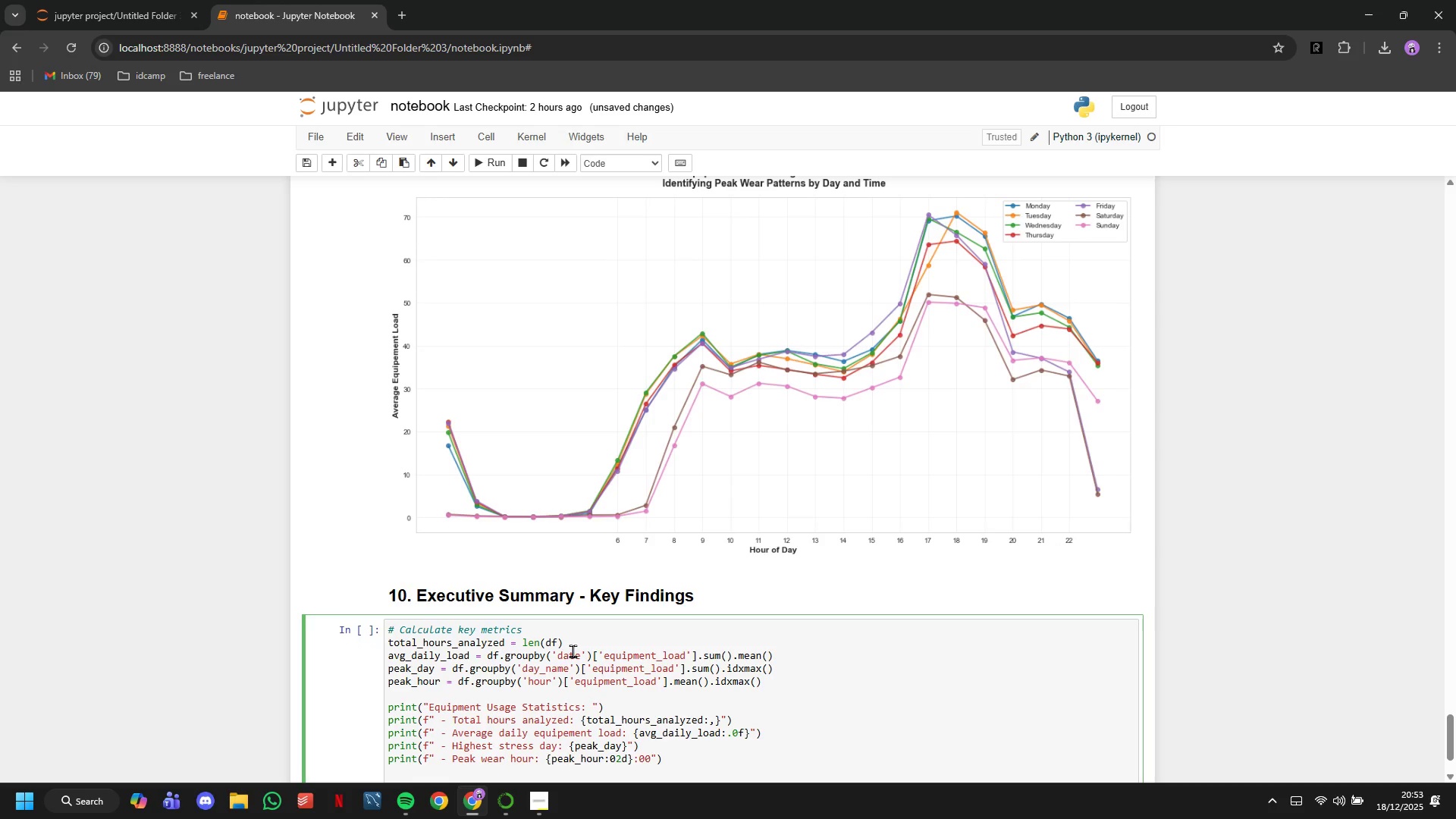 
scroll: coordinate [573, 651], scroll_direction: down, amount: 7.0
 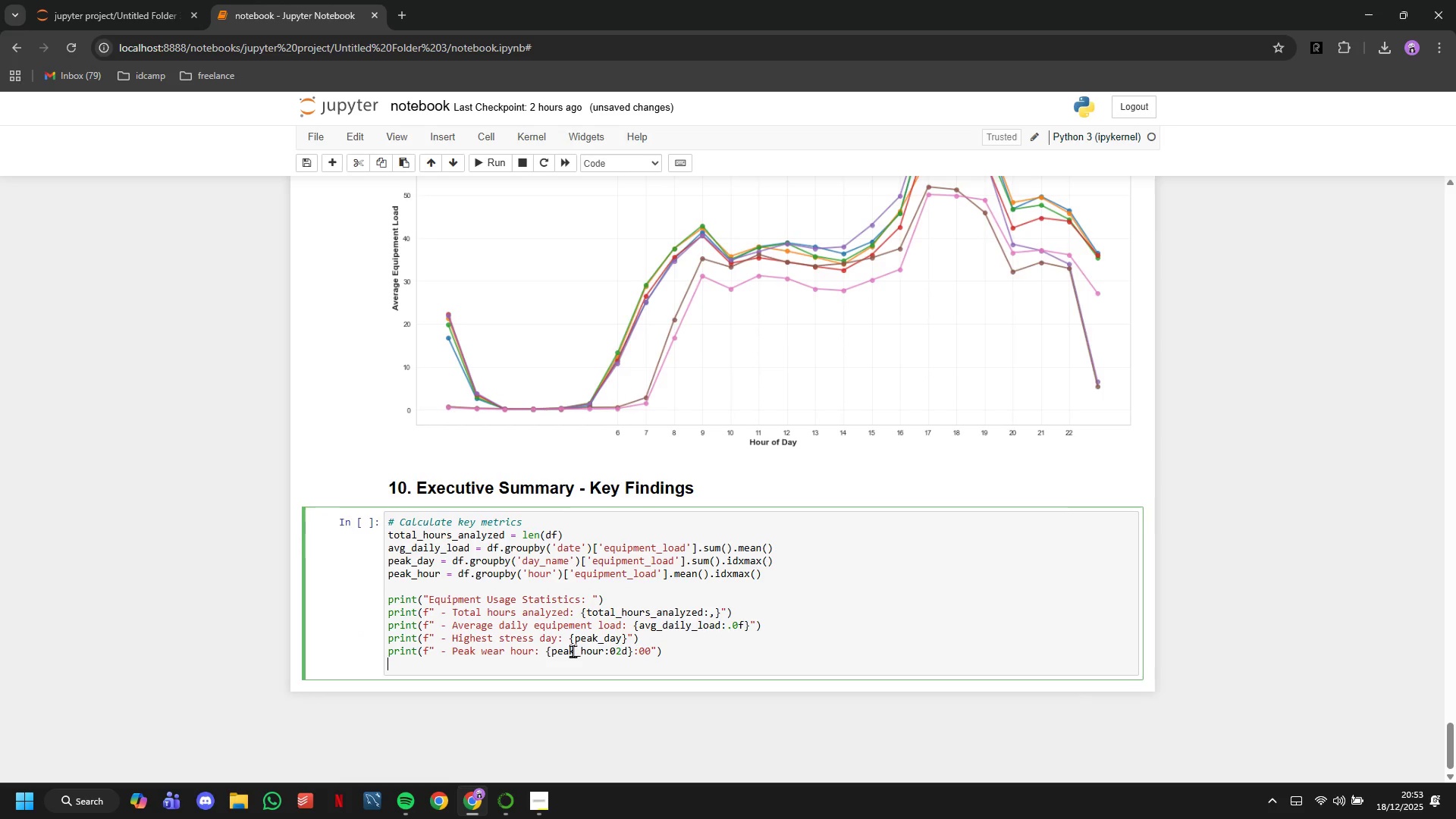 
key(Enter)
 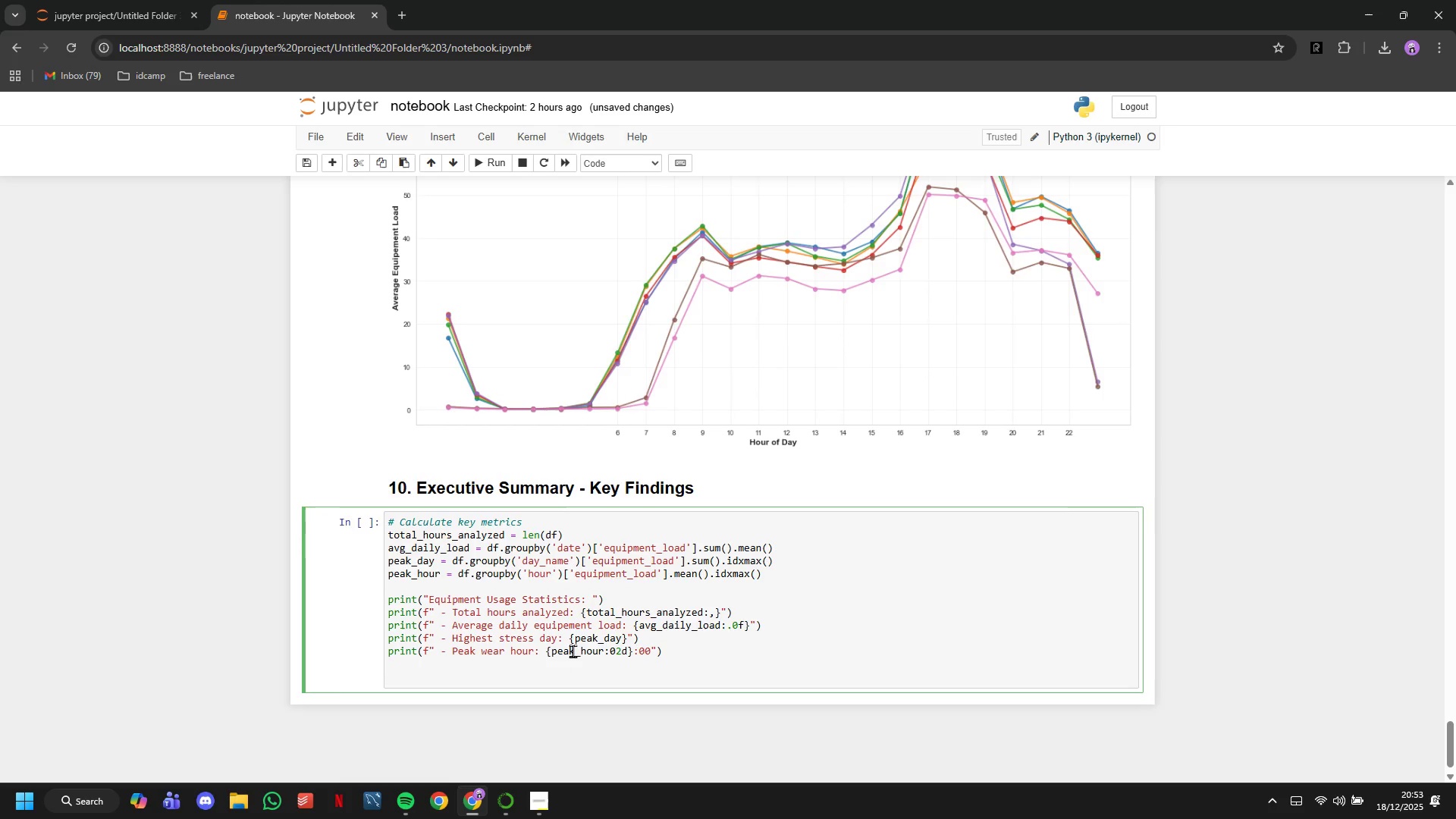 
type(print(")
 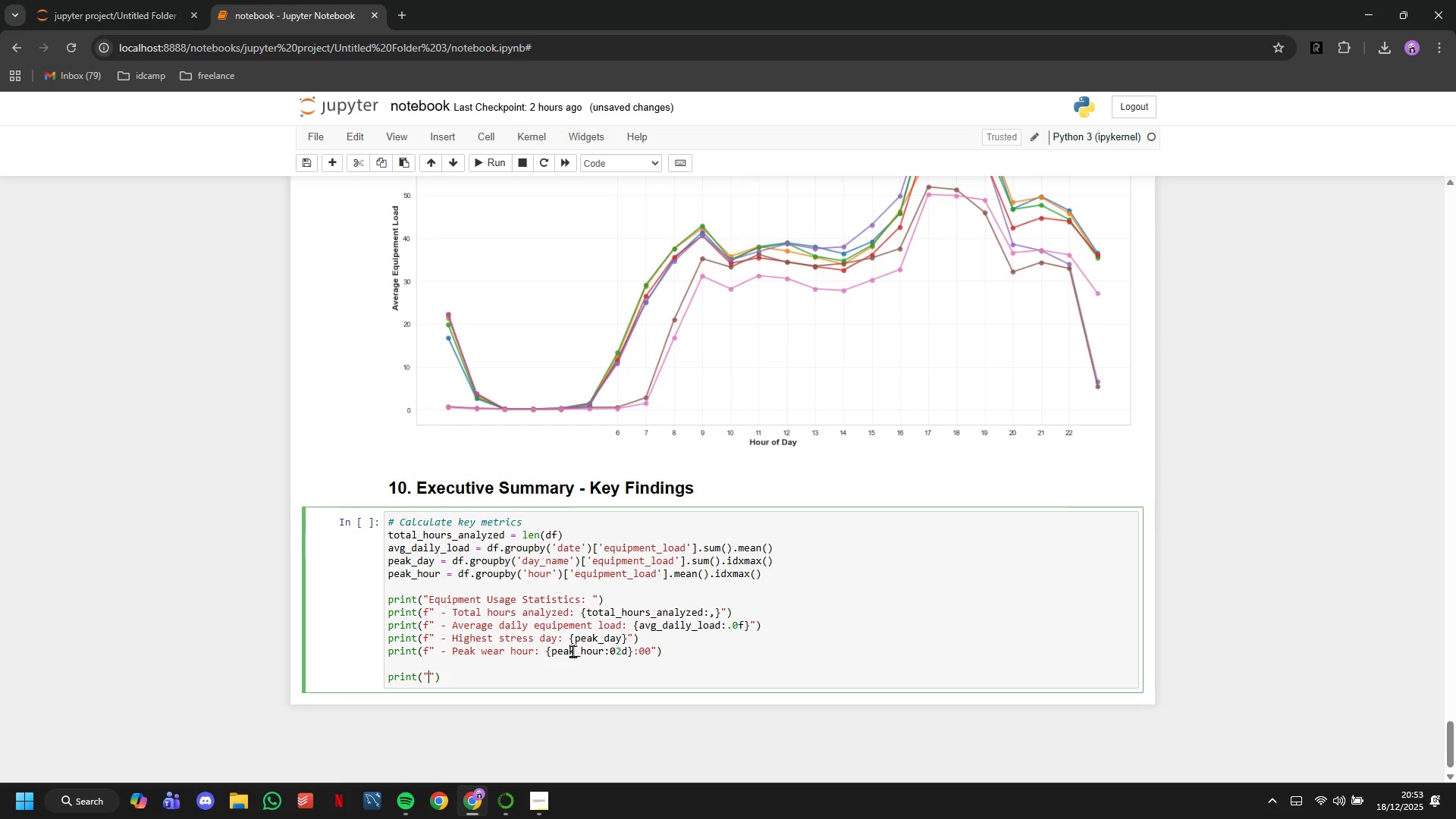 
 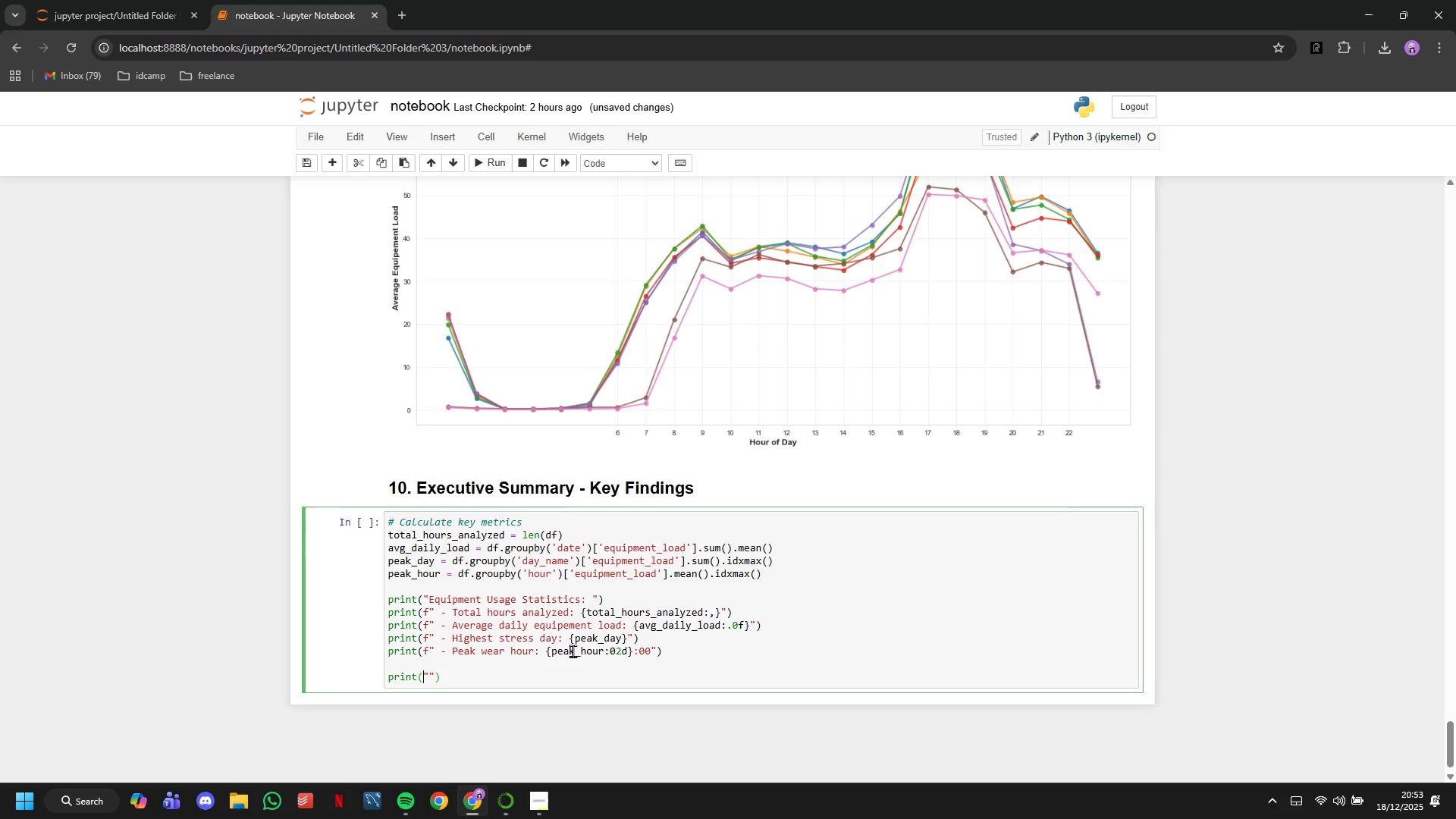 
key(ArrowLeft)
 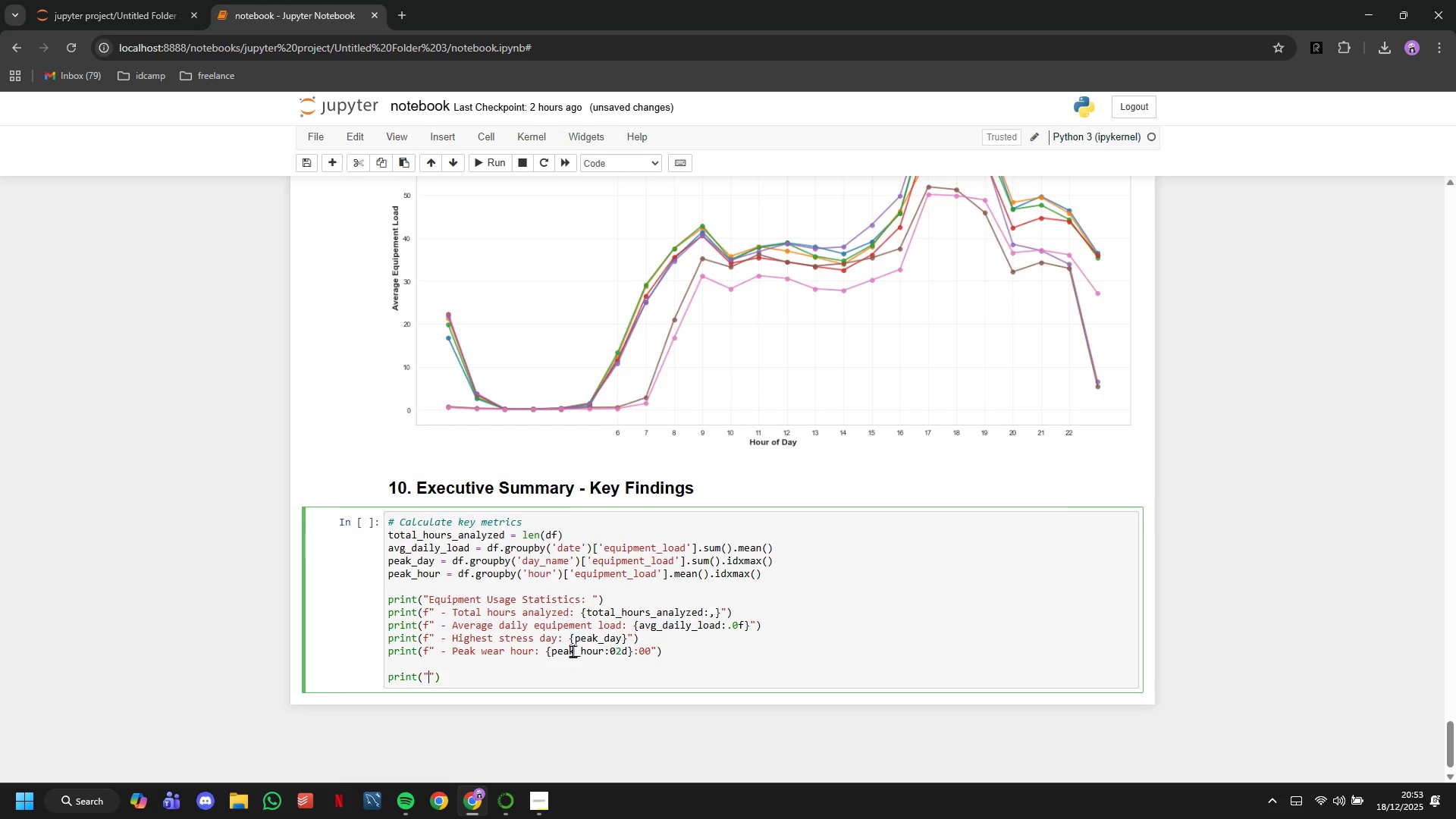 
key(ArrowRight)
 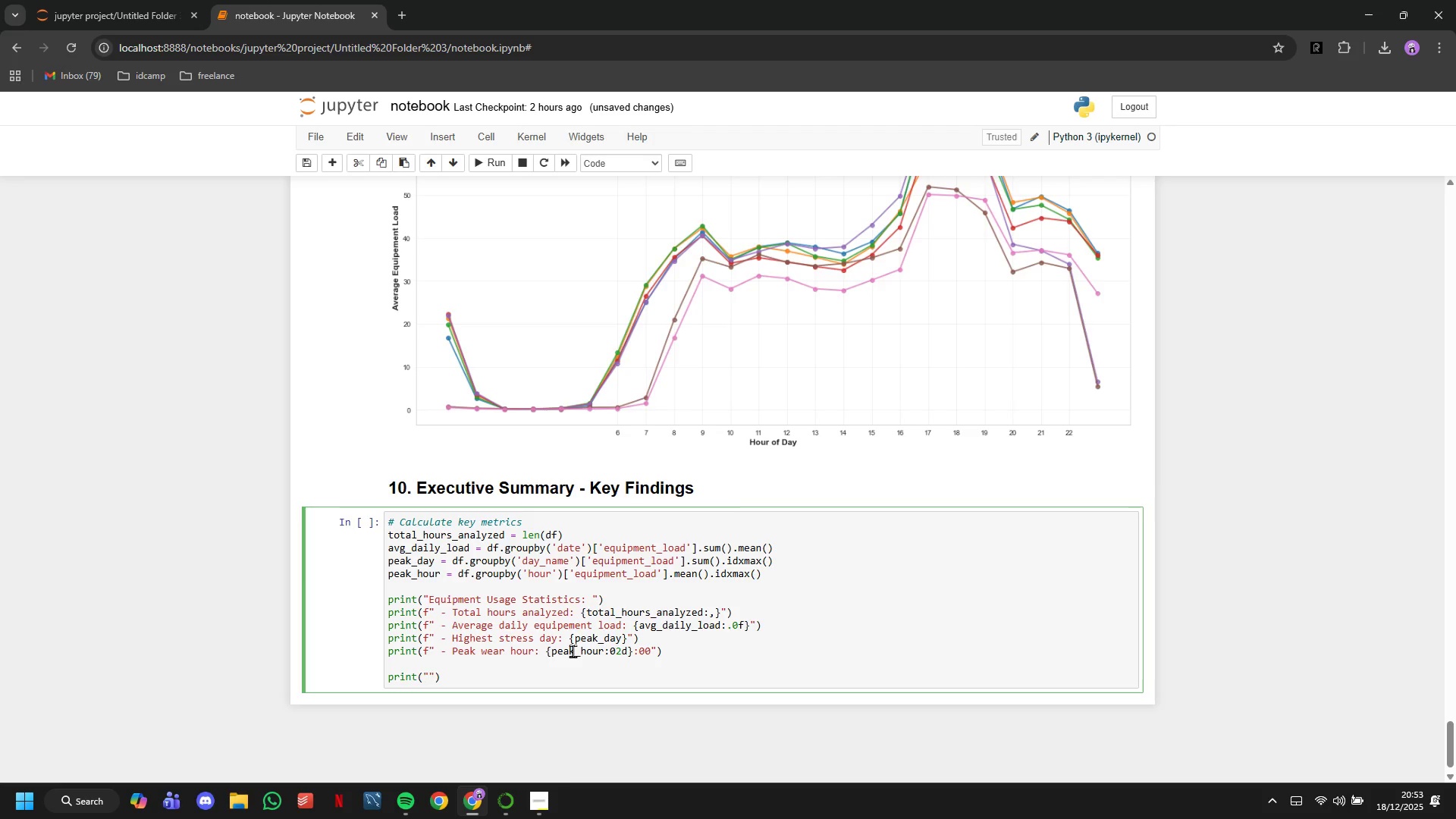 
type(\n High-Stress 'RED ZONES)
 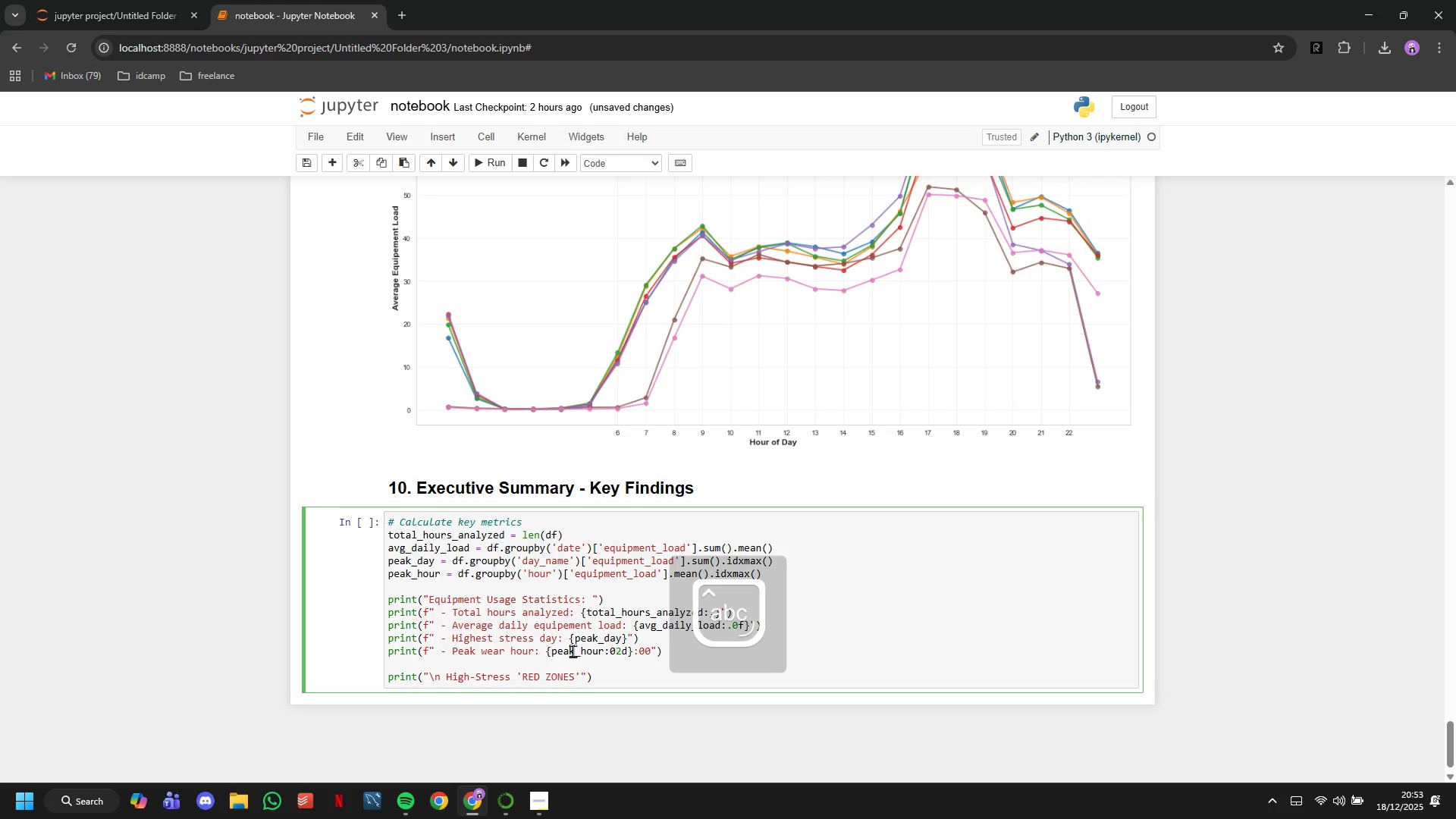 
key(ArrowRight)
 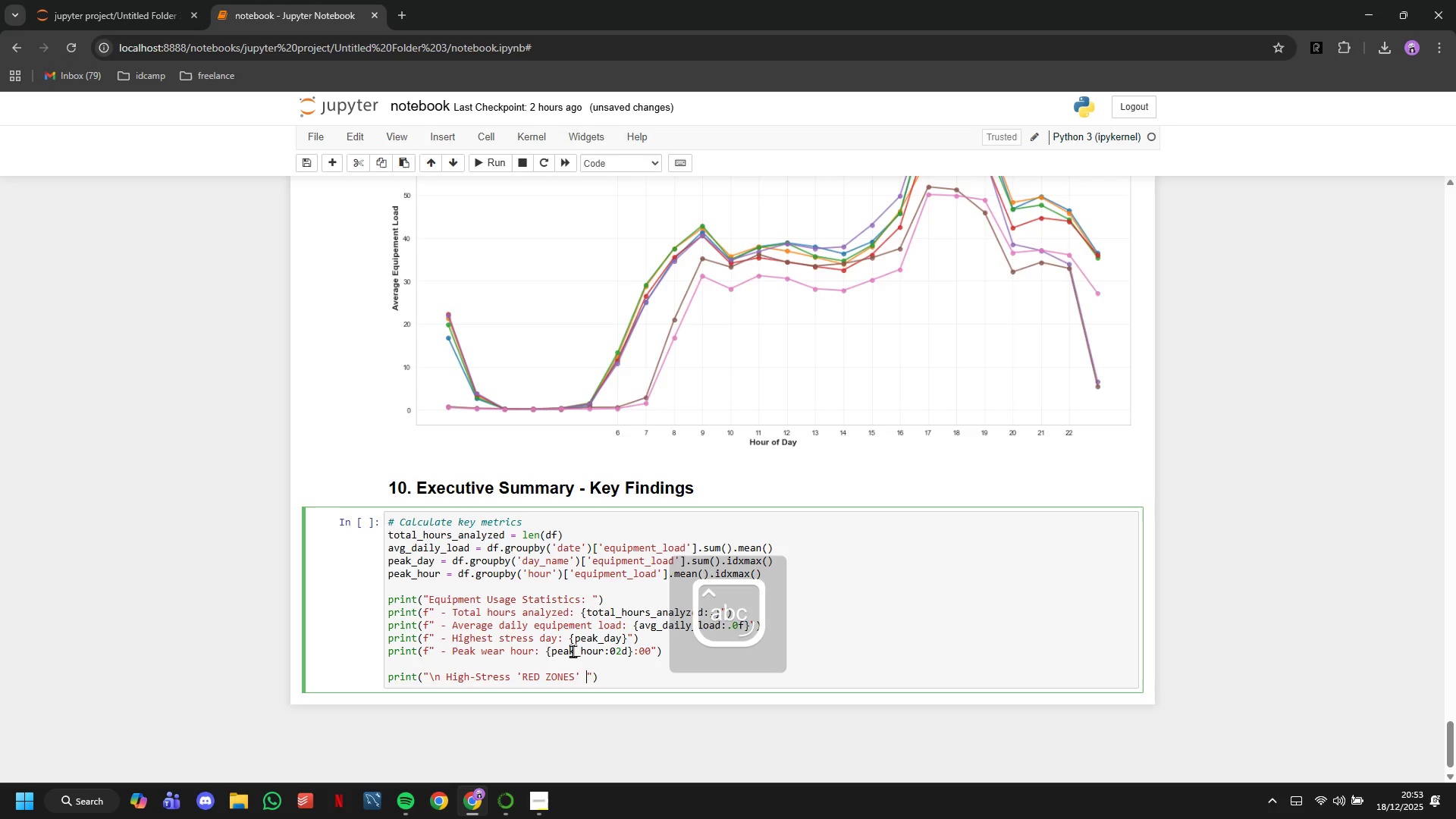 
type( (Requires Immediate Post-Session Insep)
key(Backspace)
key(Backspace)
type(pection)
 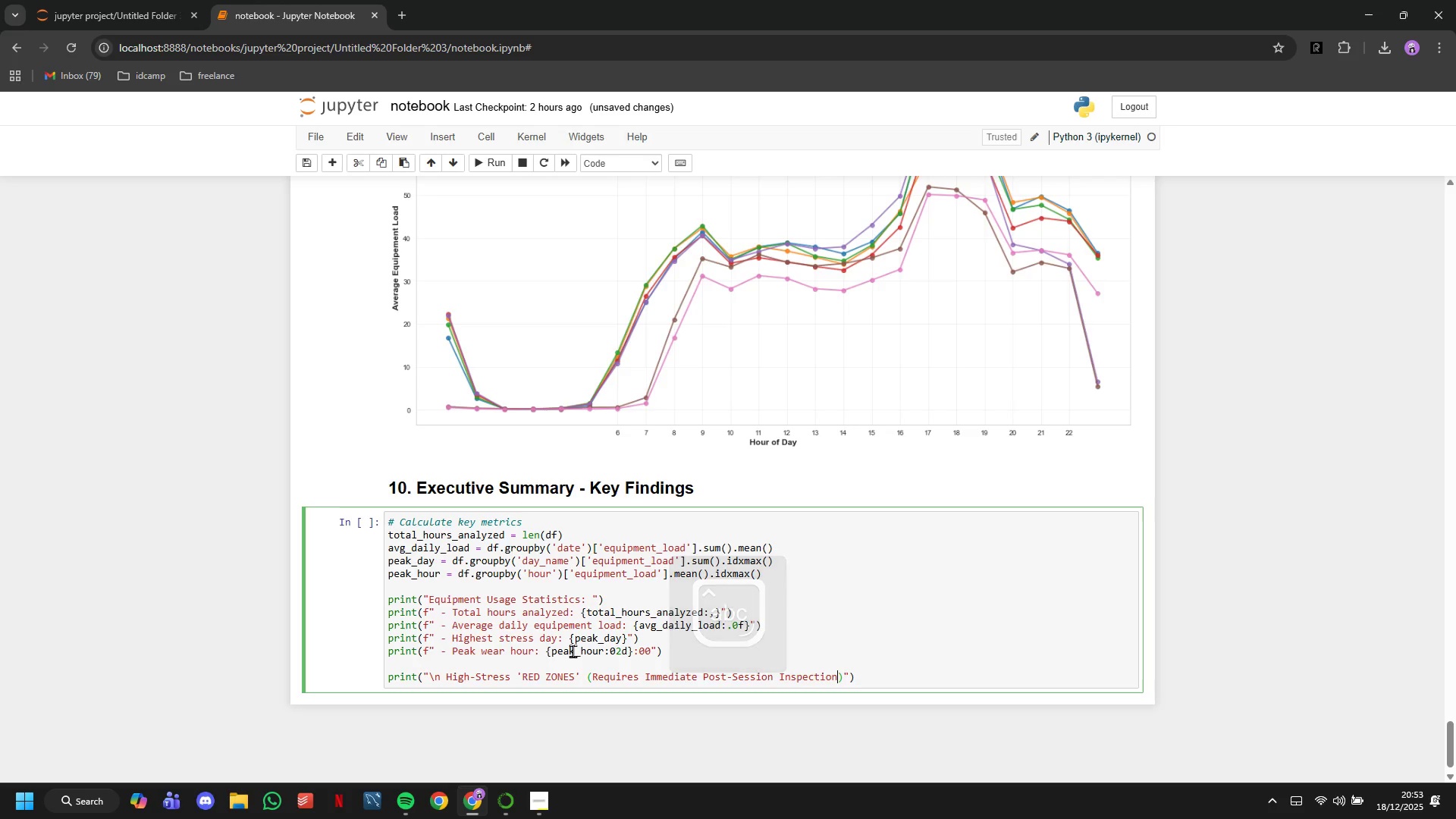 
key(ArrowRight)
 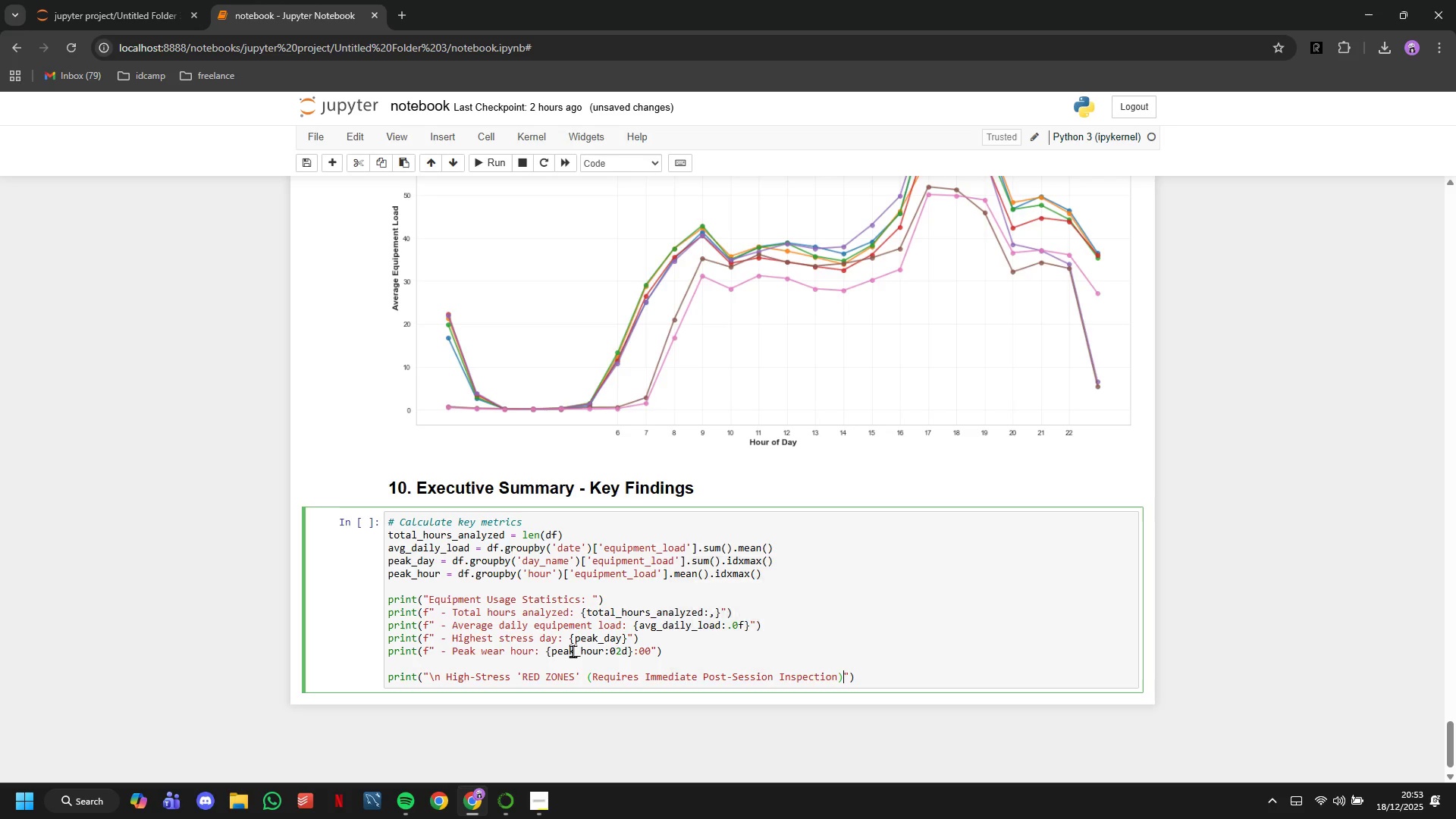 
key(Shift+Semicolon)
 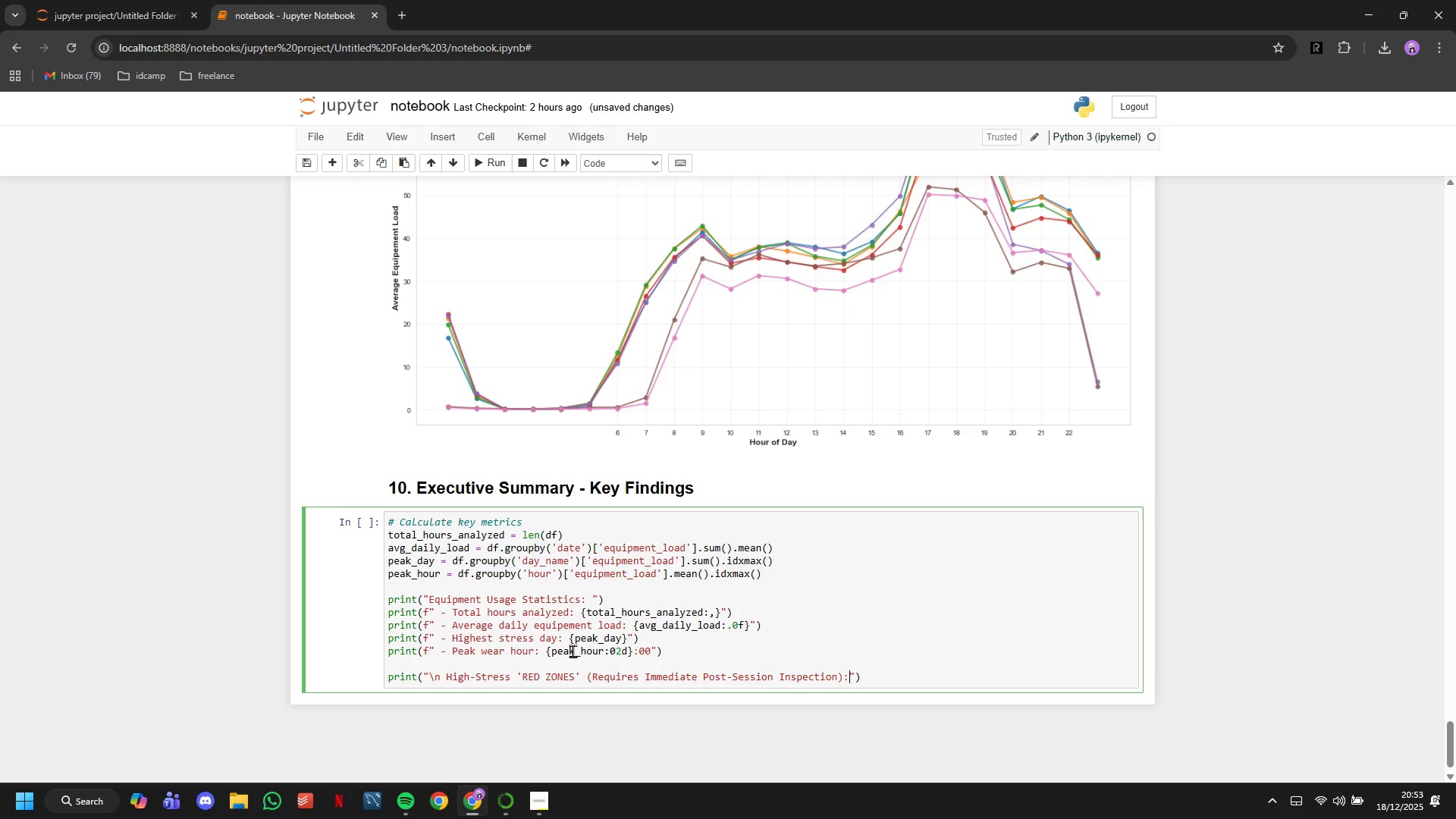 
key(ArrowRight)
 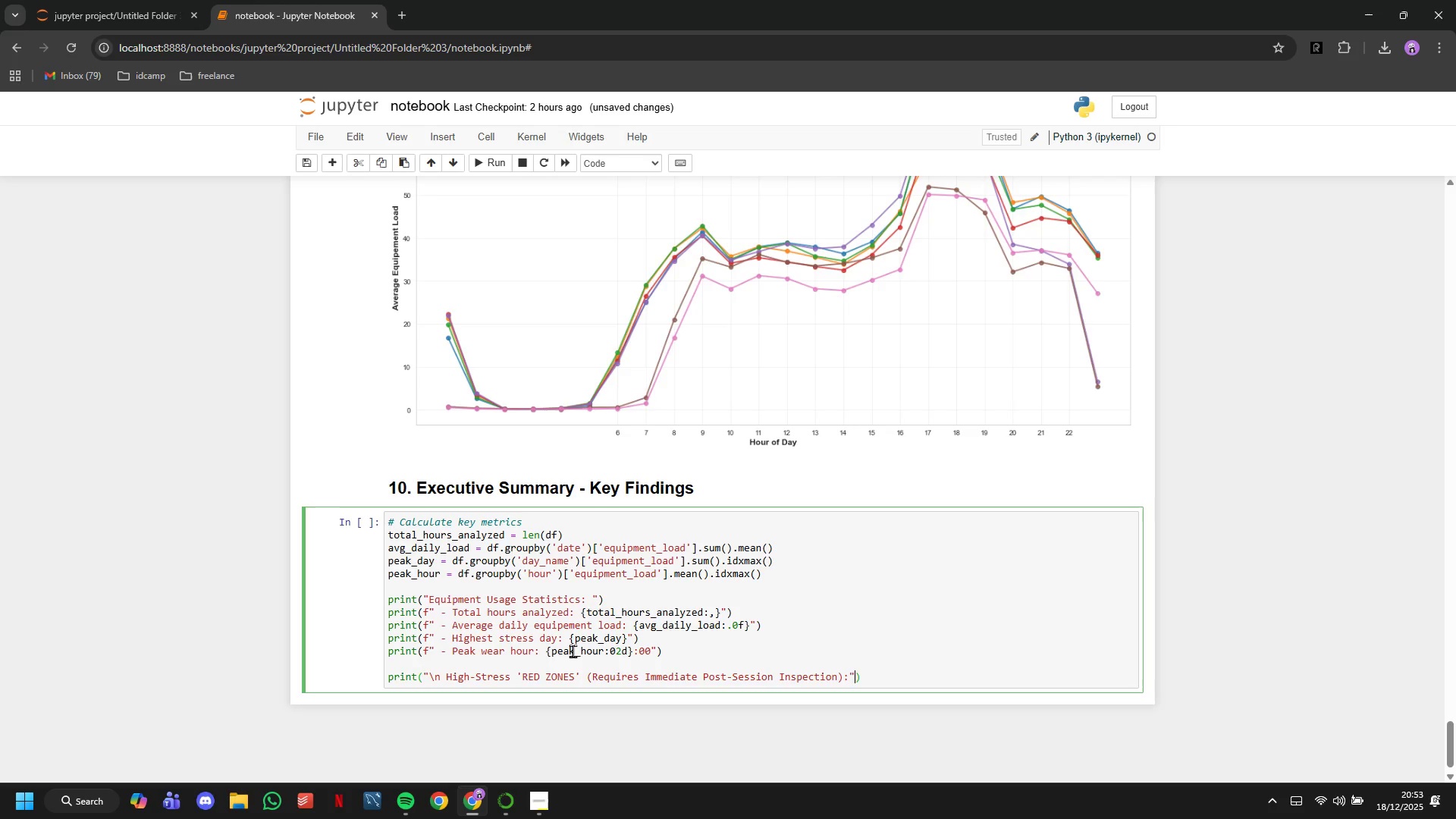 
key(ArrowRight)
 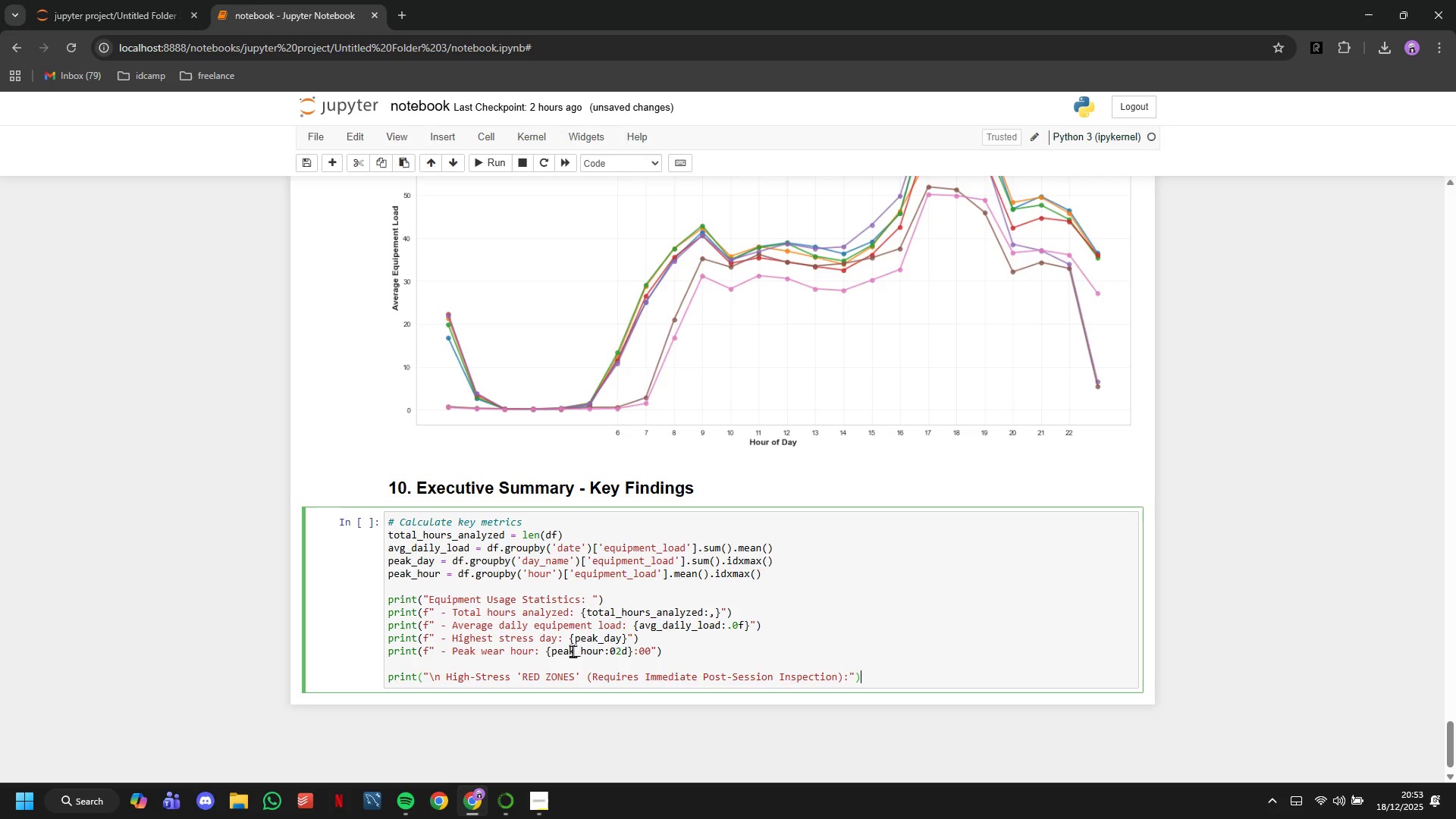 
key(ArrowRight)
 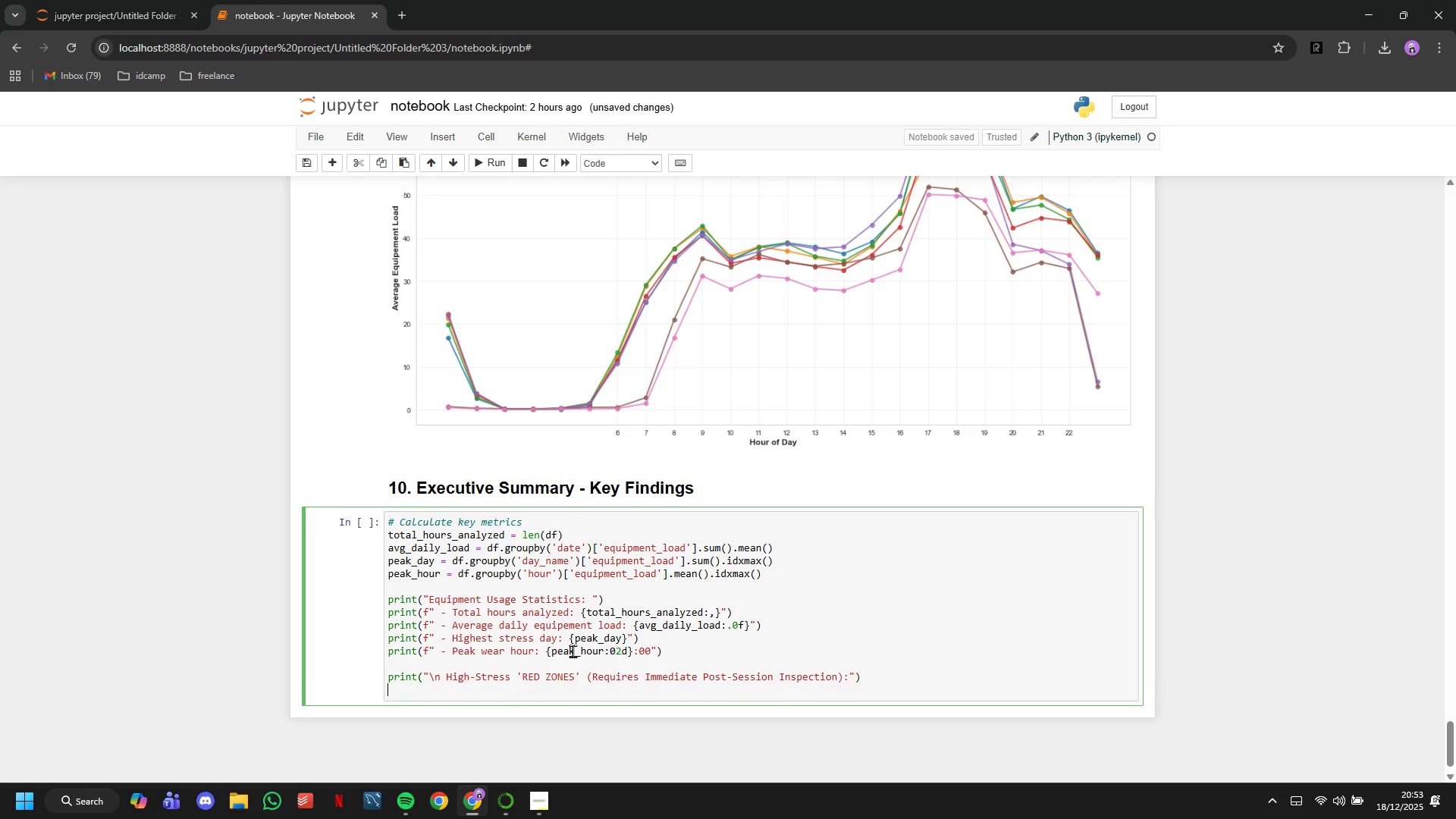 
key(Enter)
 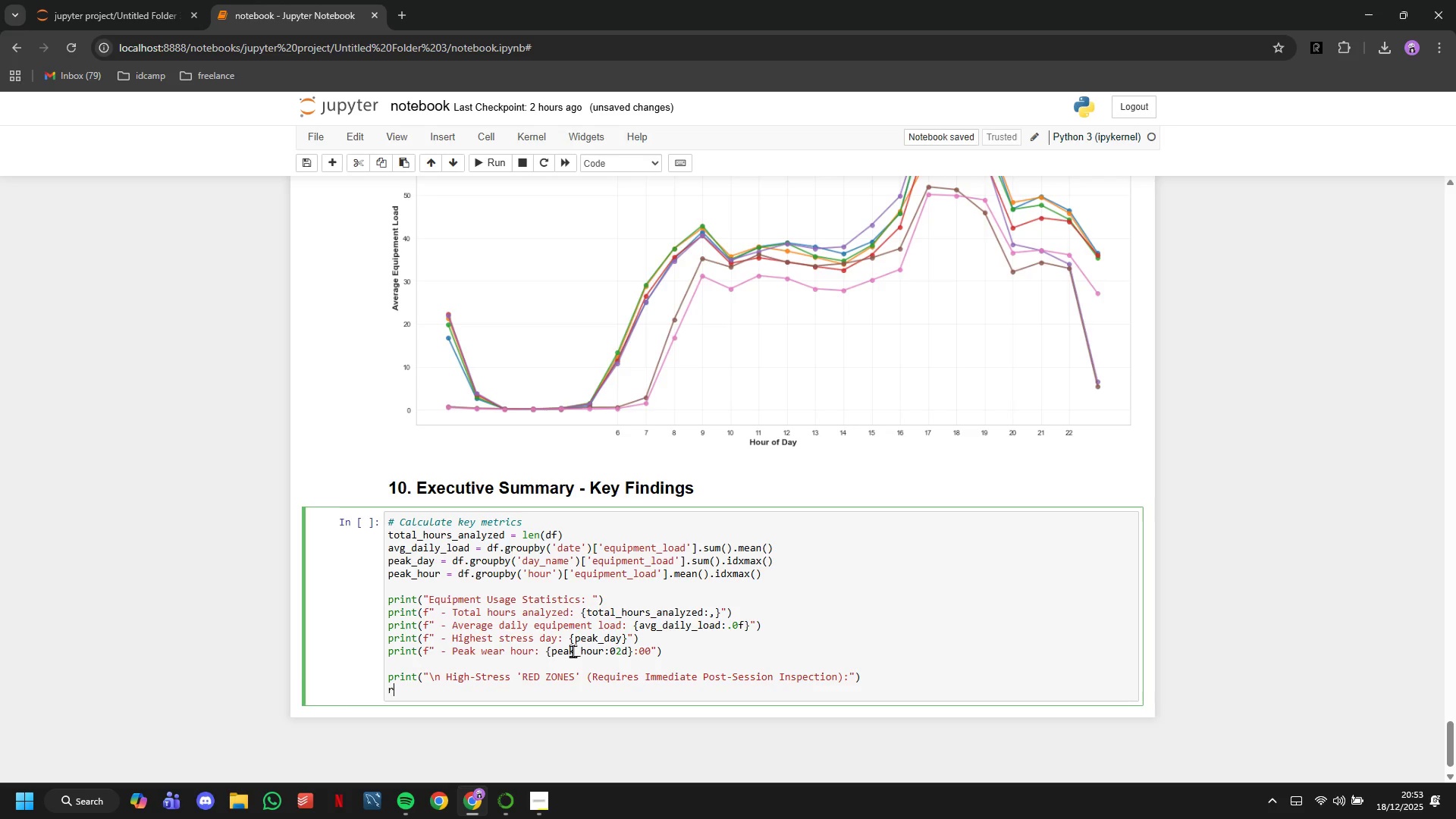 
type(red-zones = high_stress_periods.head(5)
 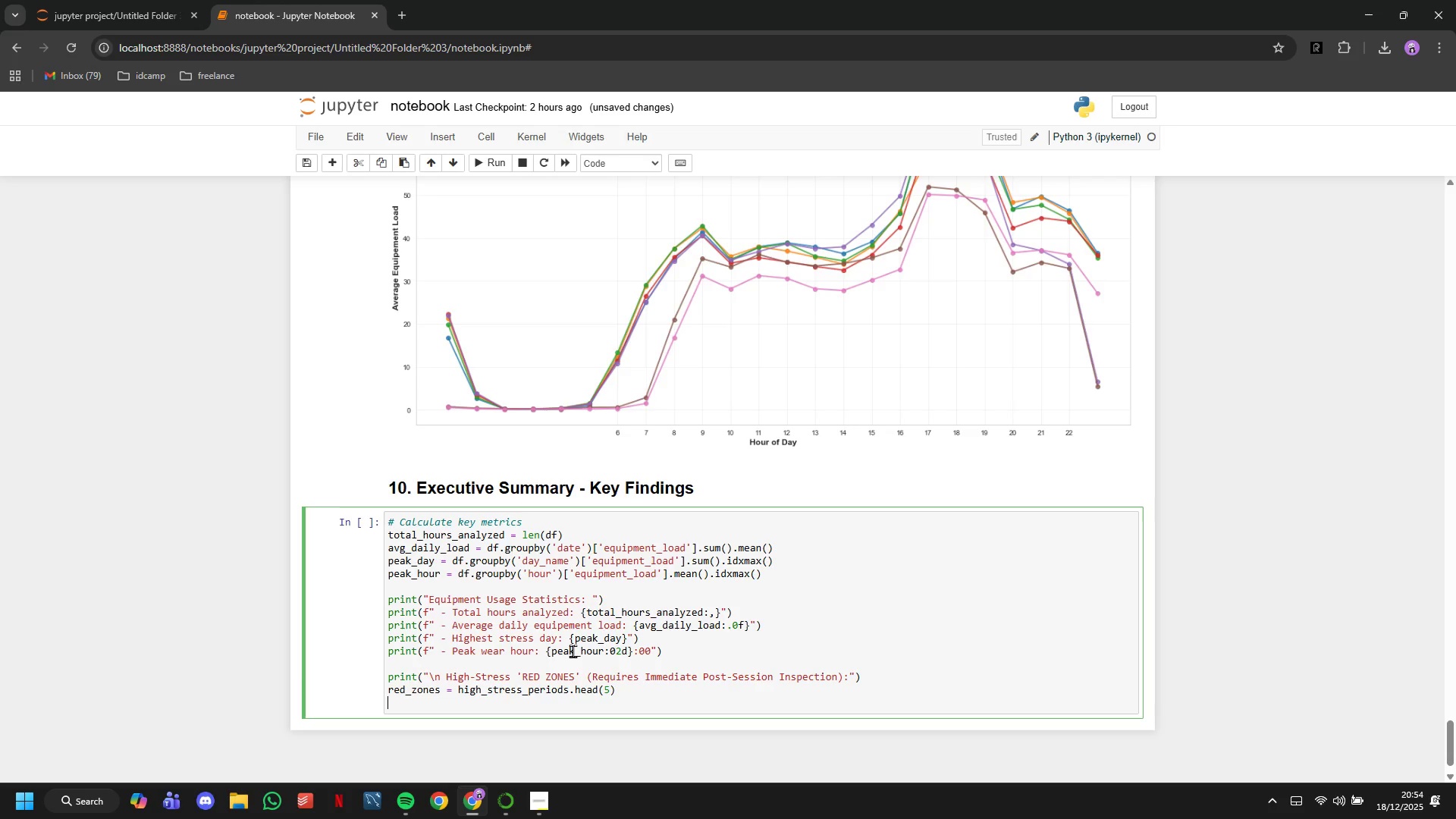 
 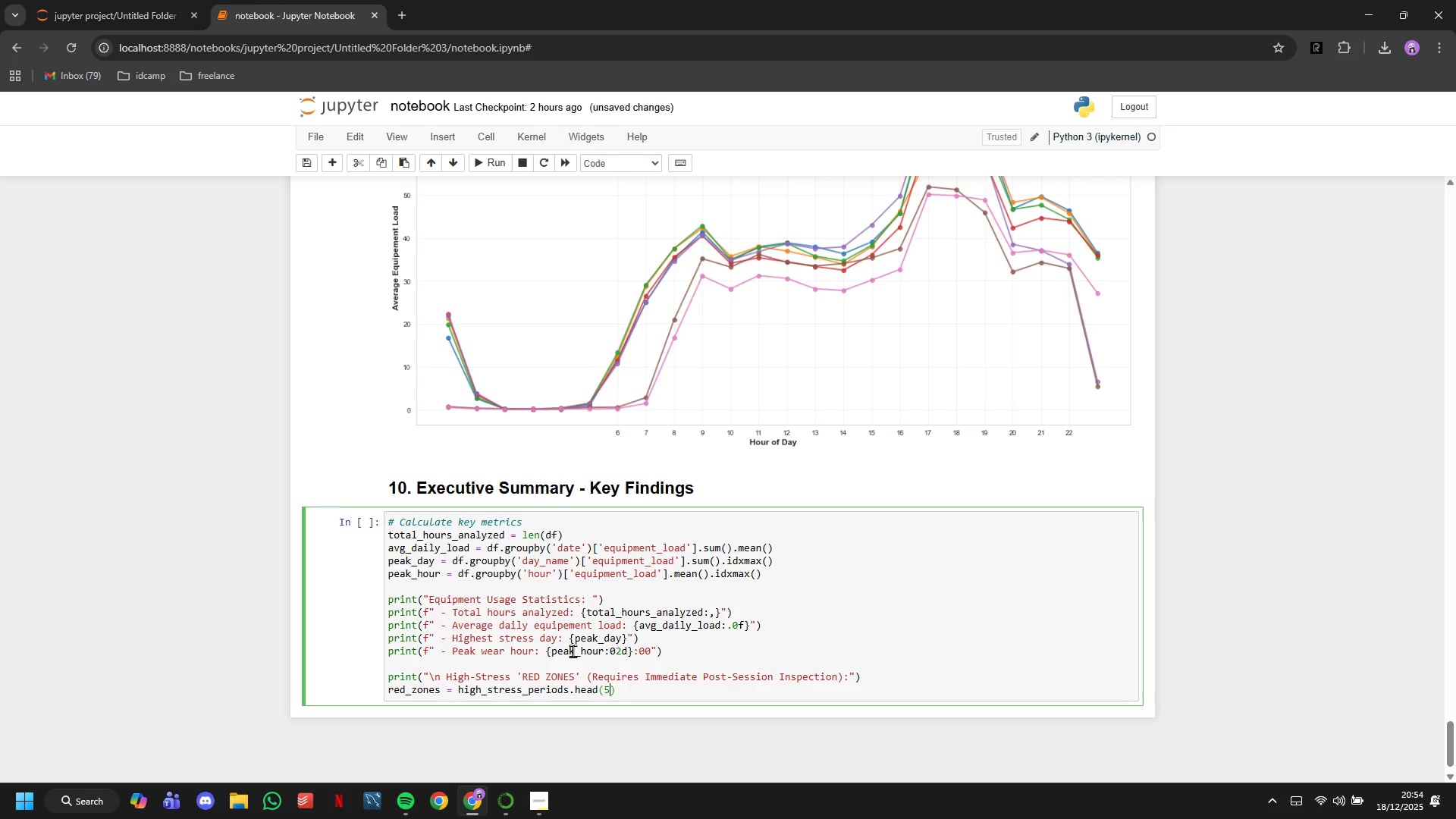 
key(ArrowRight)
 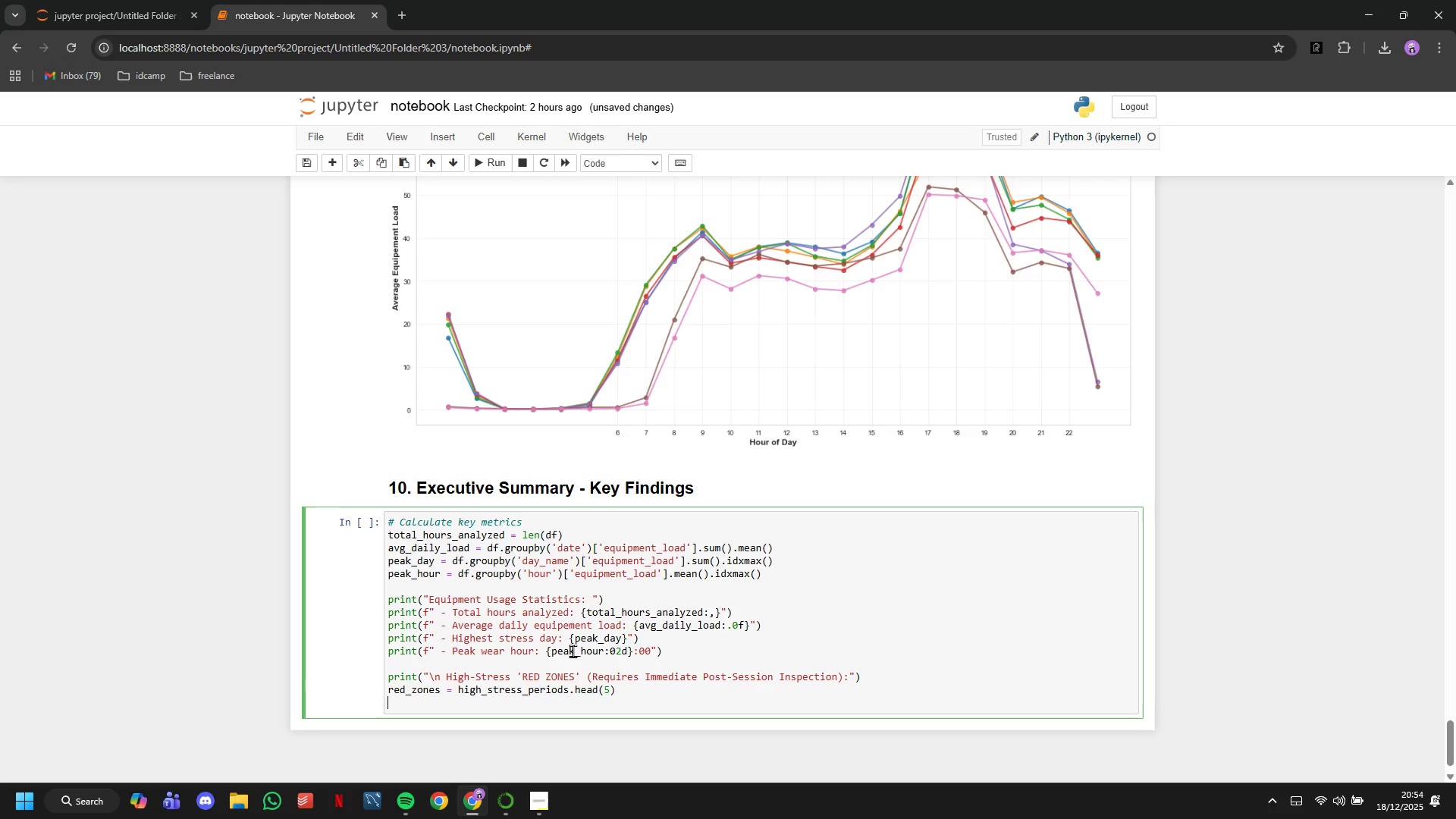 
key(Enter)
 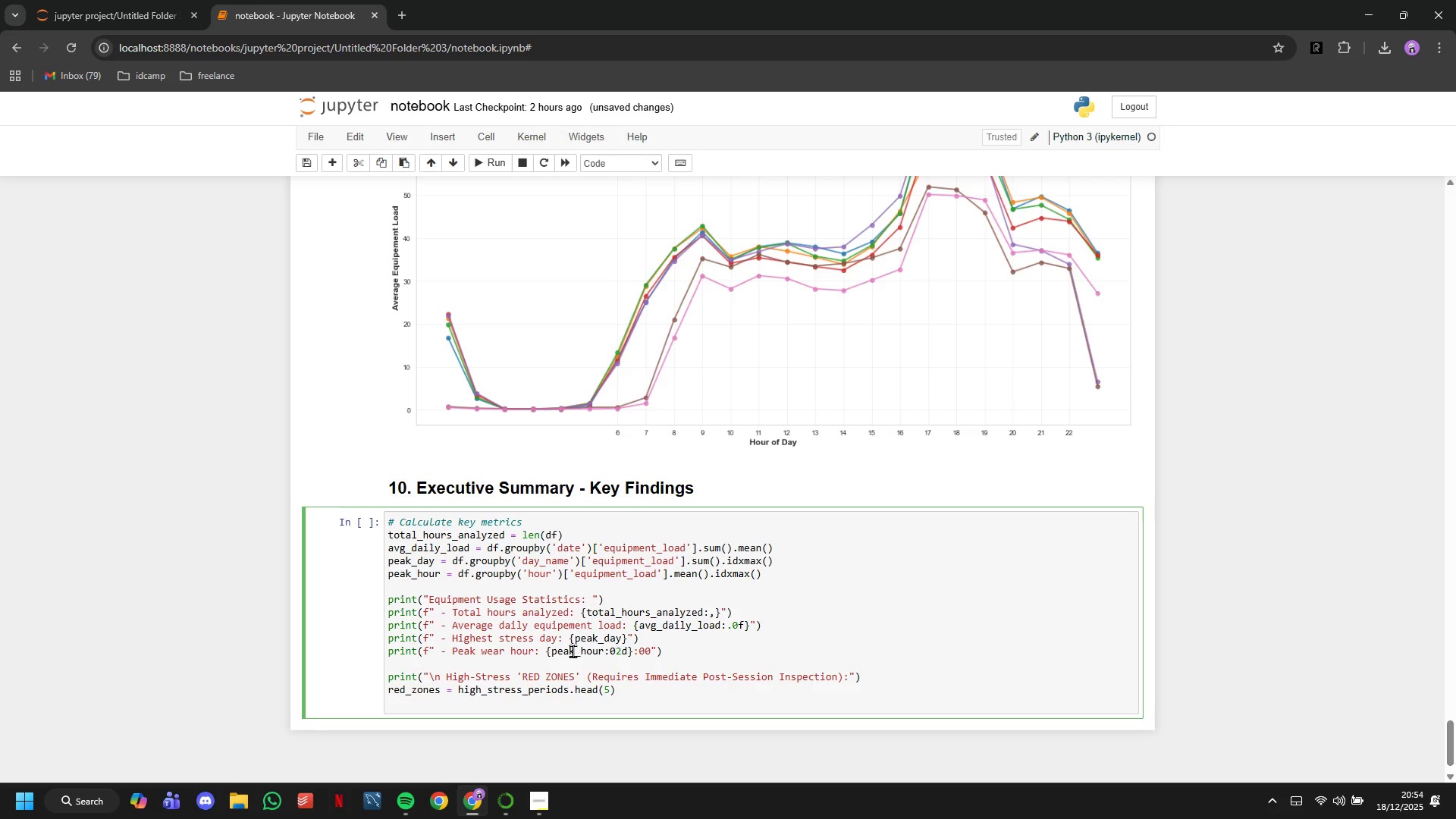 
wait(12.92)
 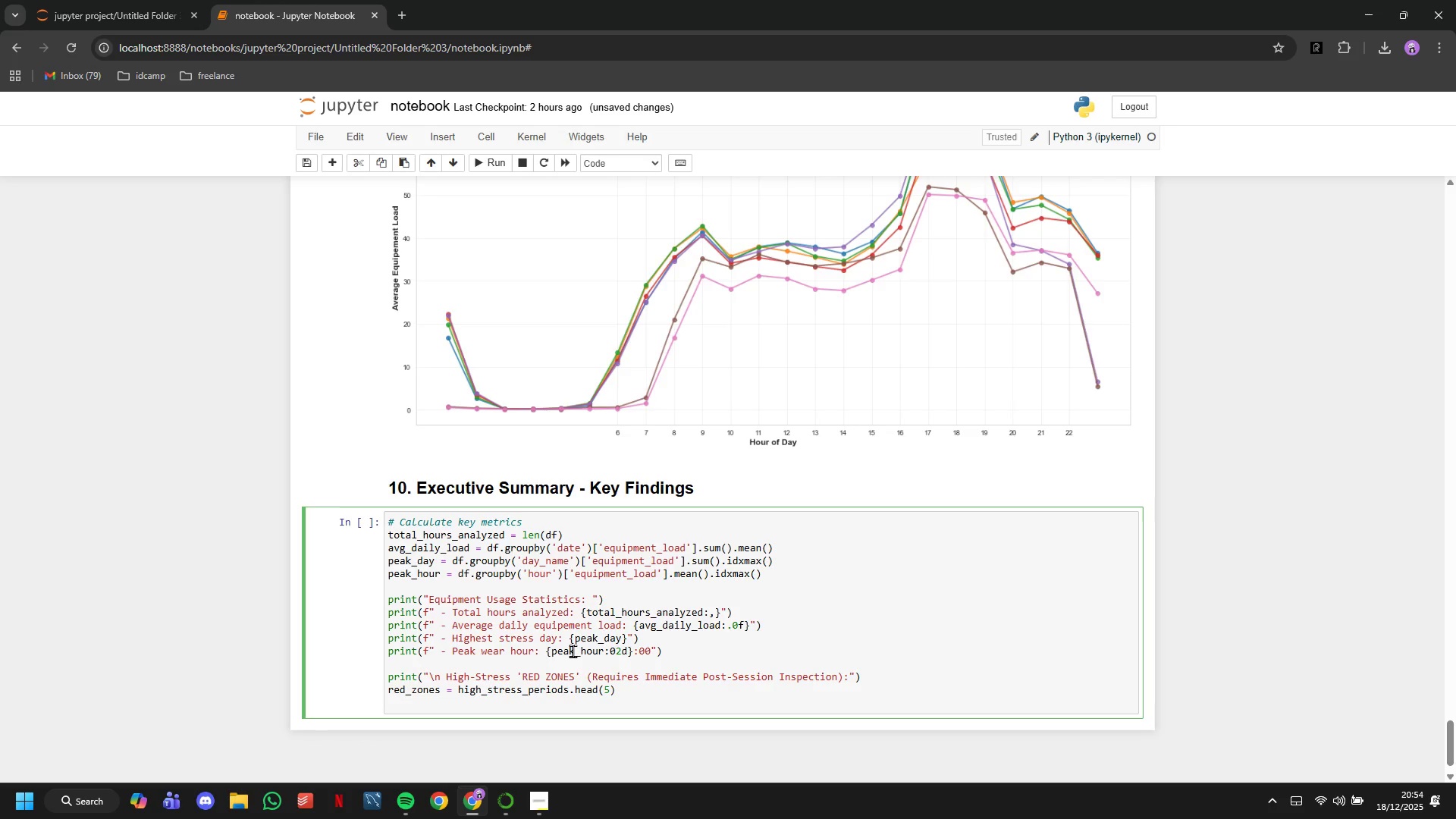 
type(for i )
key(Backspace)
type(, ((day,hour)
 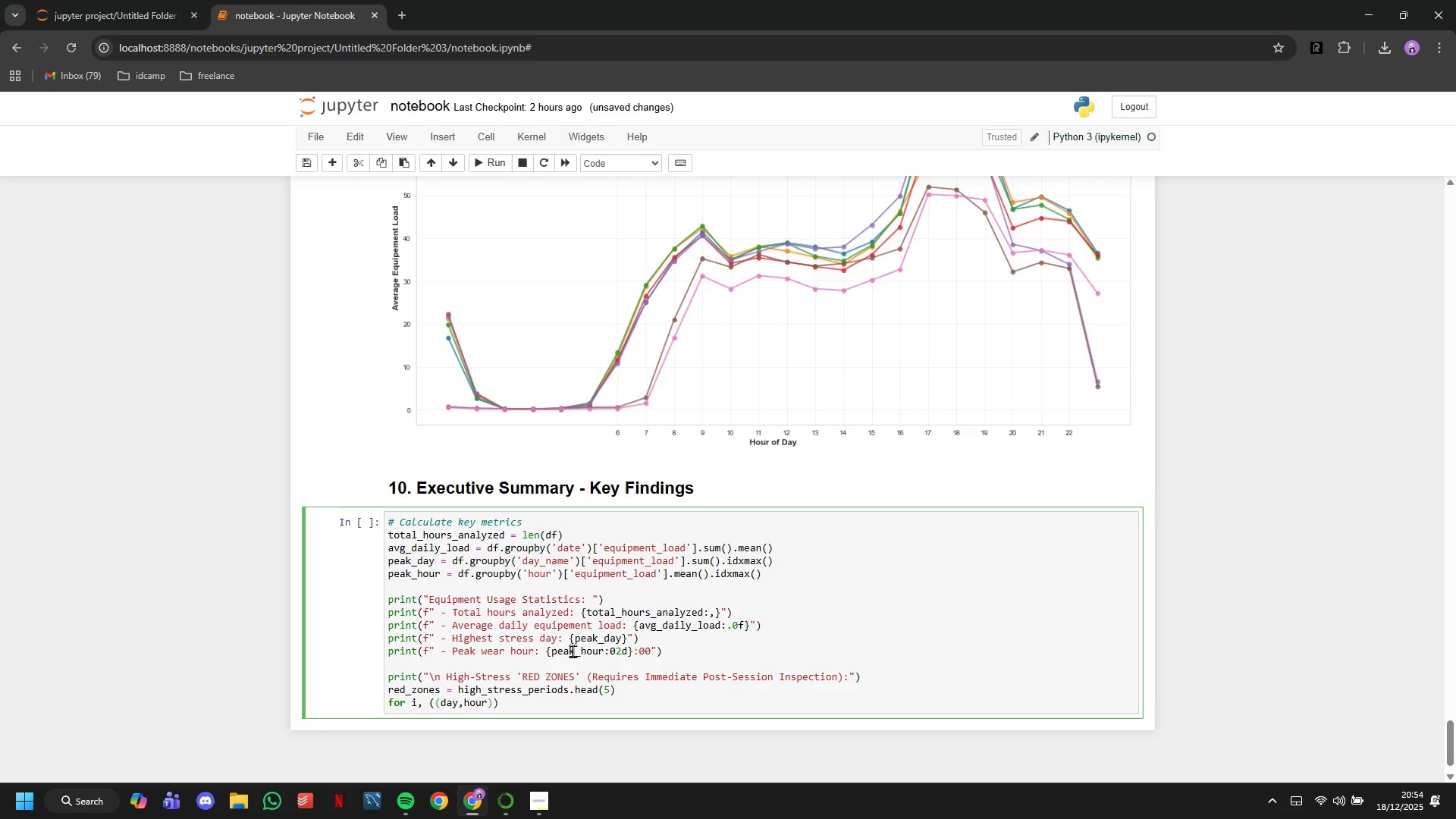 
key(ArrowRight)
 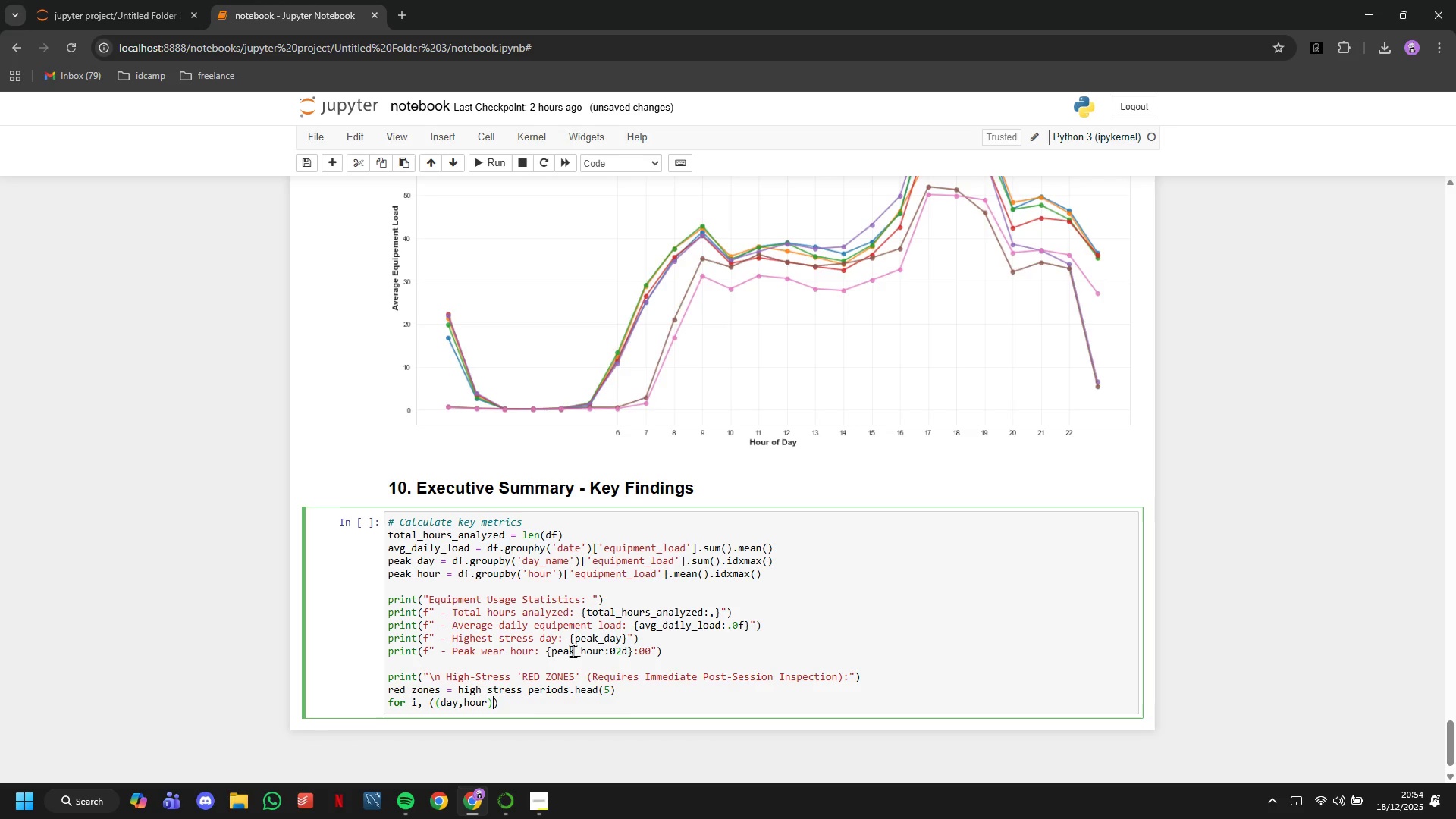 
type(,load)
 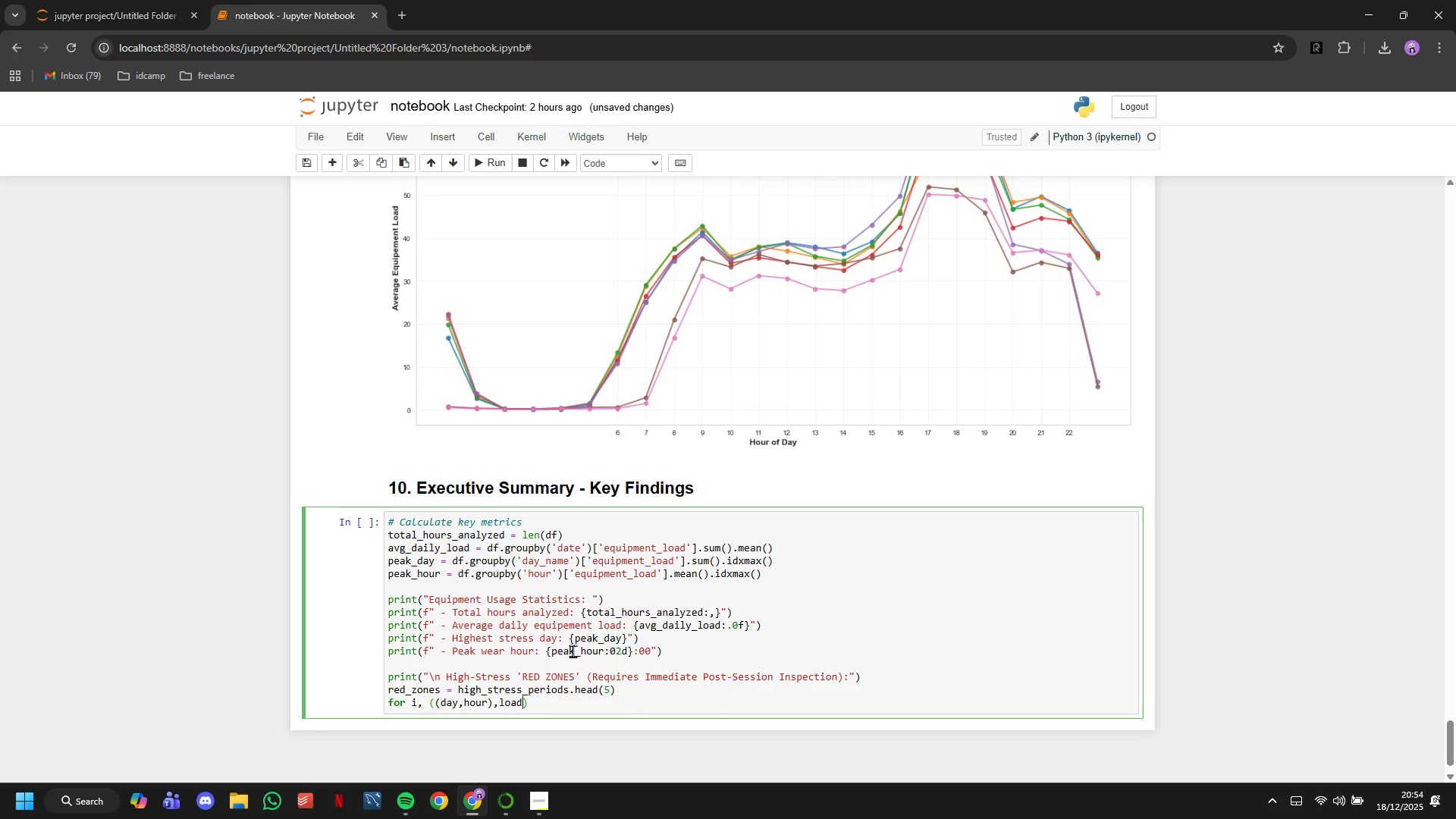 
key(ArrowRight)
 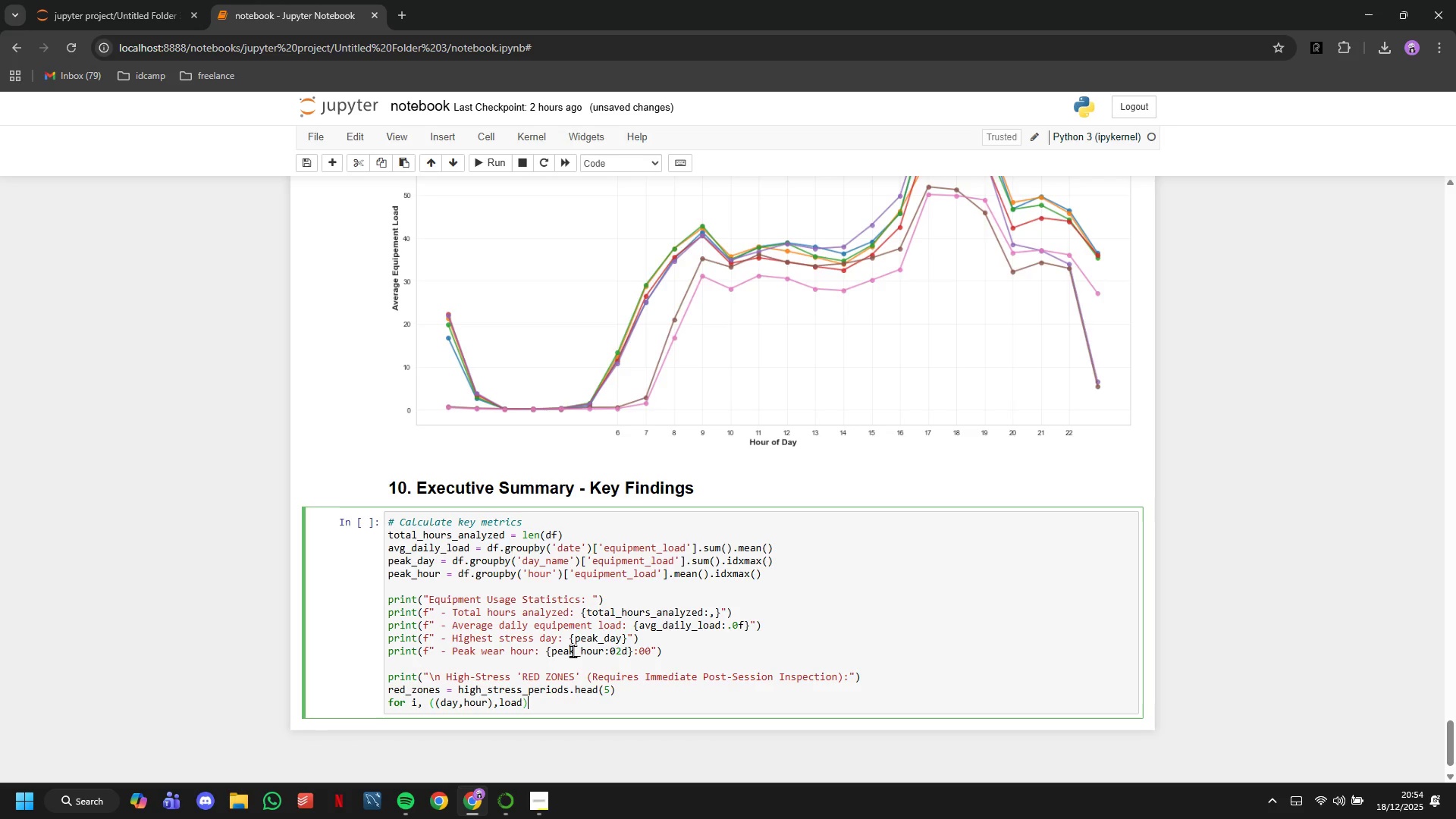 
type( in enumerate(red_zones.items()
 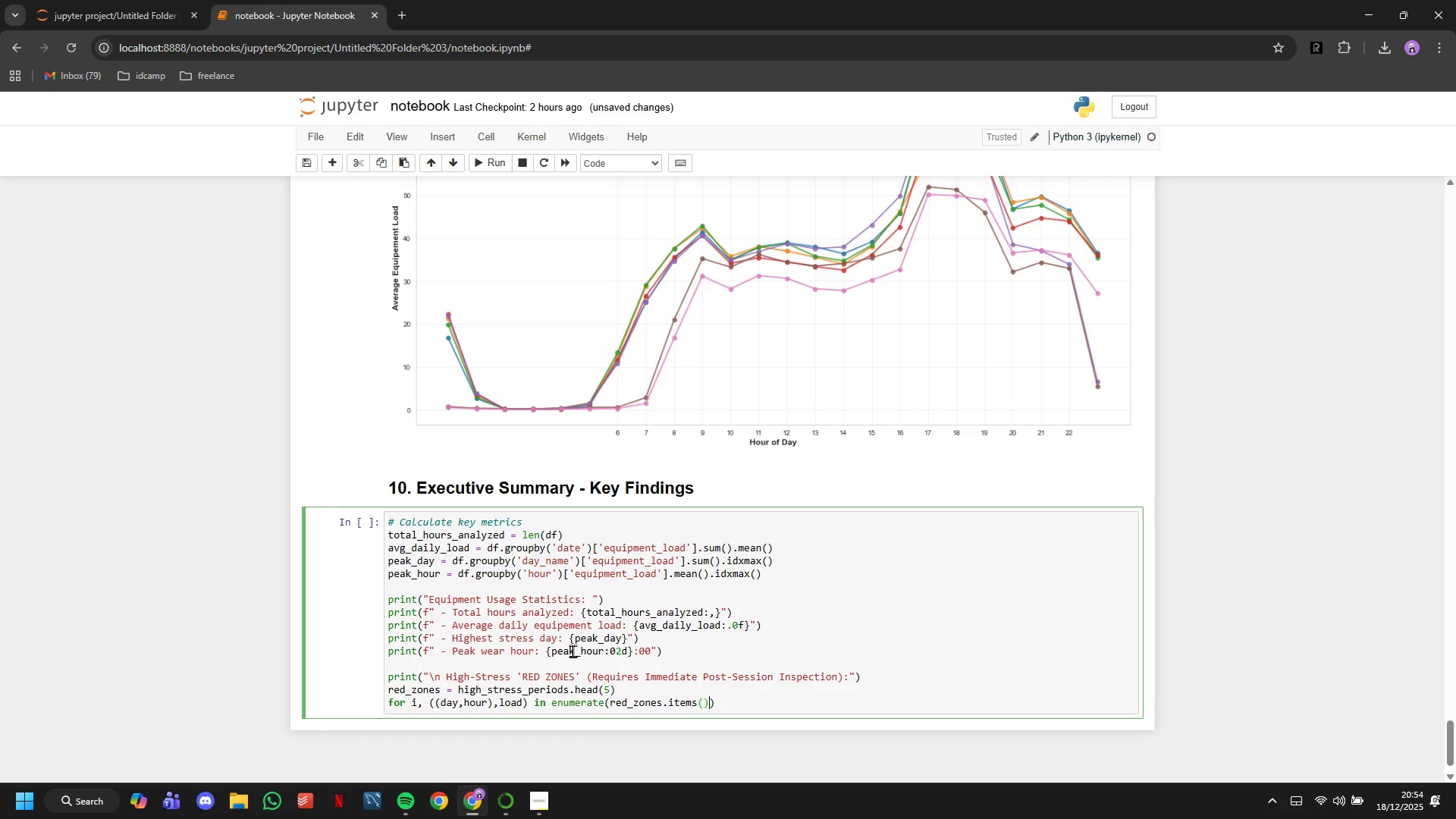 
 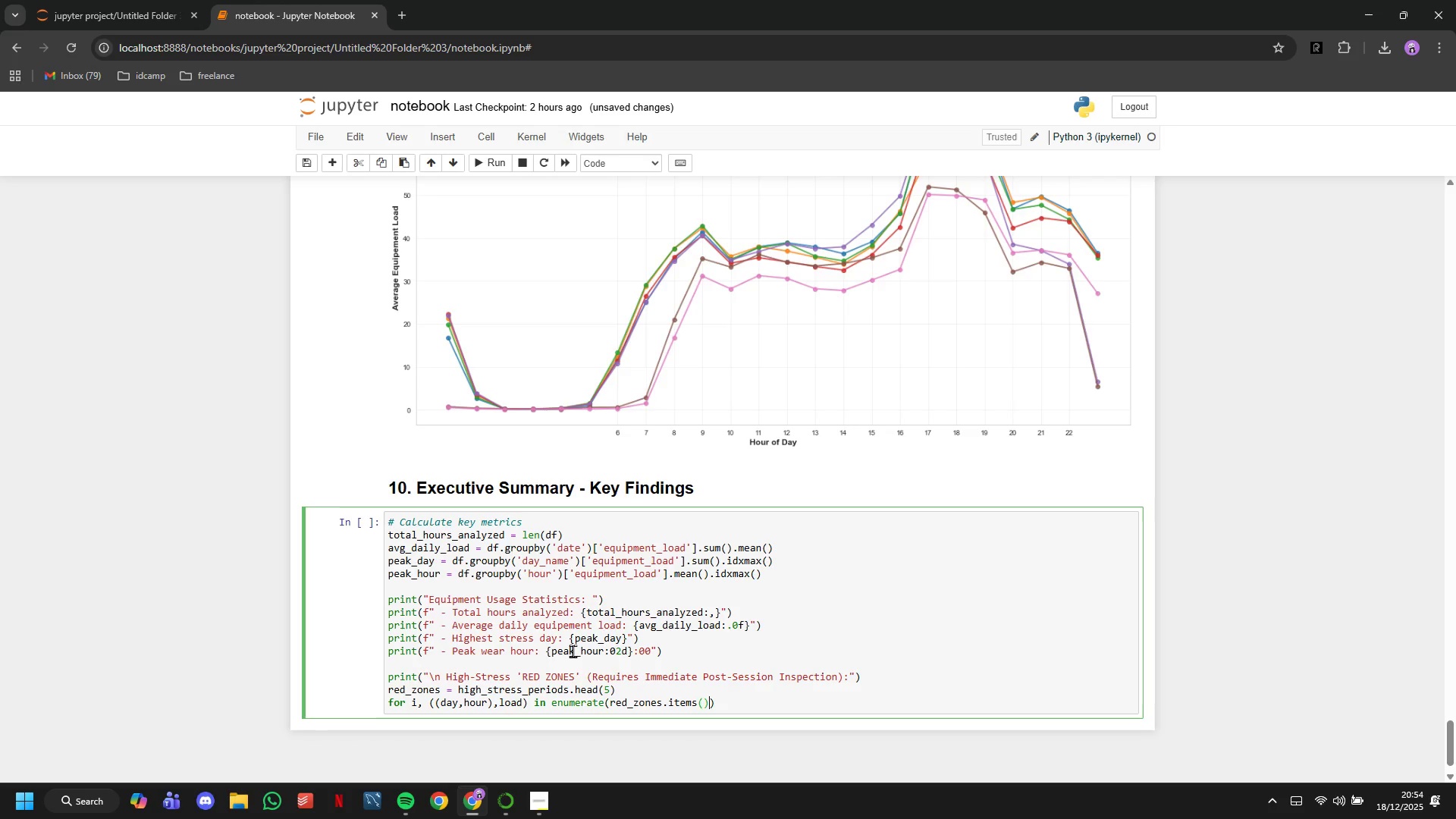 
key(ArrowRight)
 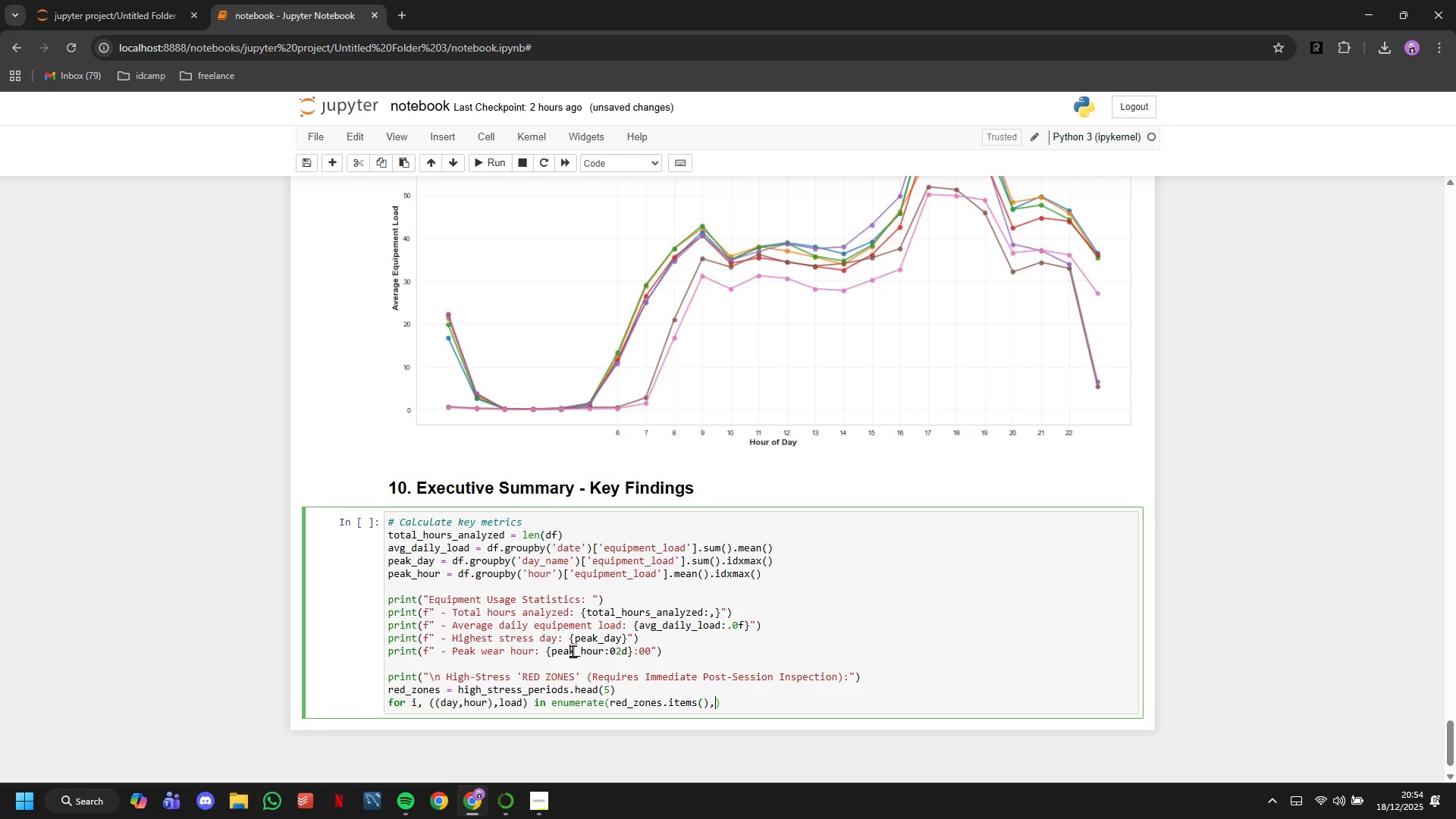 
key(Comma)
 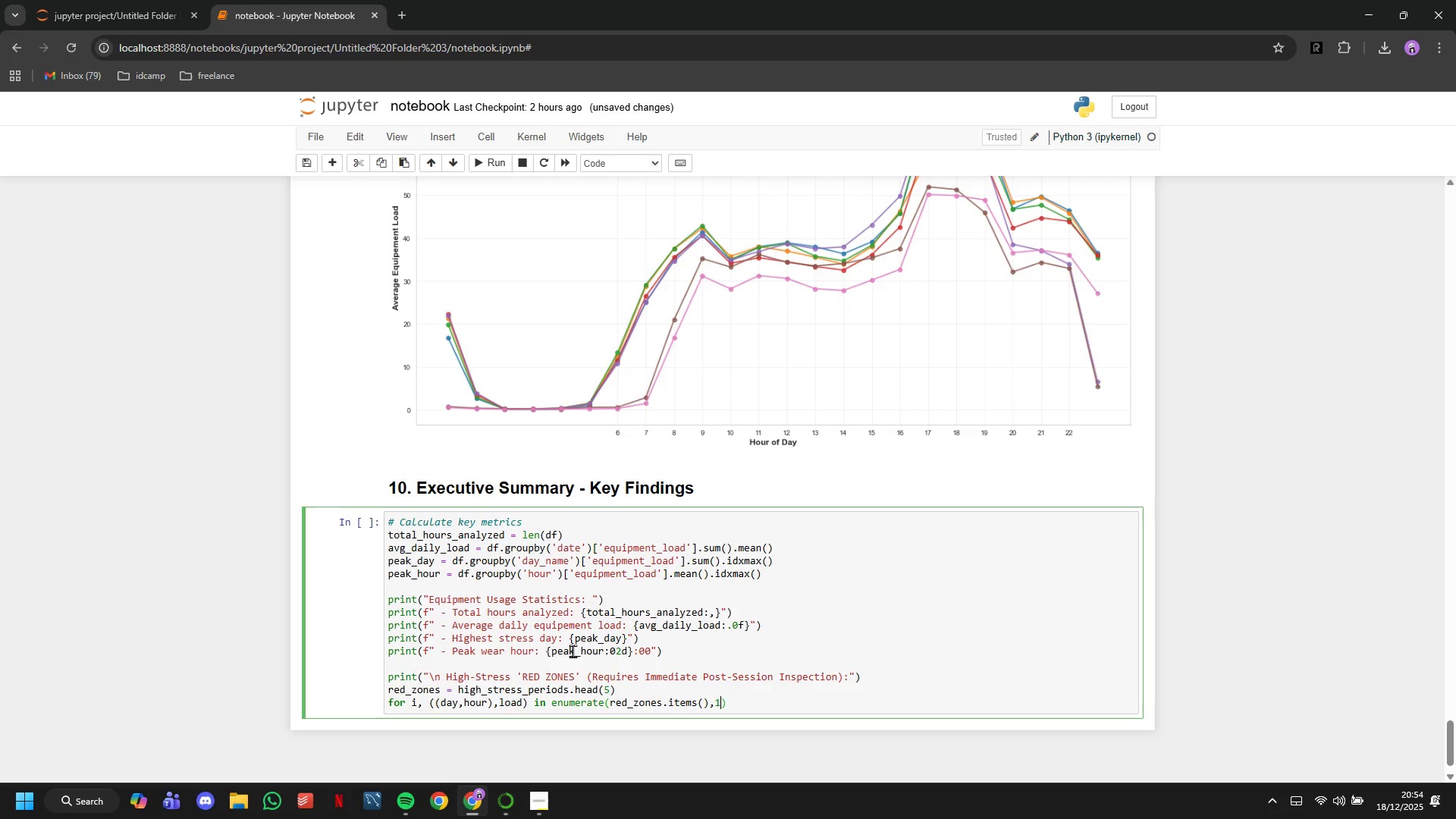 
key(1)
 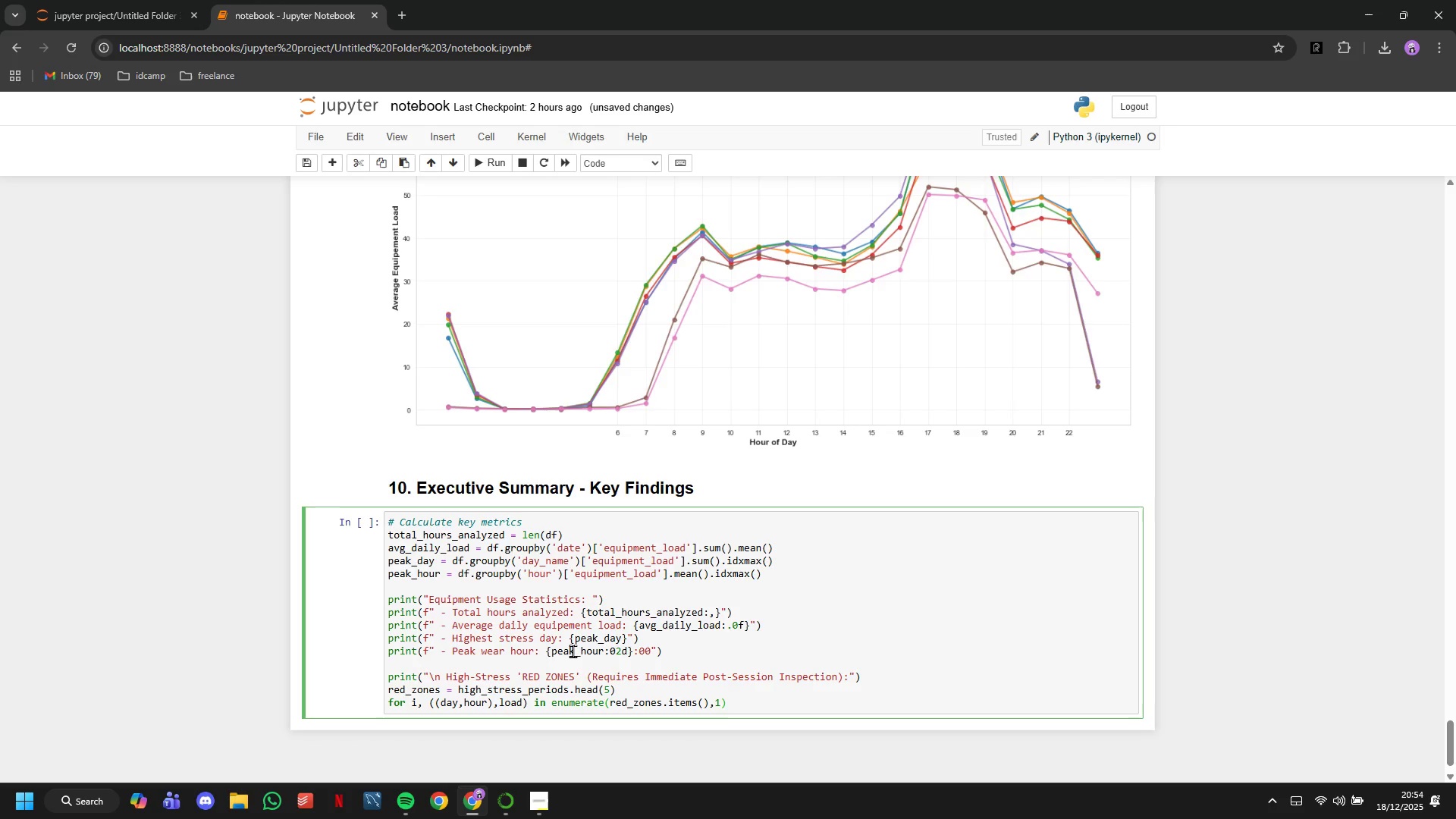 
key(ArrowRight)
 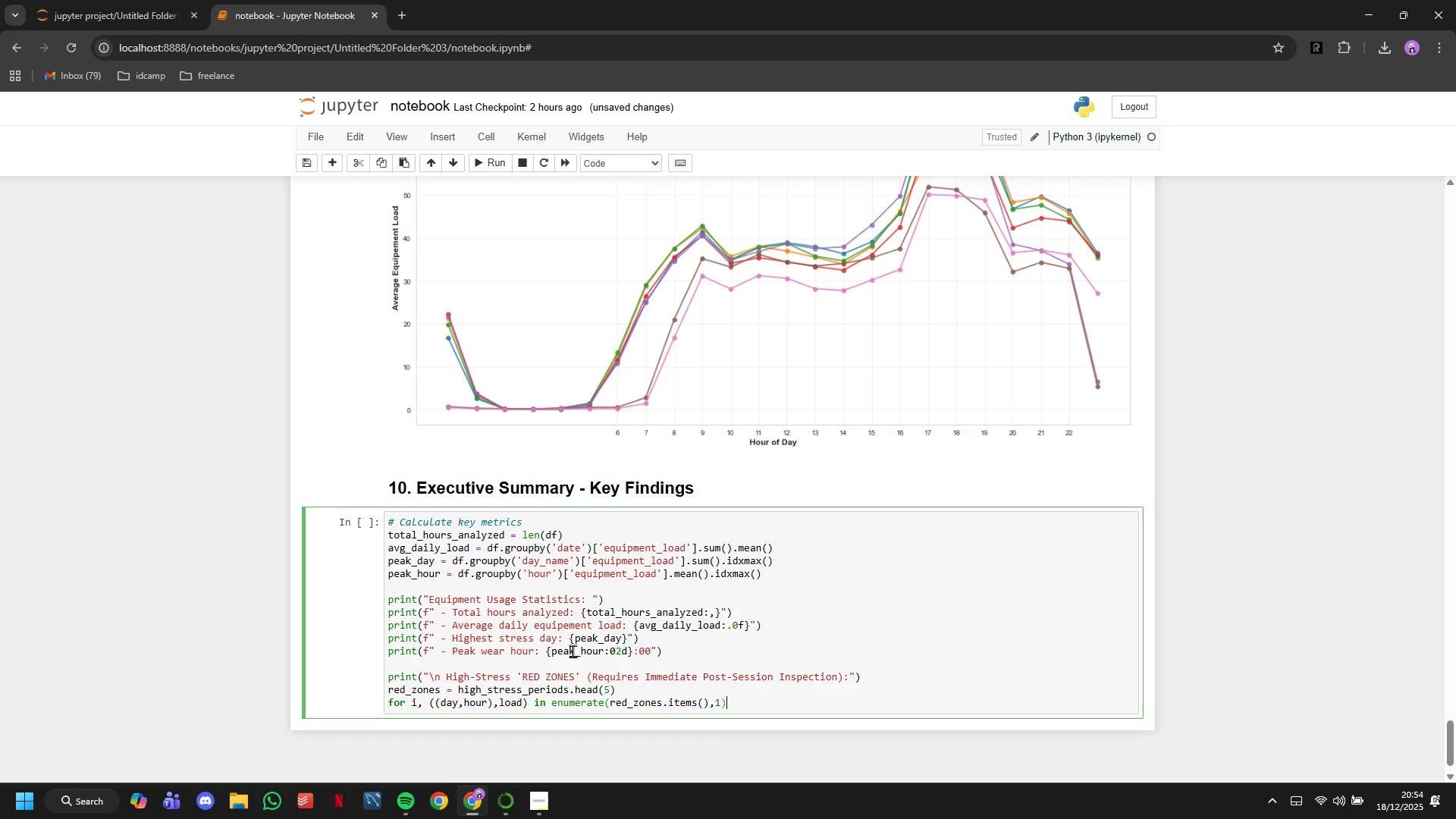 
key(Shift+Semicolon)
 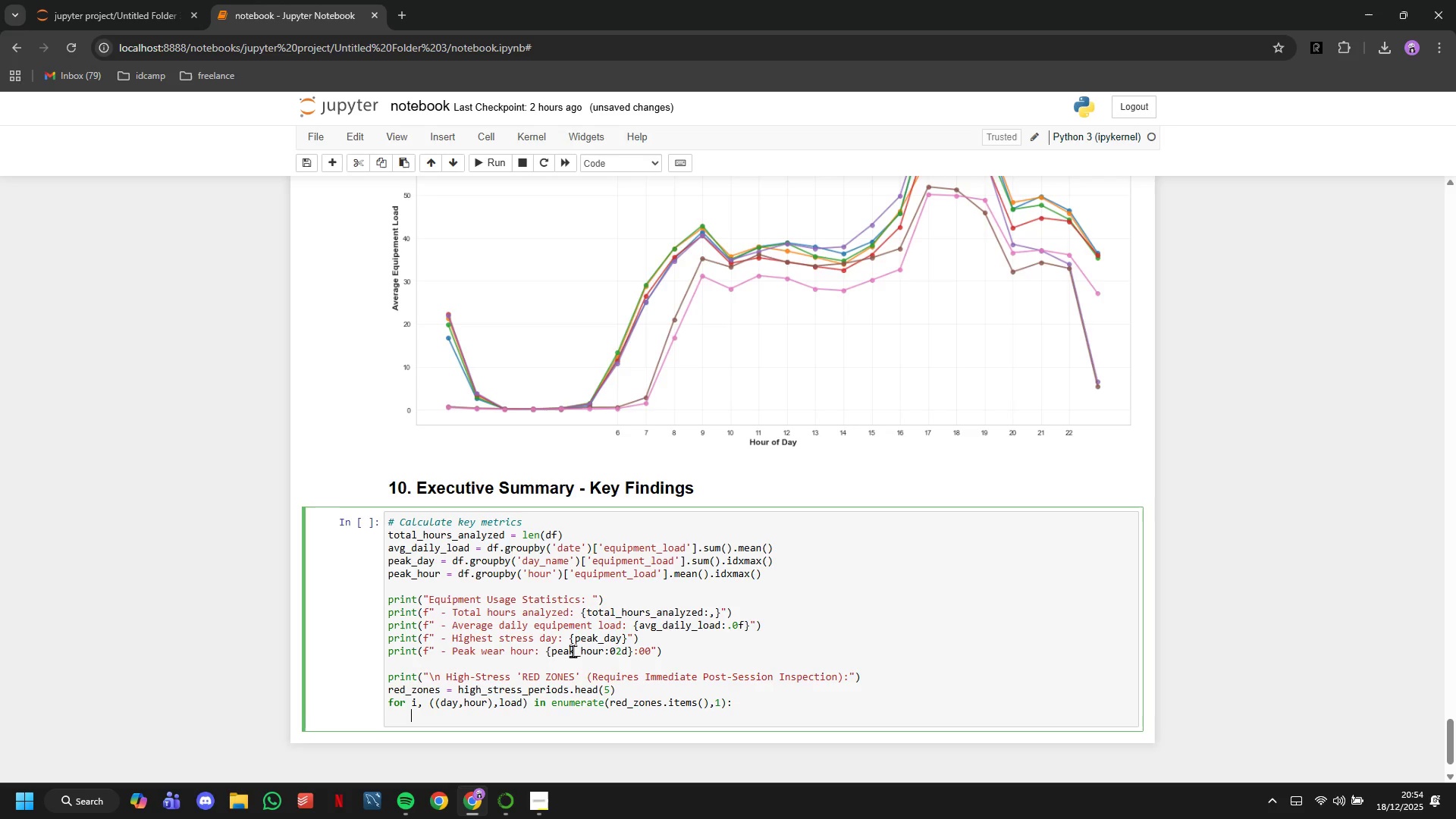 
key(Enter)
 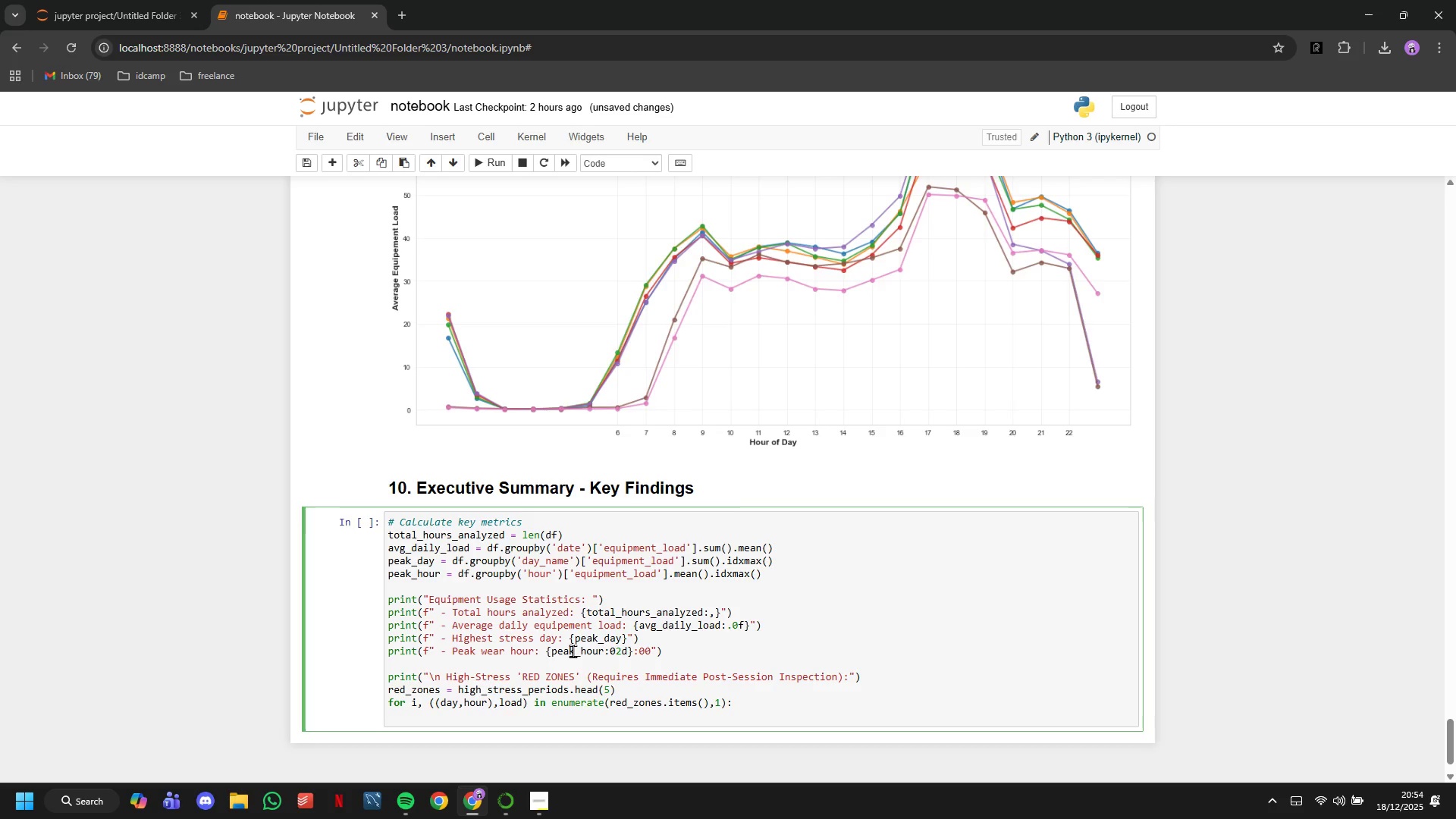 
type(time_str = f"")
 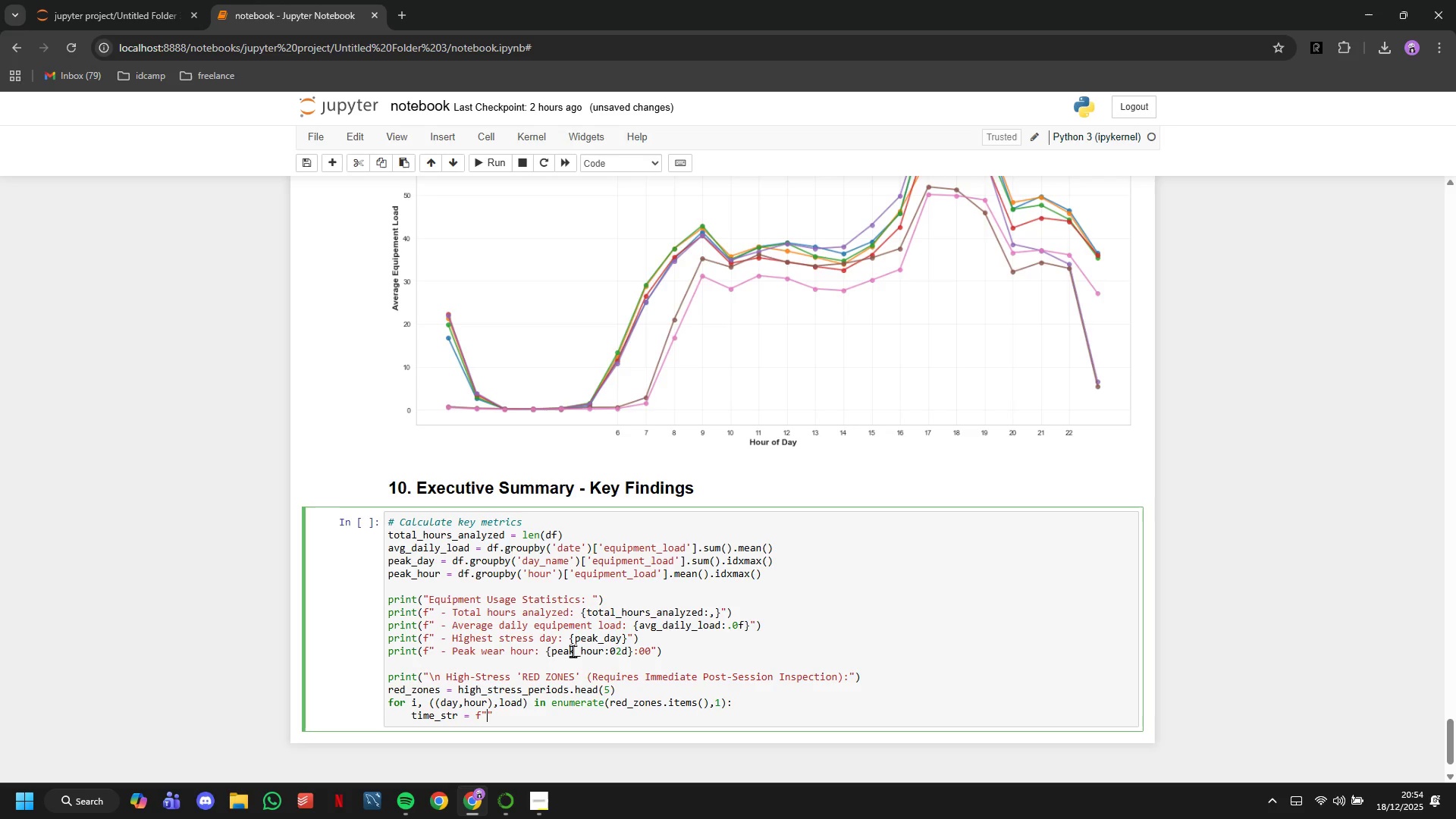 
 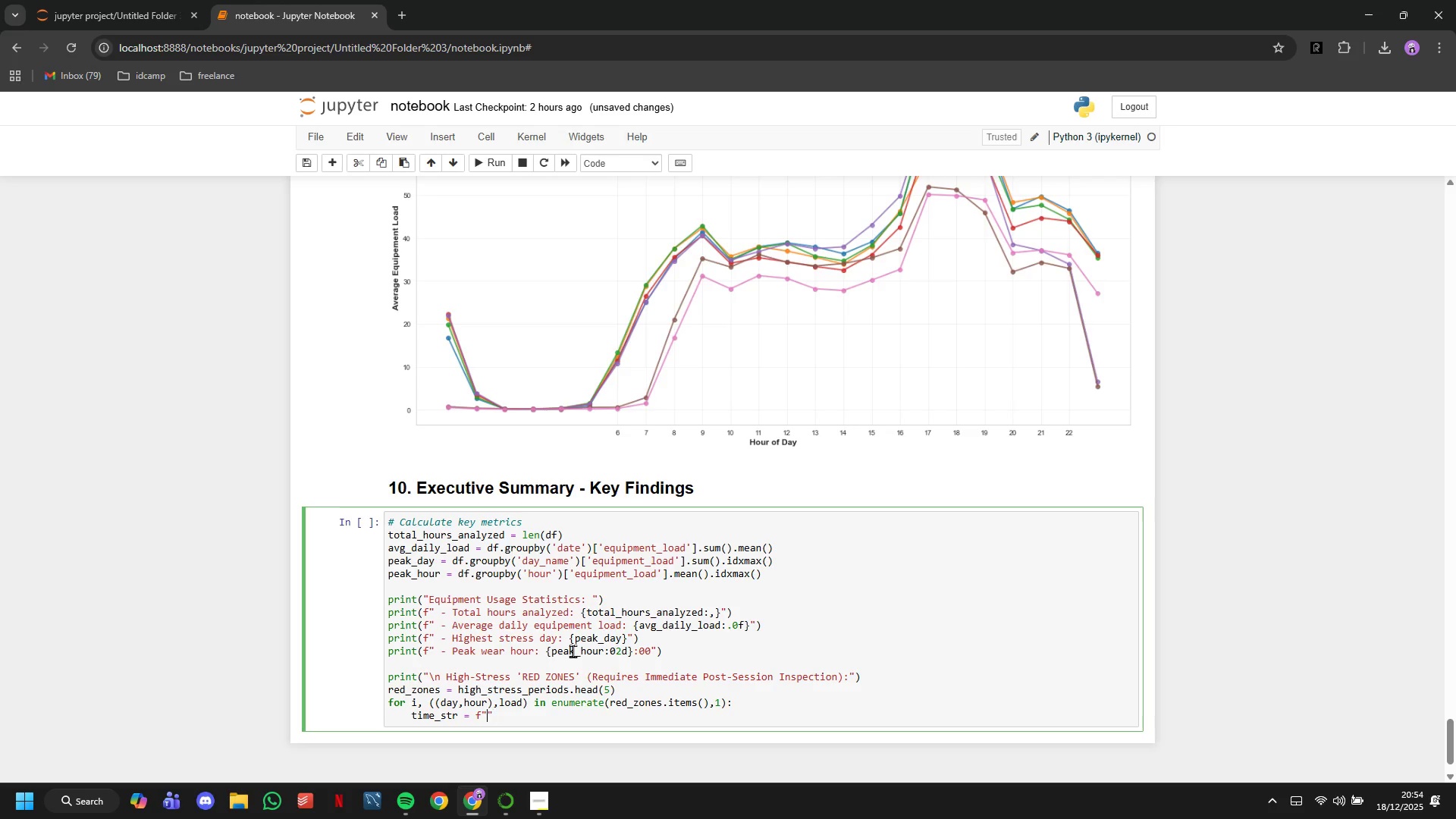 
key(ArrowLeft)
 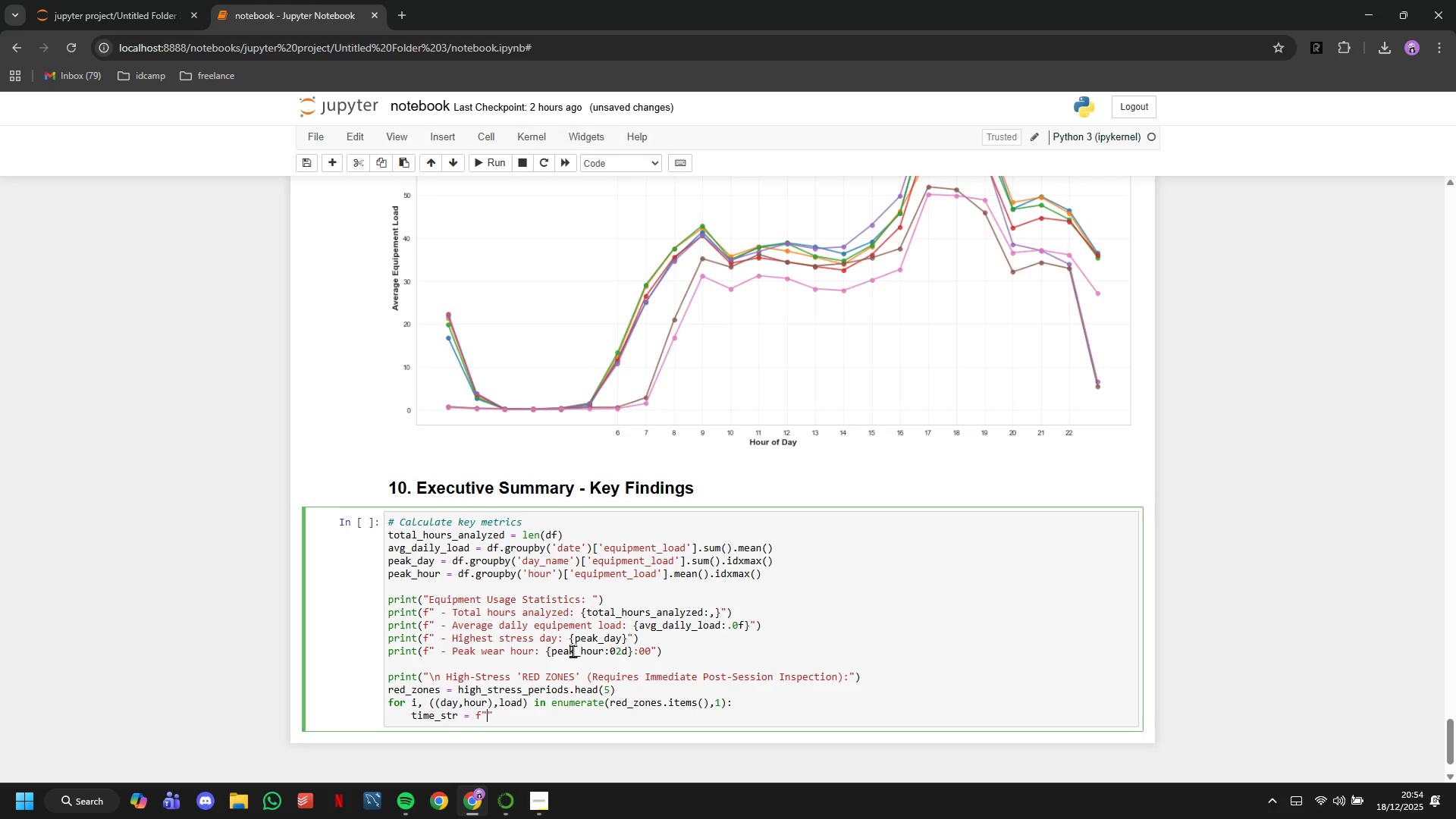 
type({hour:02d)
 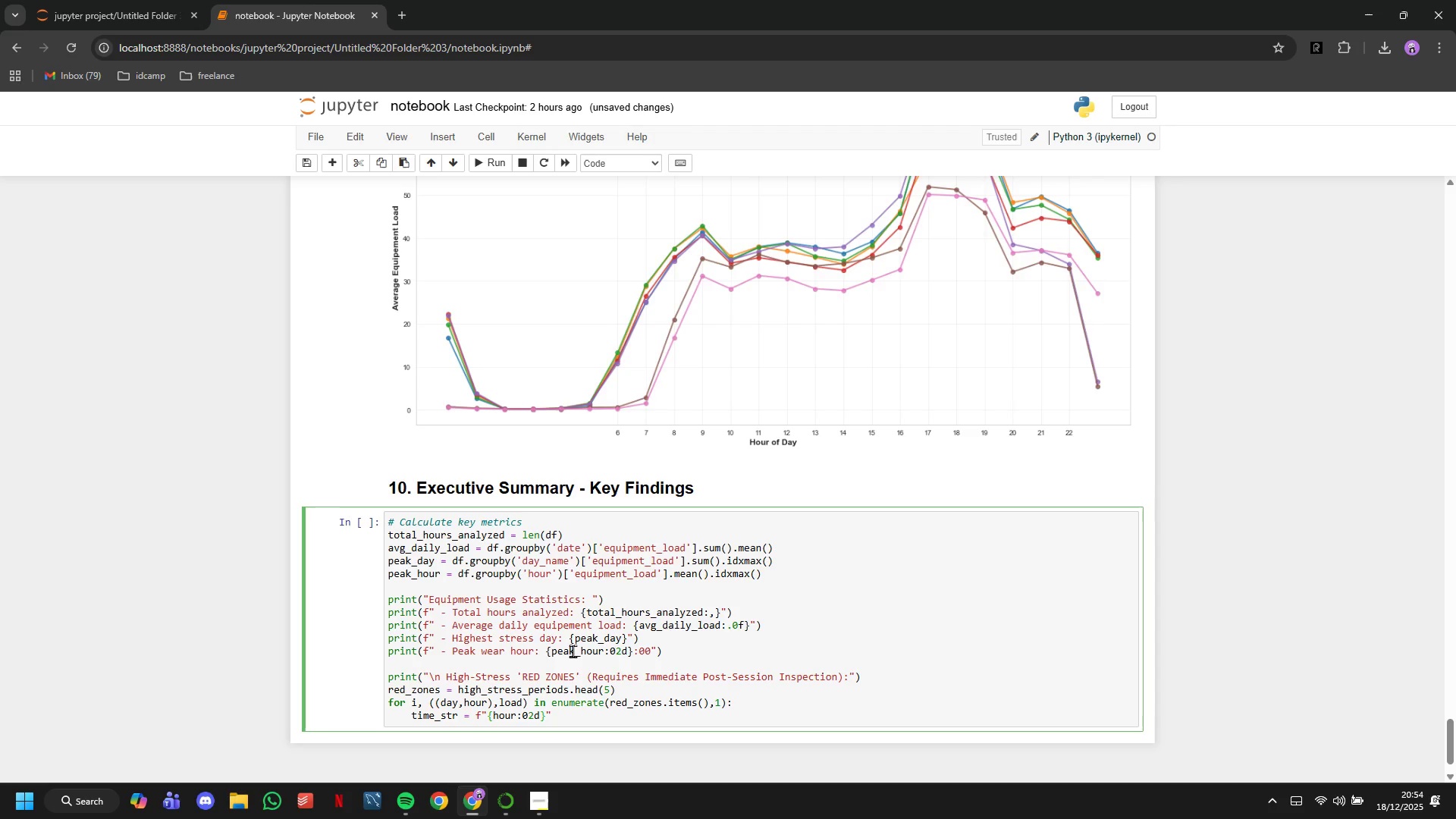 
key(ArrowRight)
 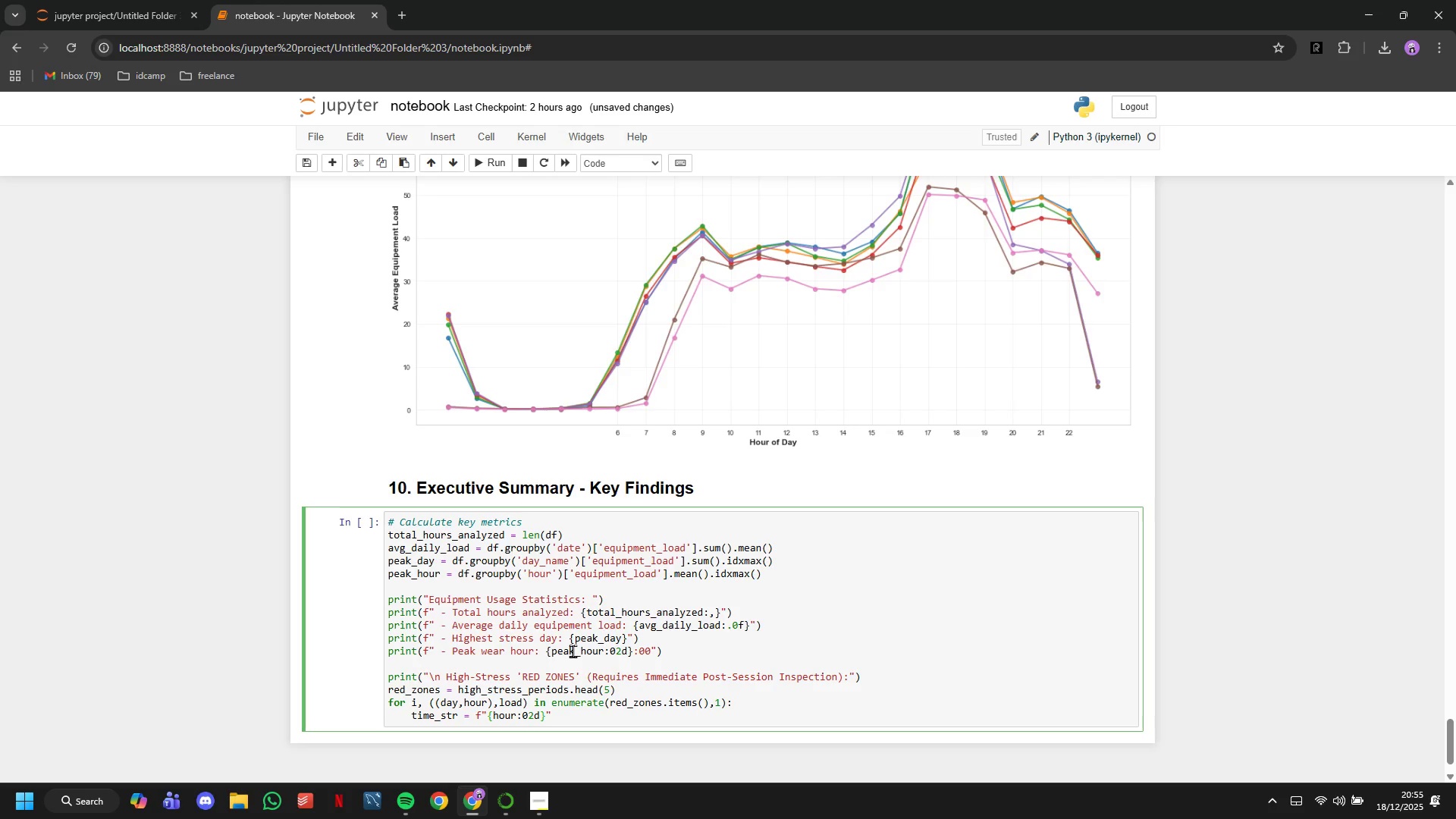 
type(:00-{hour+1:02d)
 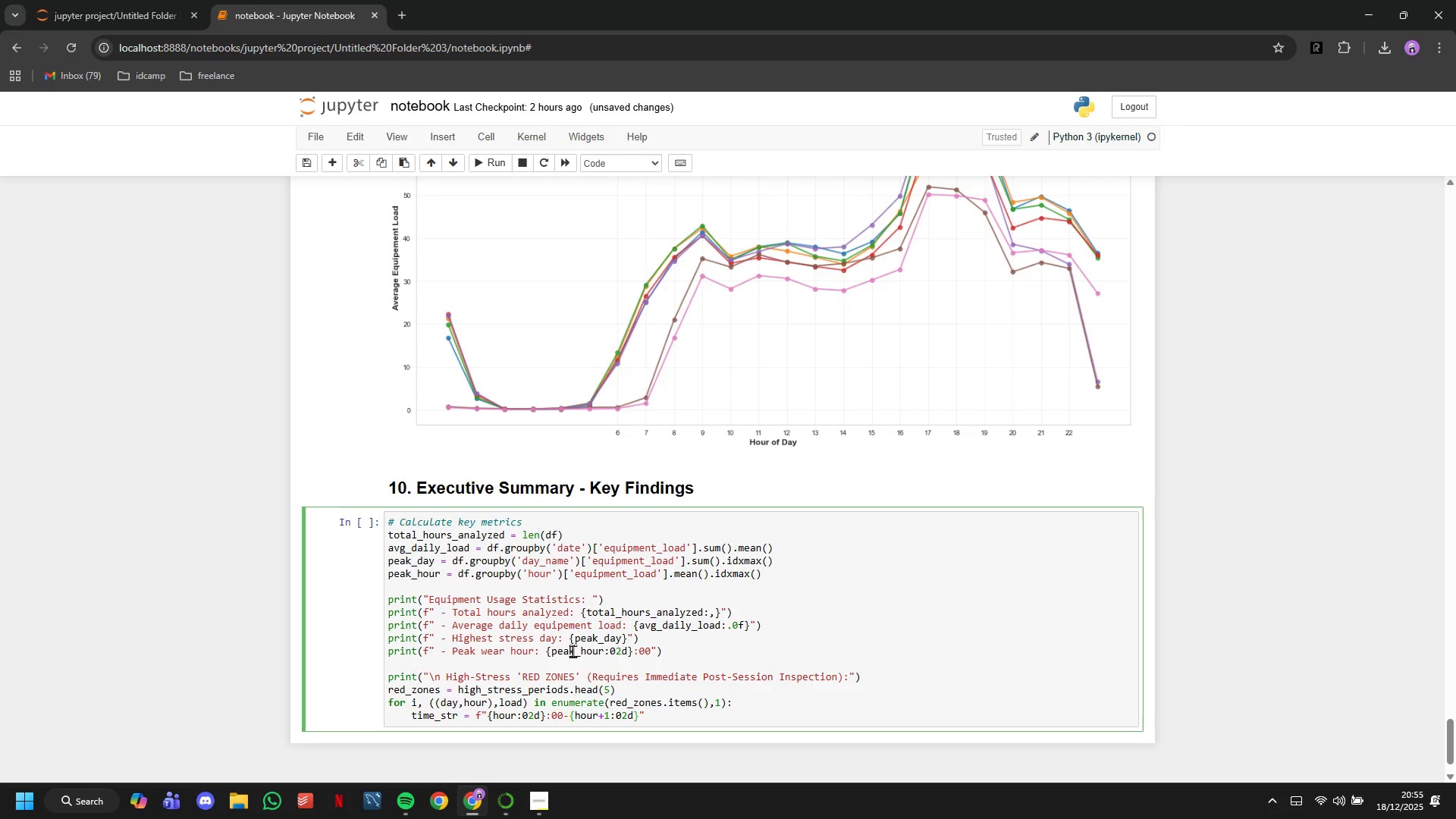 
key(ArrowRight)
 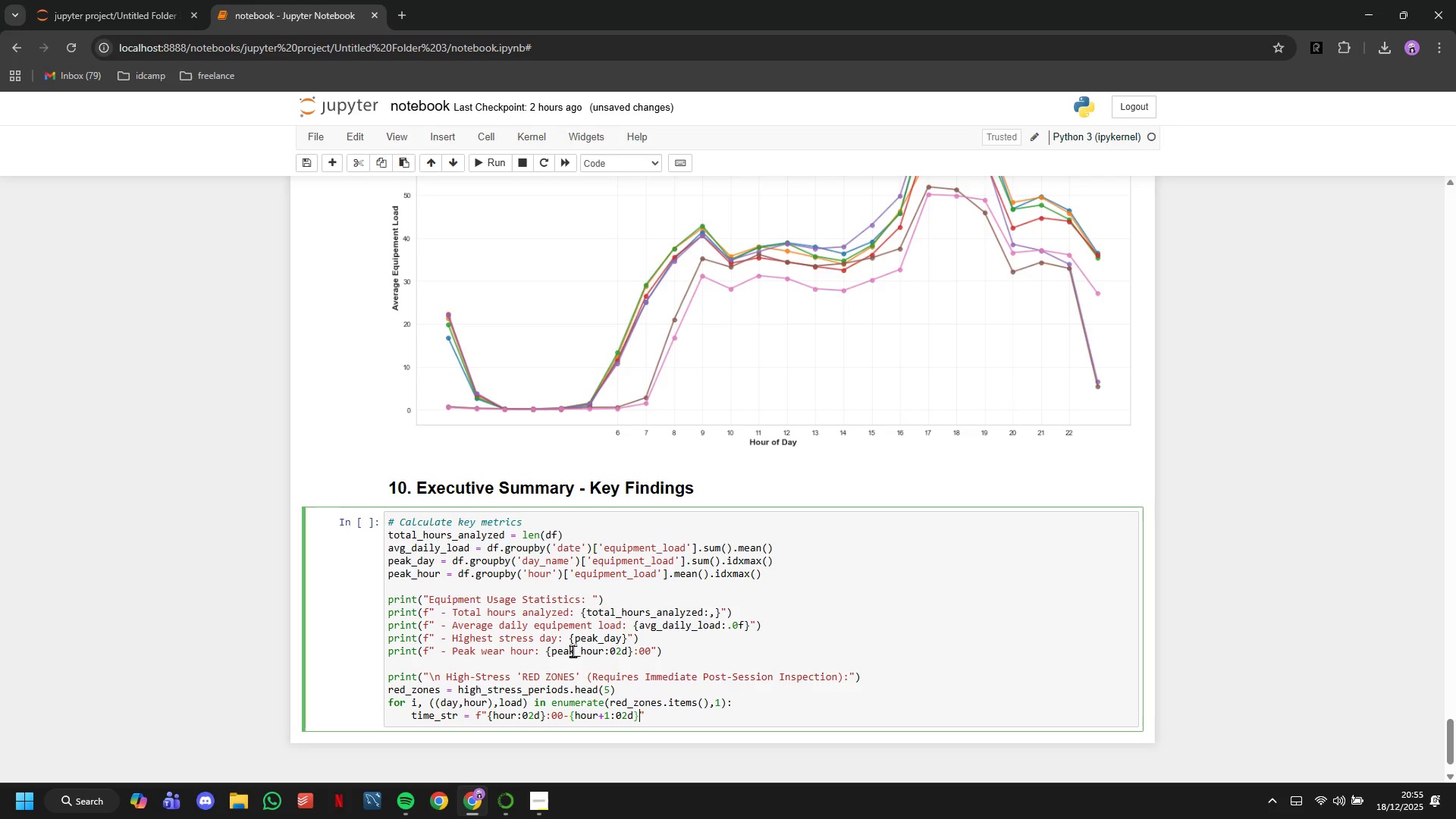 
type(:00)
 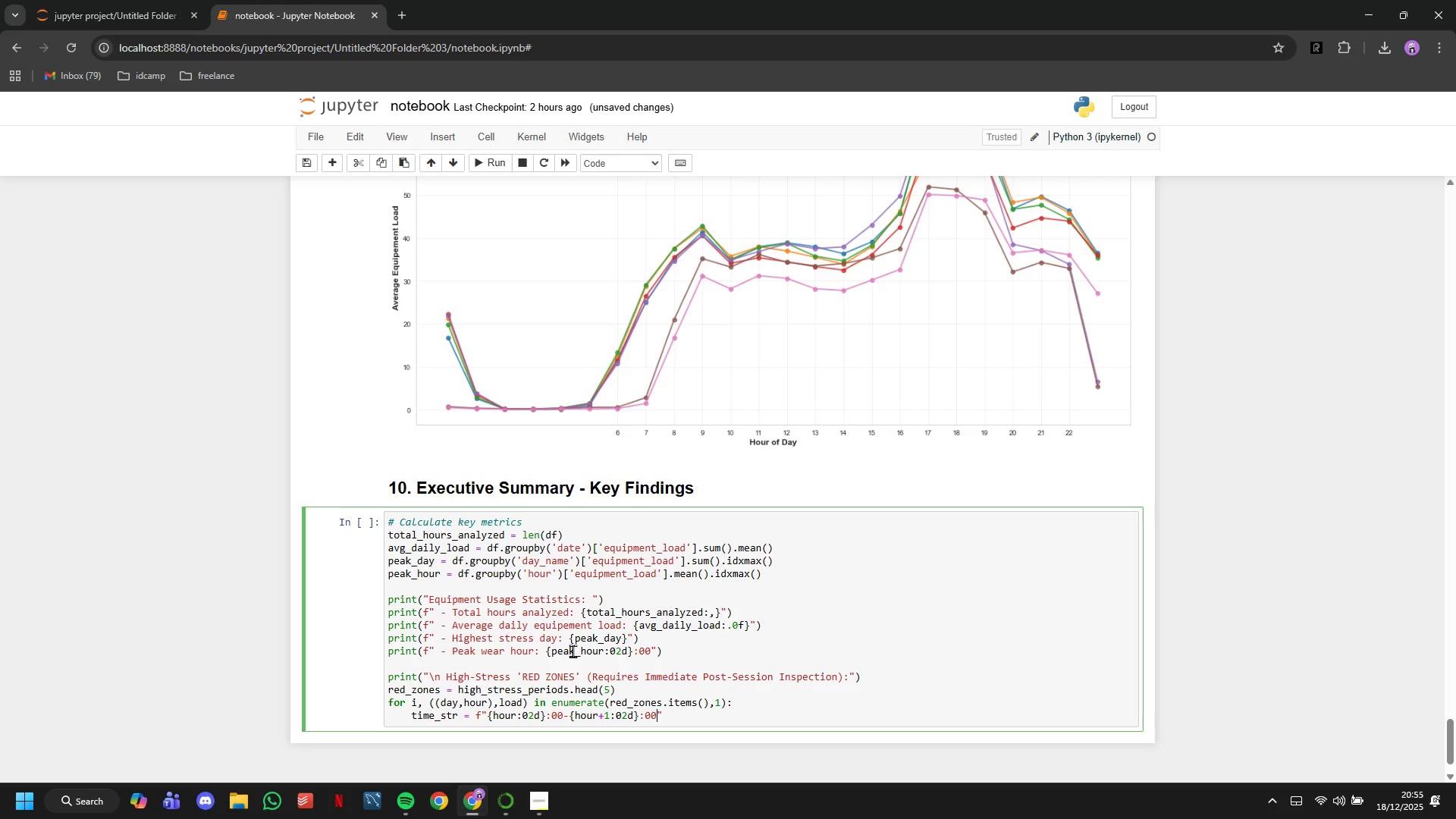 
key(ArrowRight)
 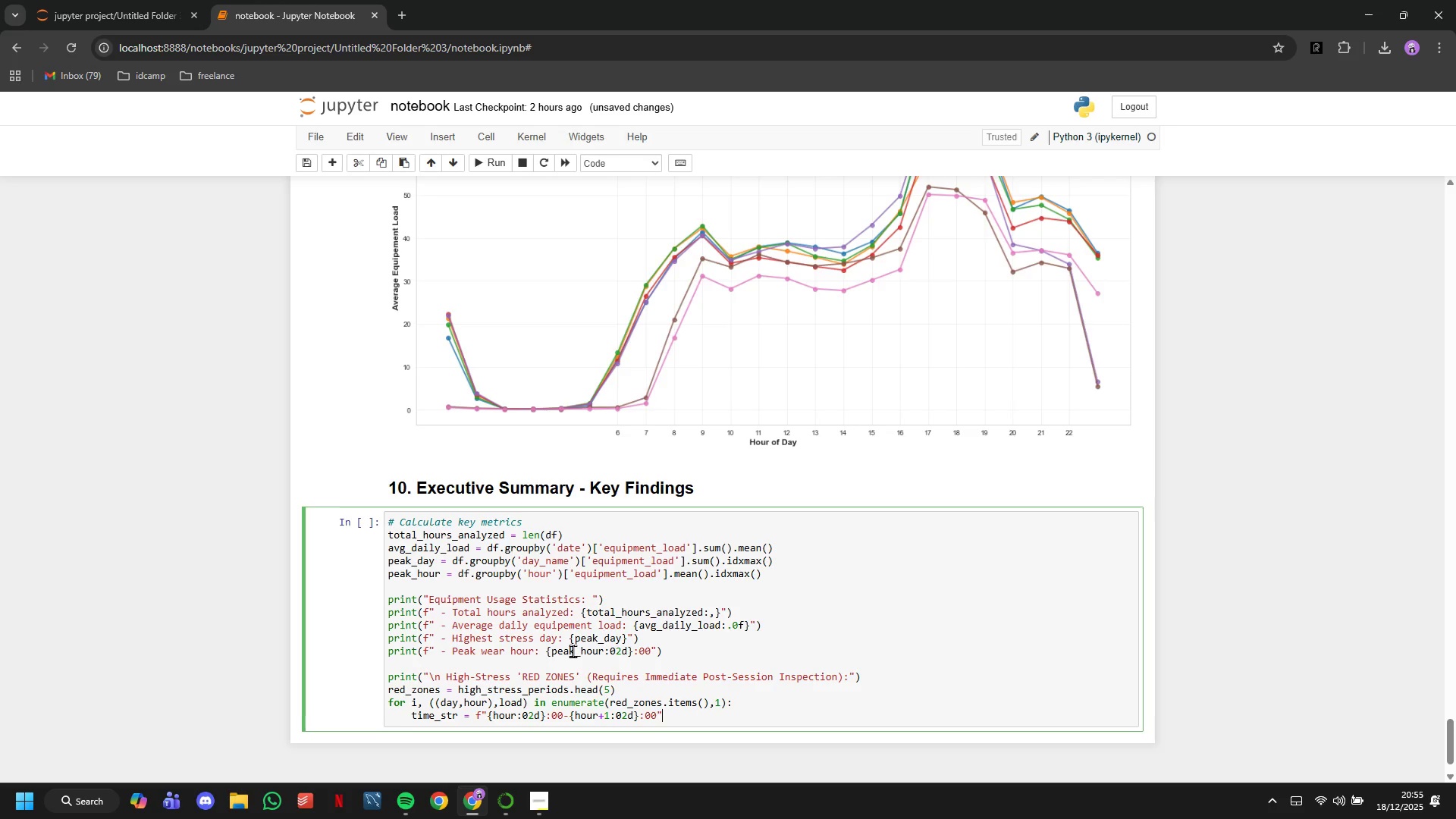 
key(Enter)
 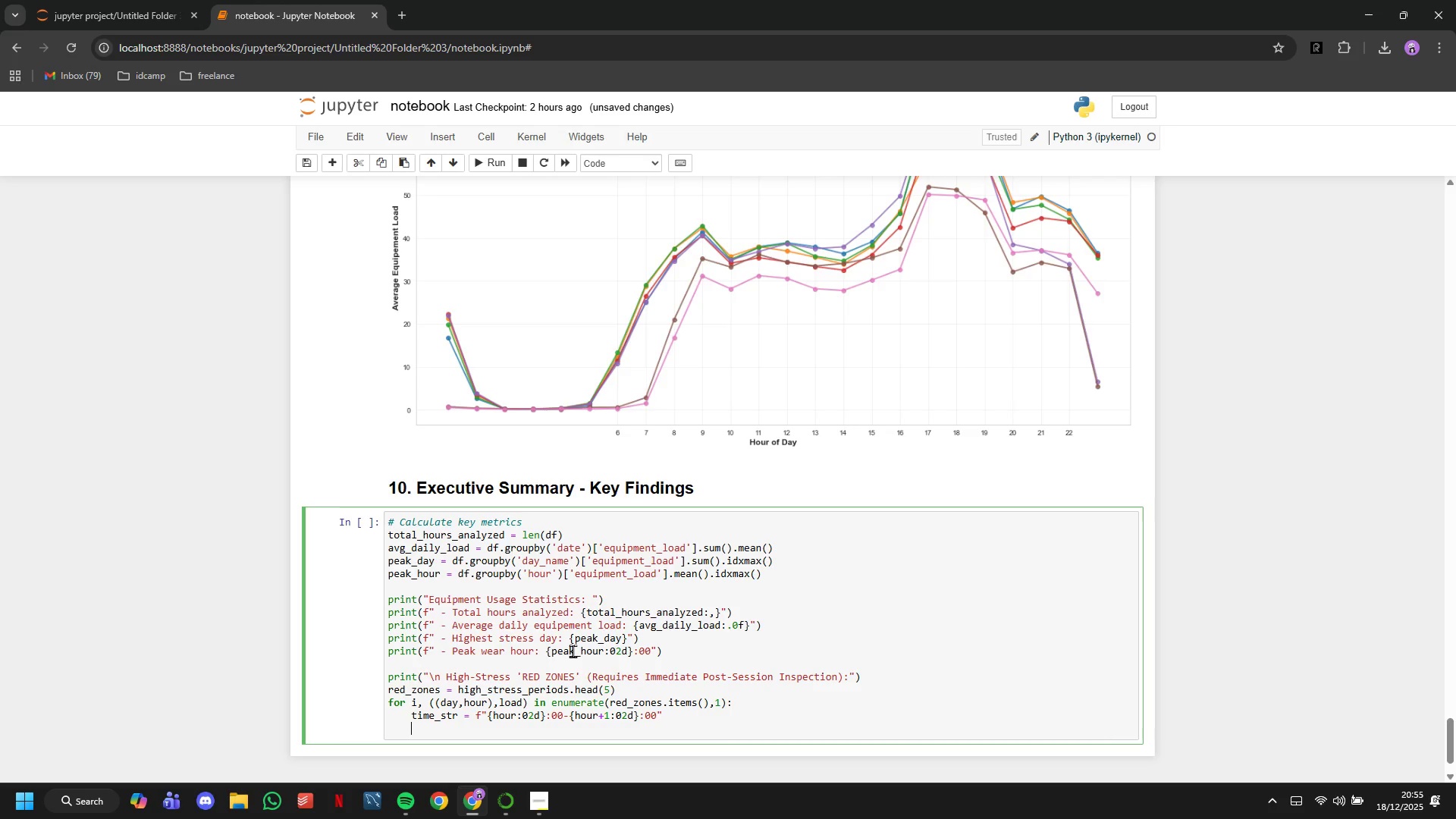 
type(print(f"")
 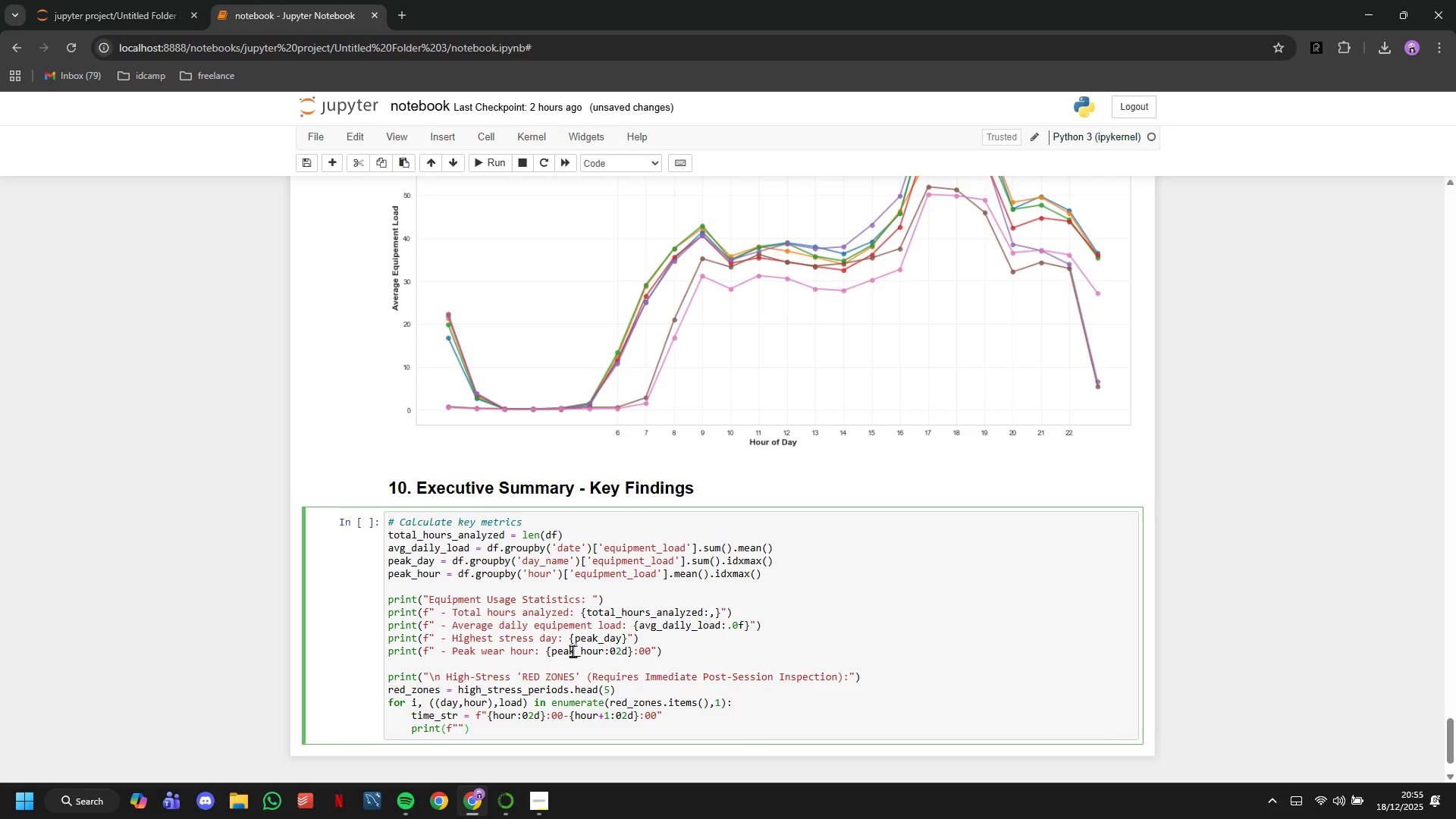 
key(ArrowLeft)
 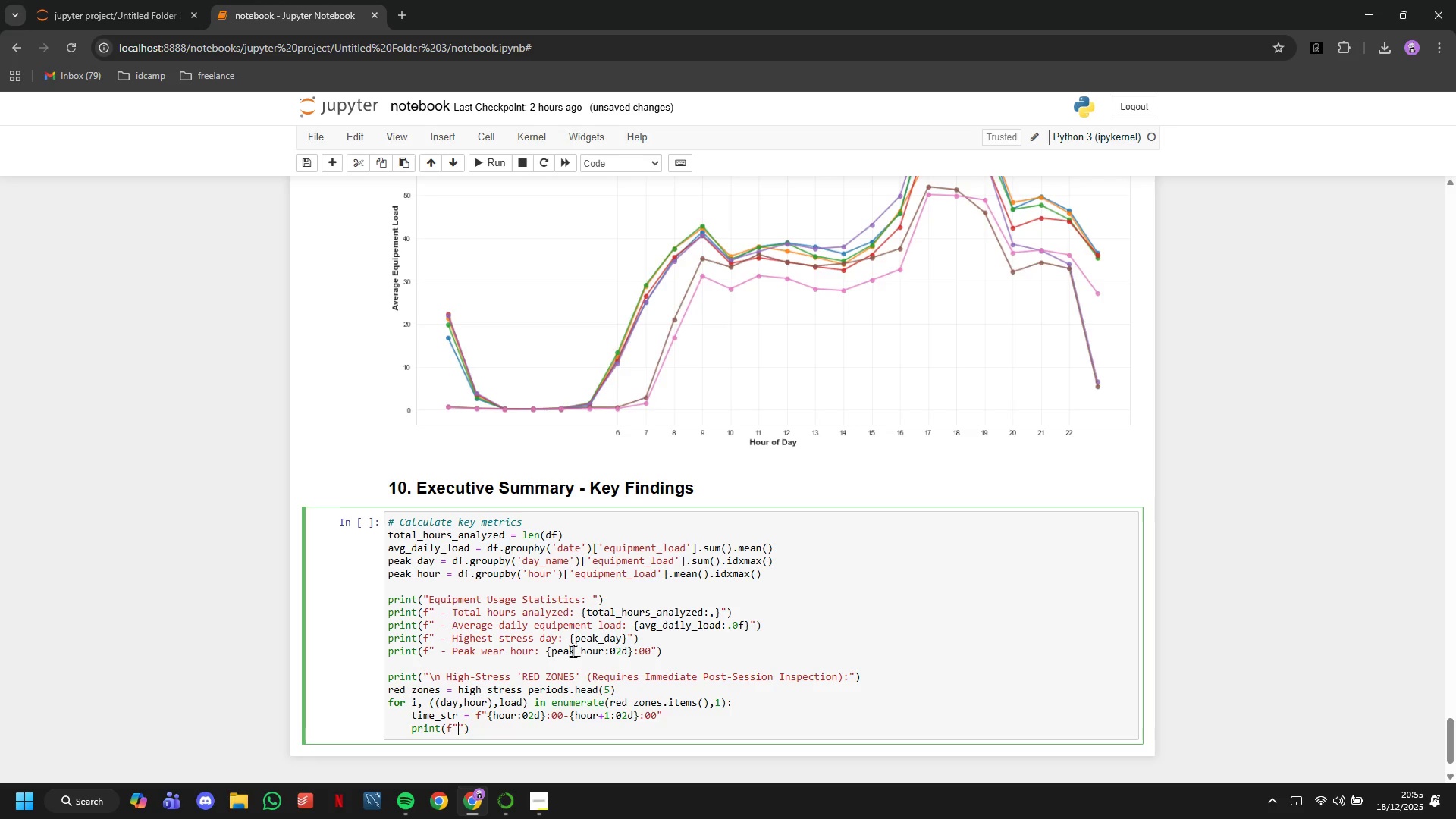 
key(Shift+BracketLeft)
 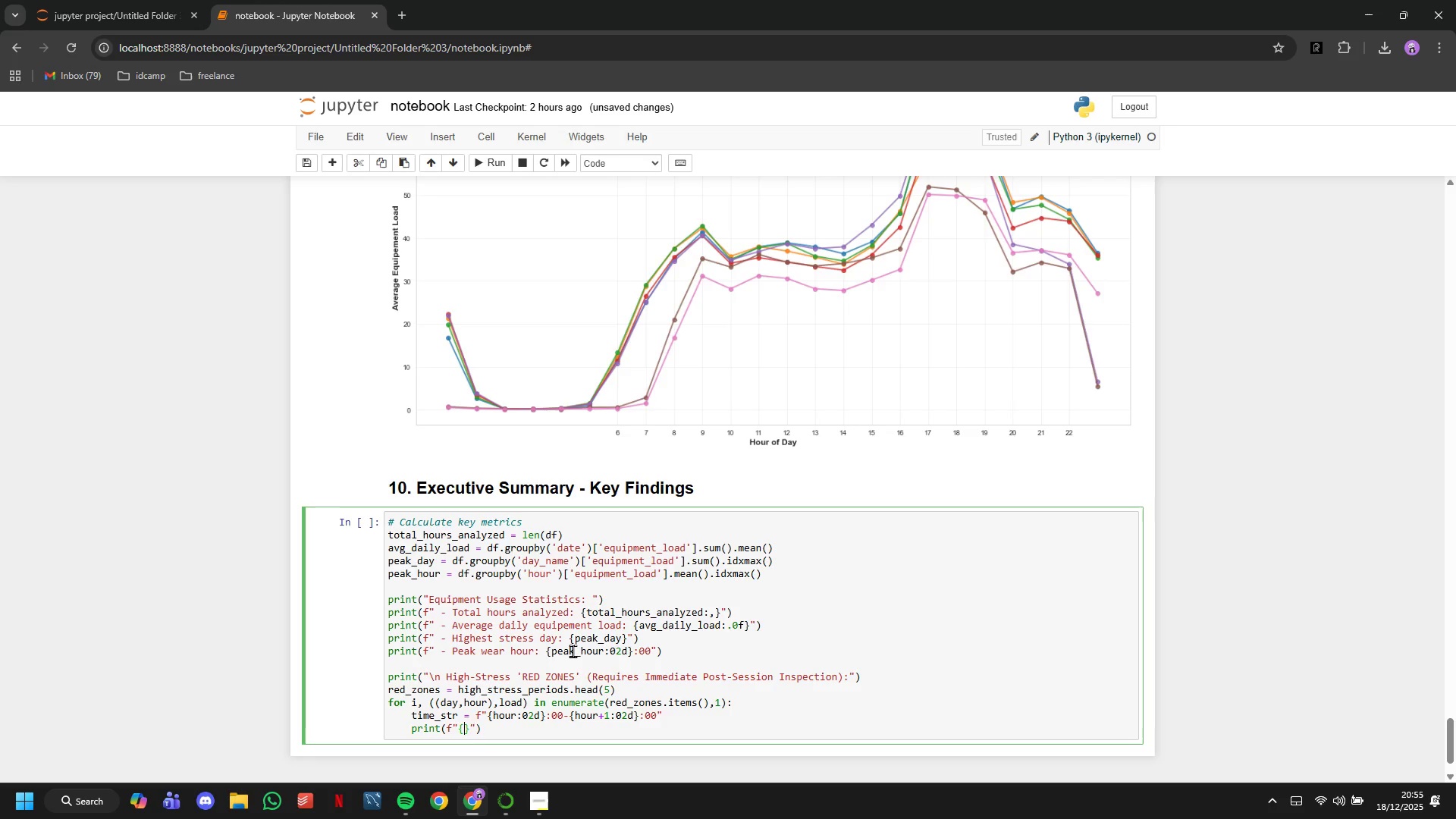 
key(I)
 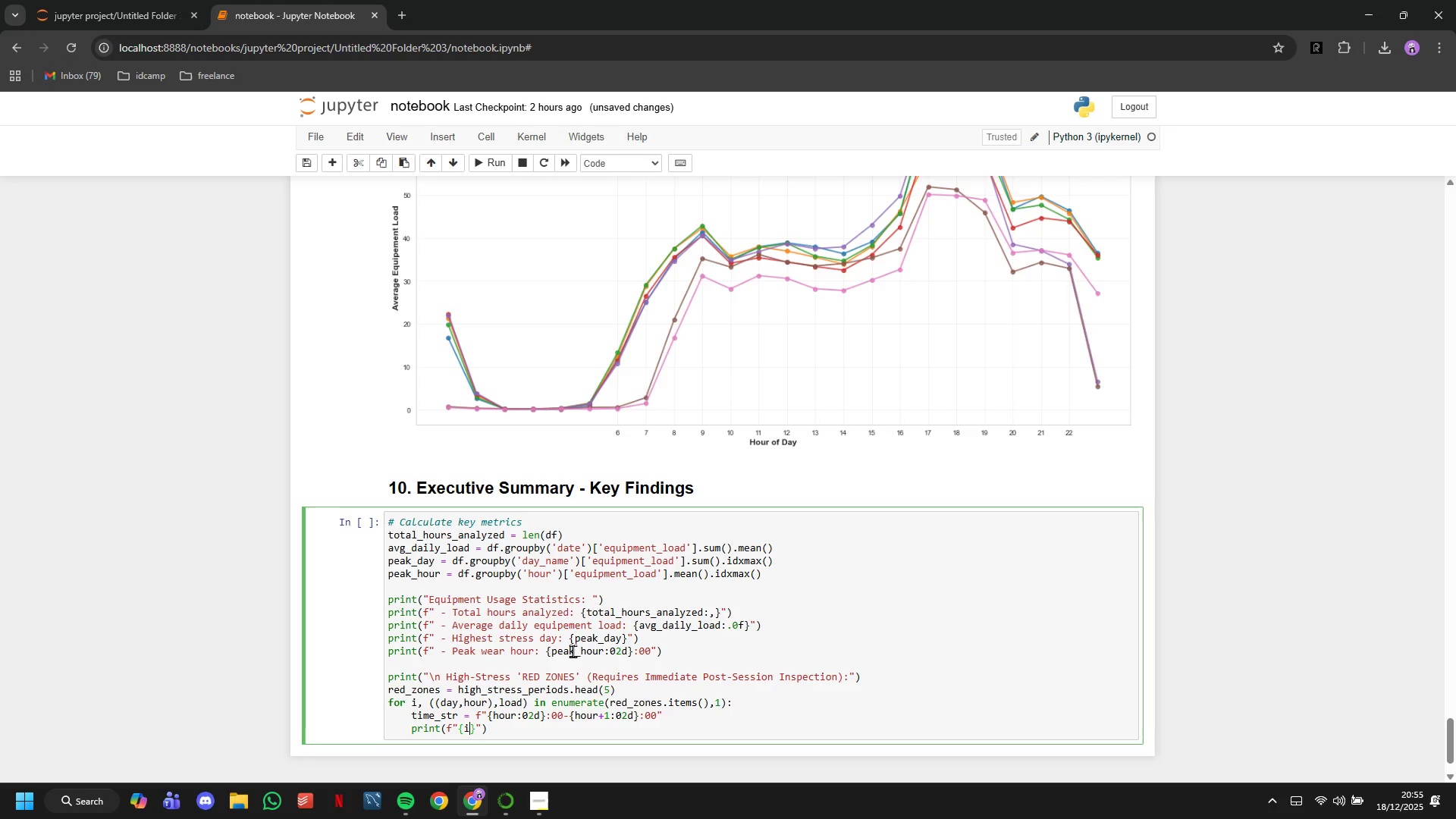 
key(ArrowRight)
 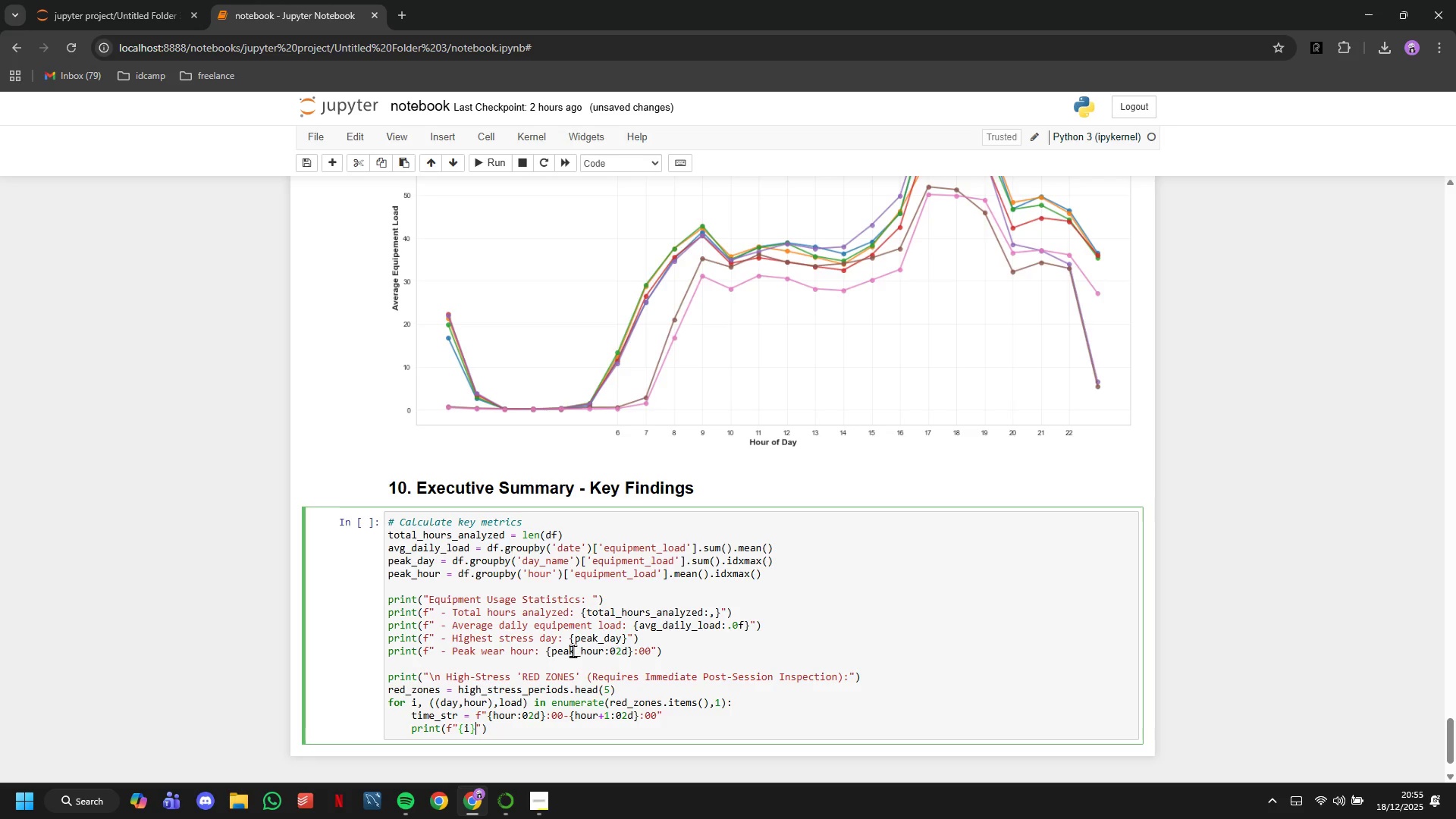 
type(. {day)
 